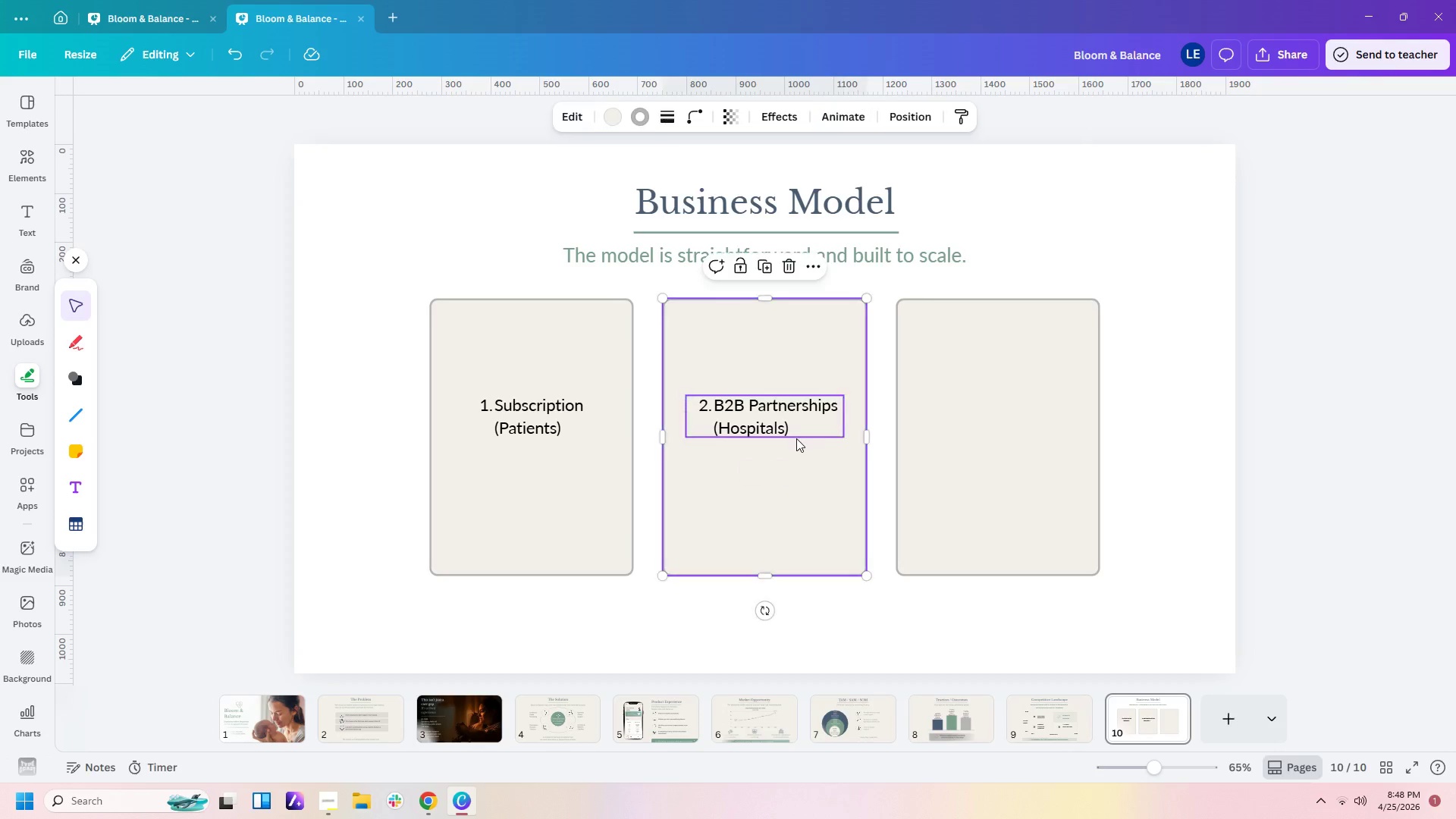 
double_click([847, 463])
 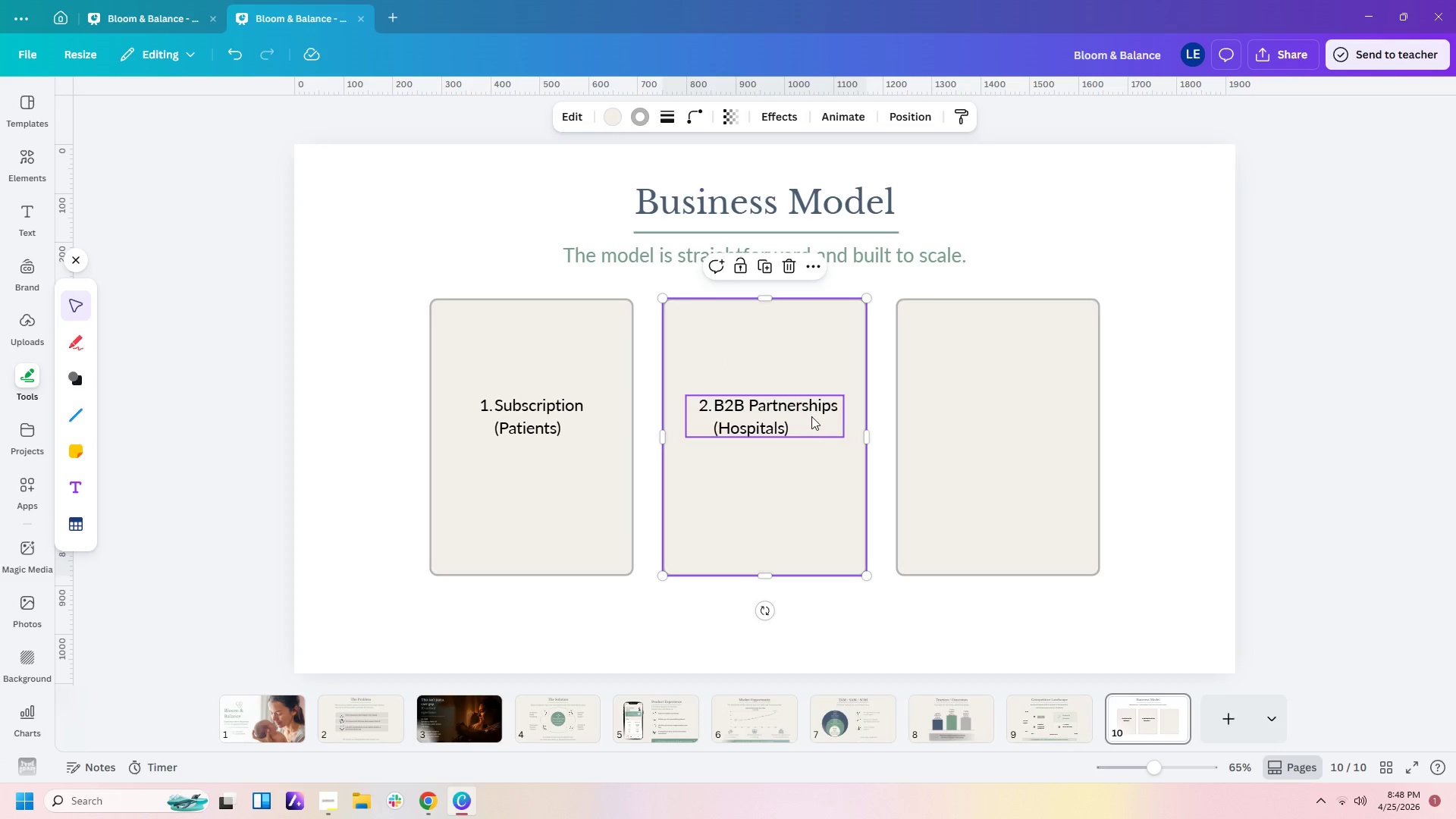 
triple_click([809, 416])
 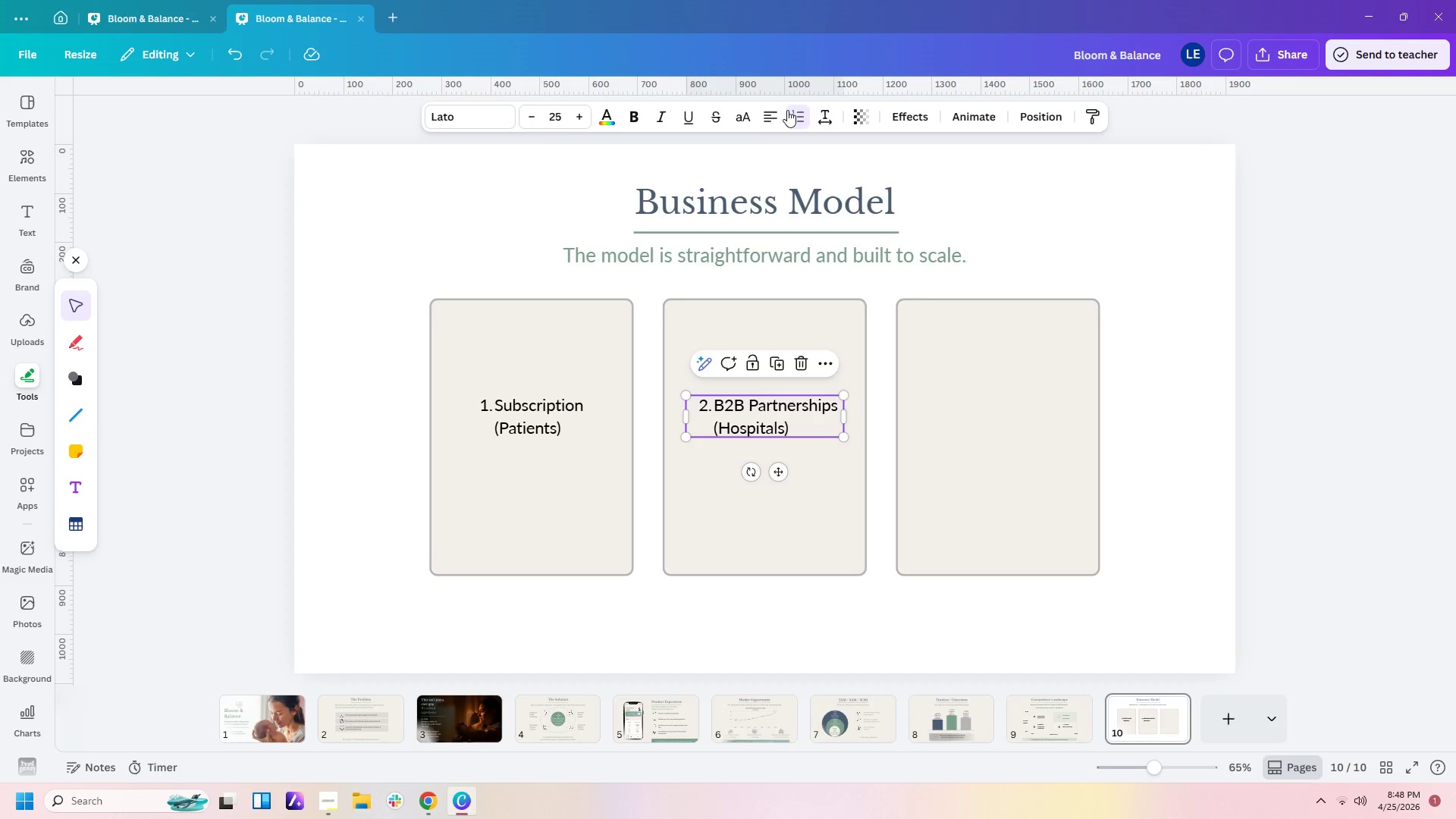 
left_click([770, 120])
 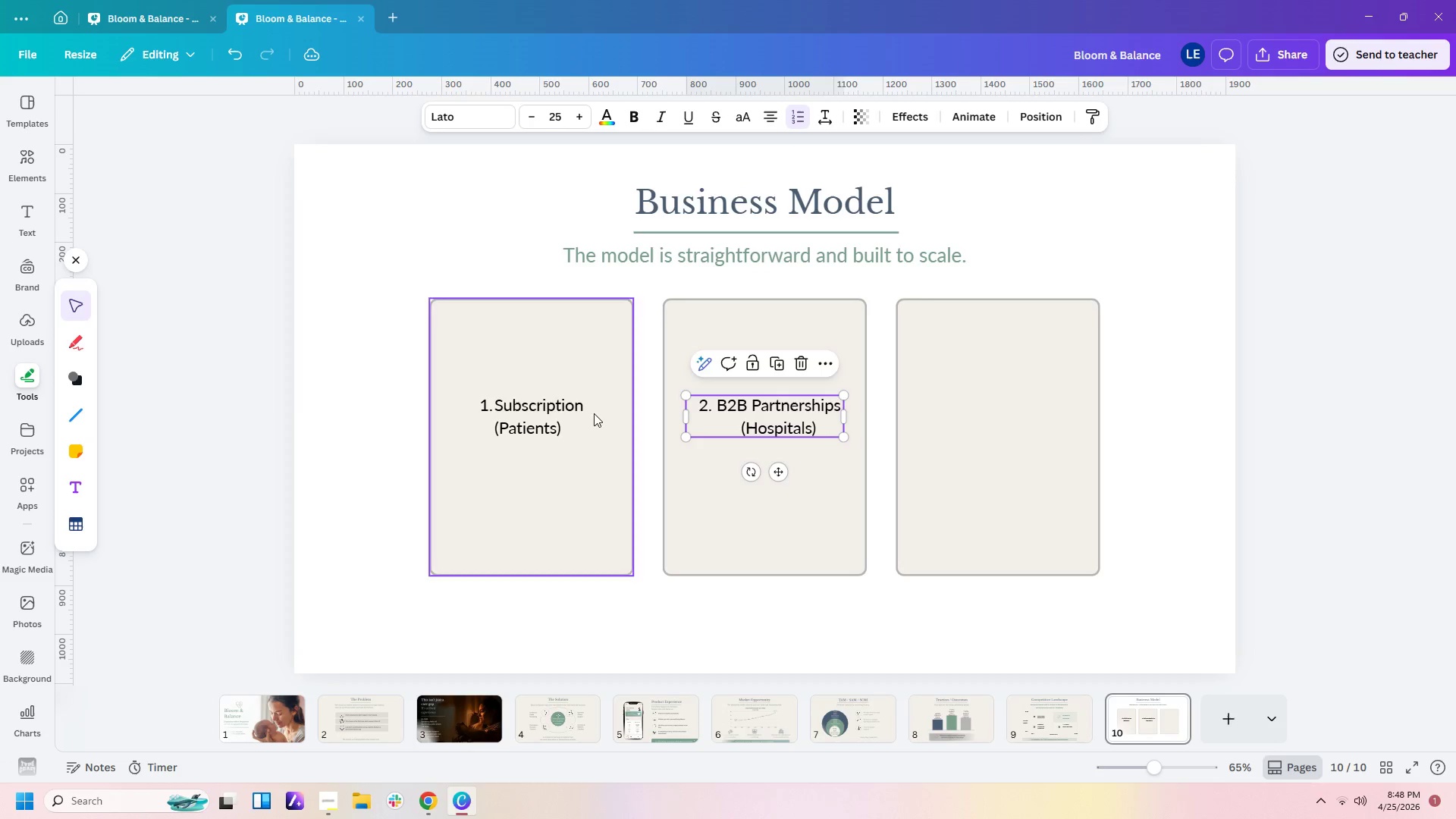 
left_click([549, 431])
 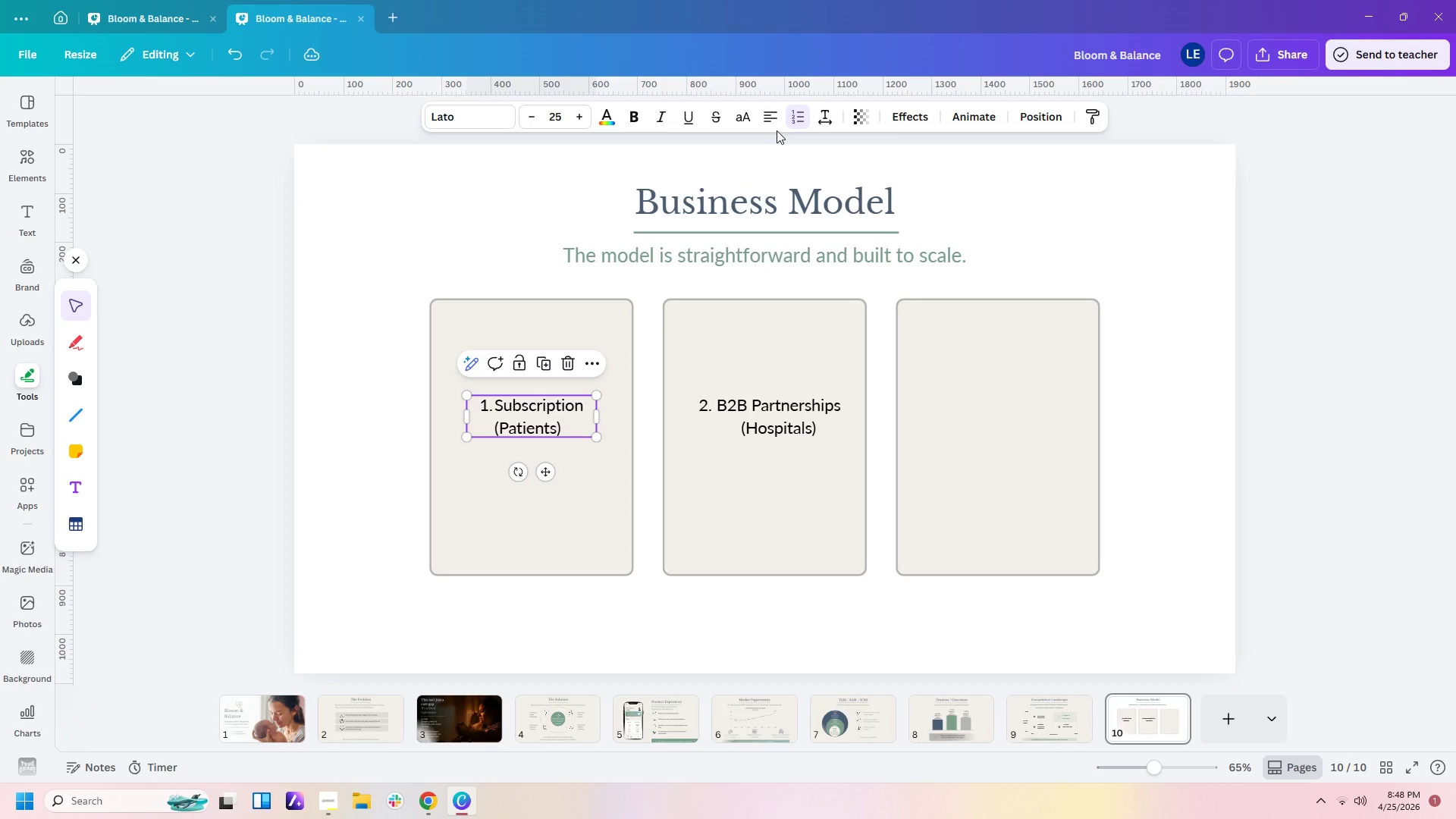 
double_click([775, 129])
 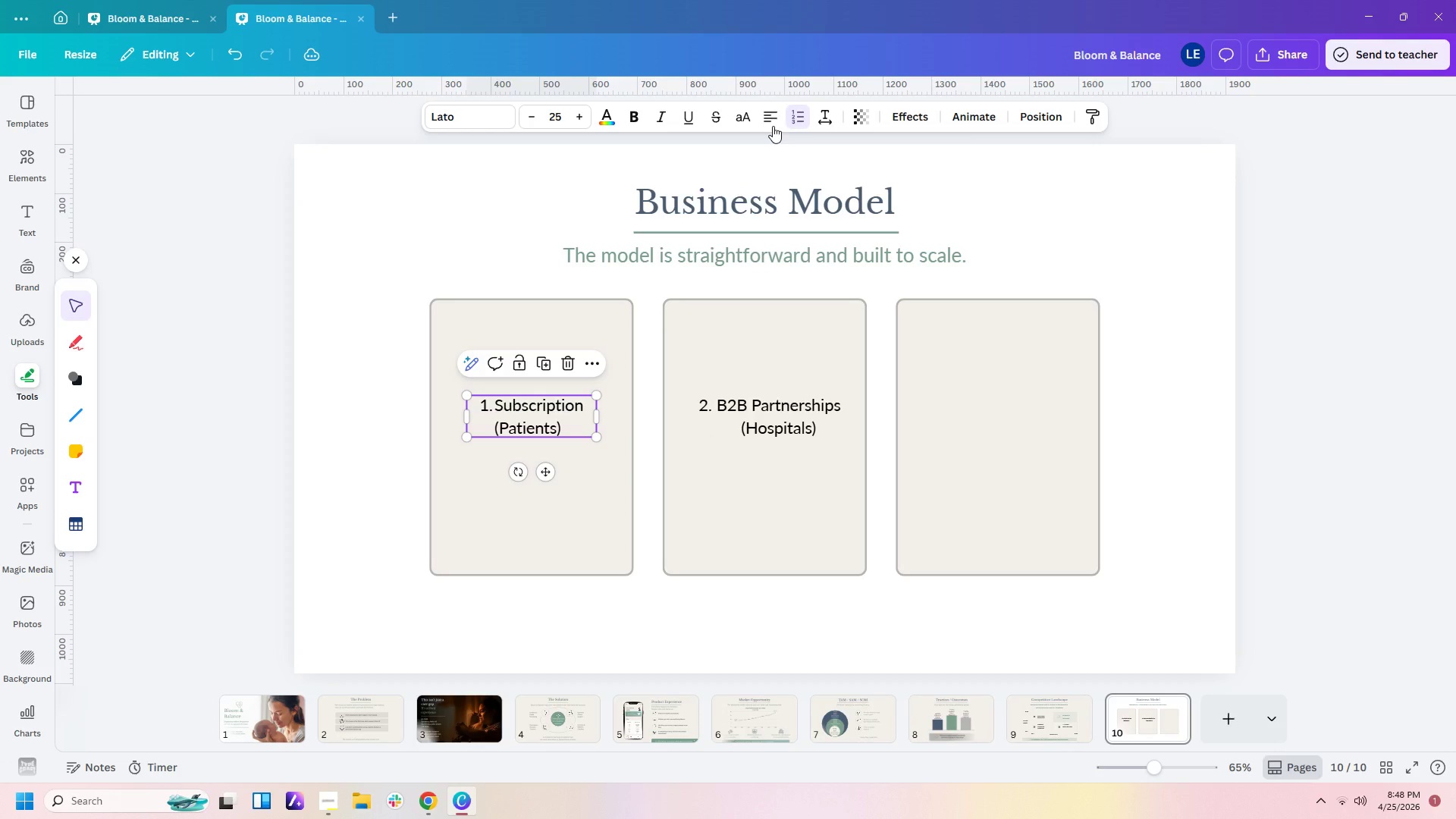 
left_click([770, 112])
 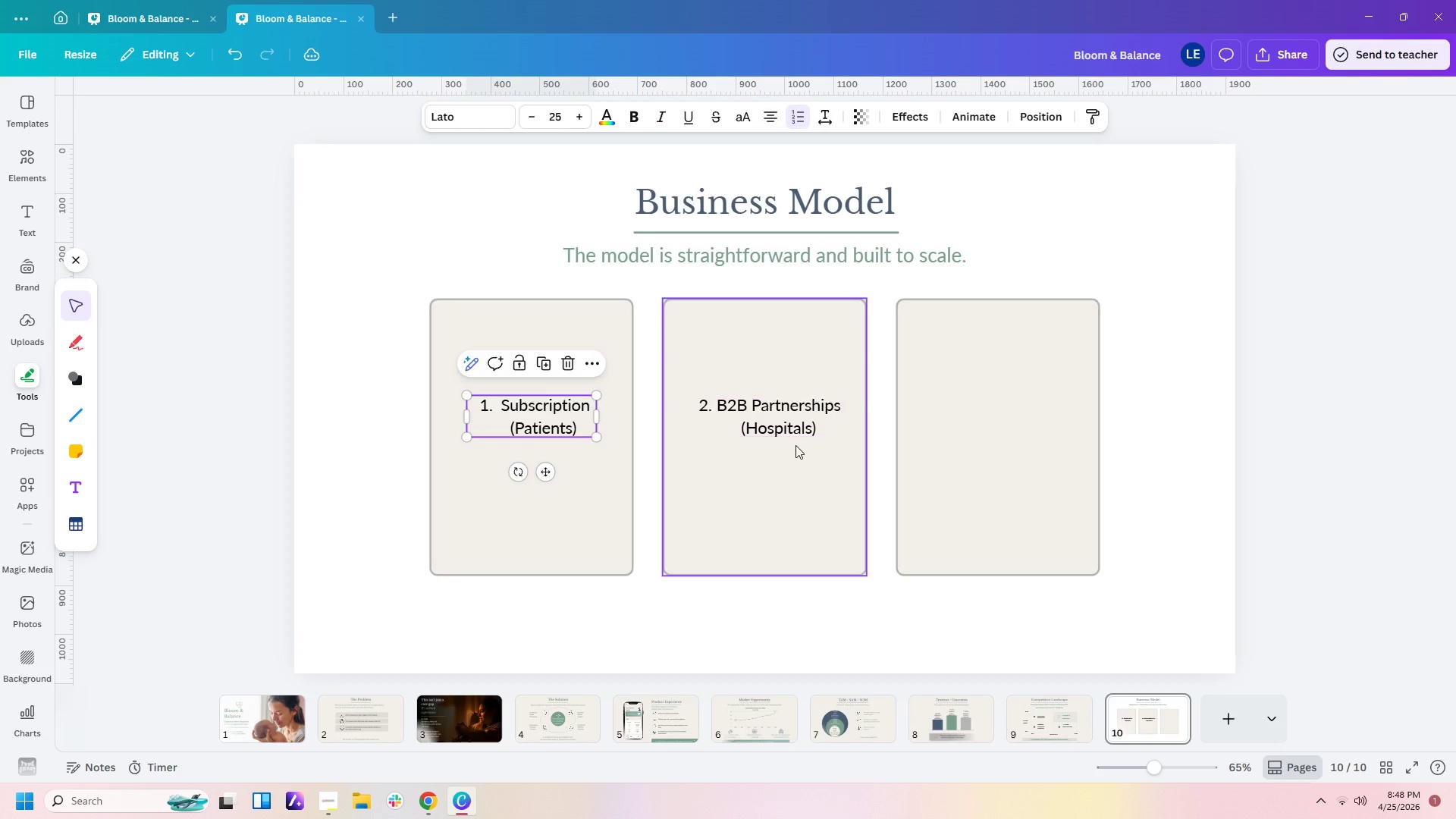 
double_click([795, 418])
 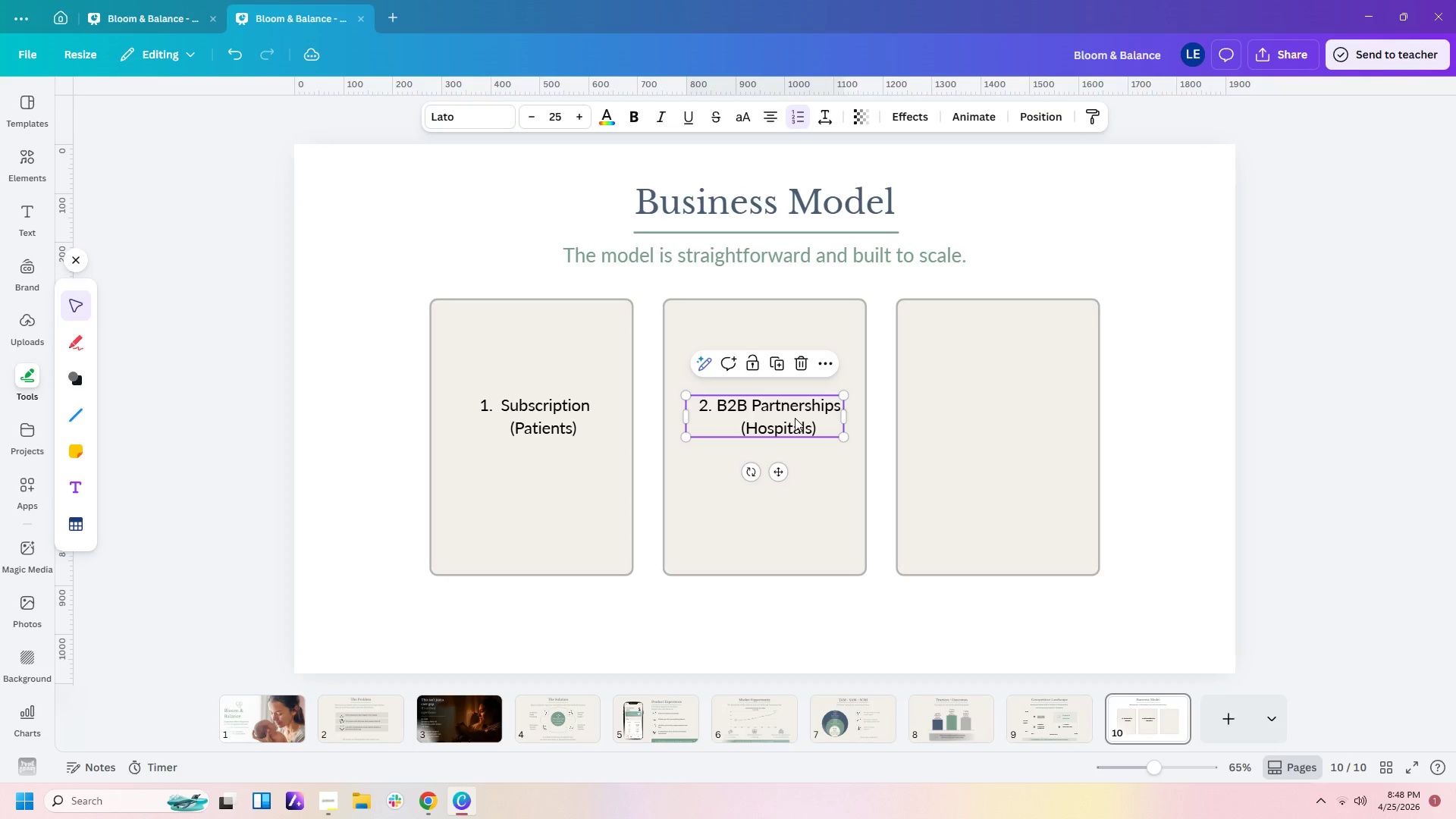 
key(Control+C)
 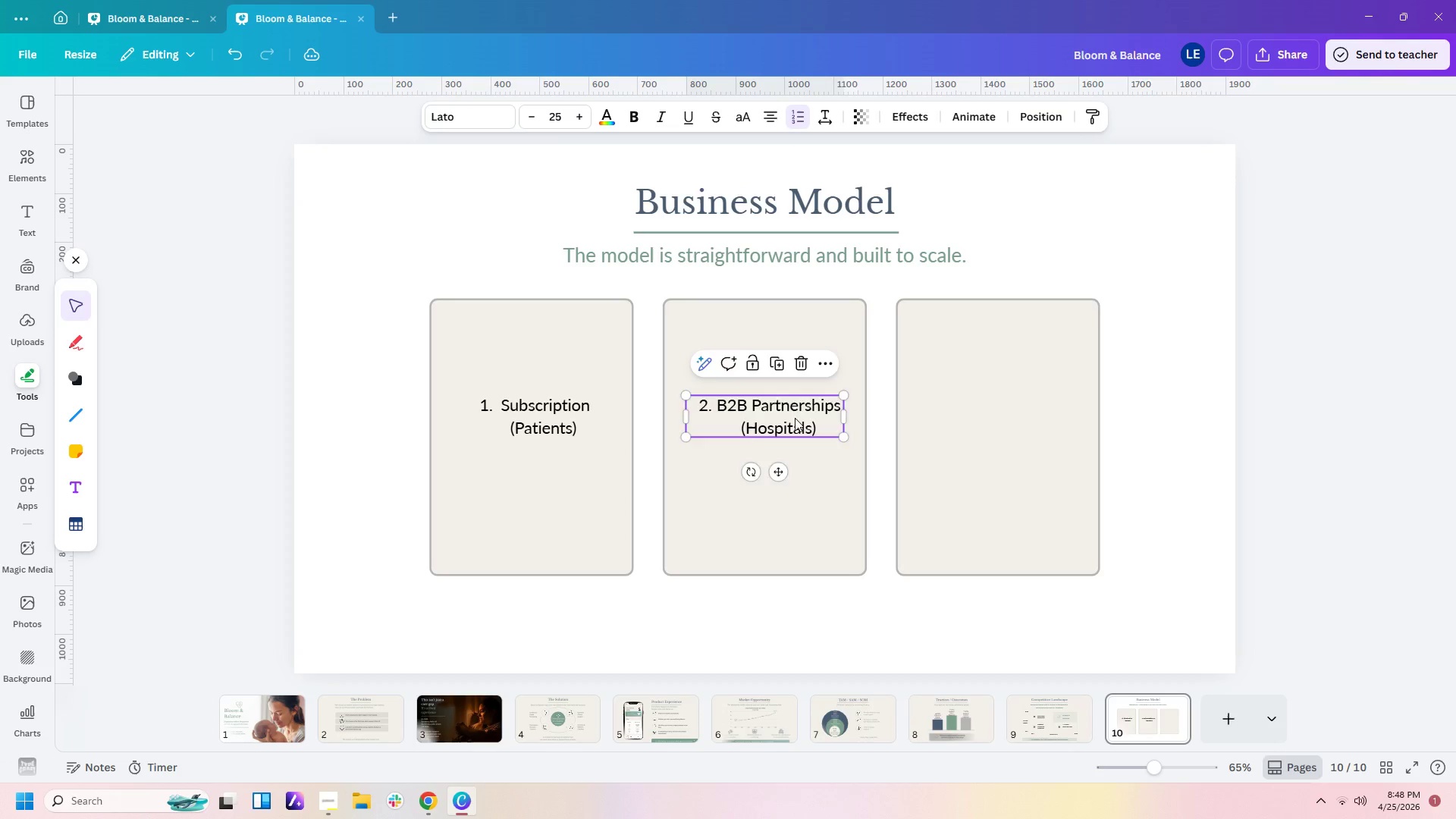 
key(Control+V)
 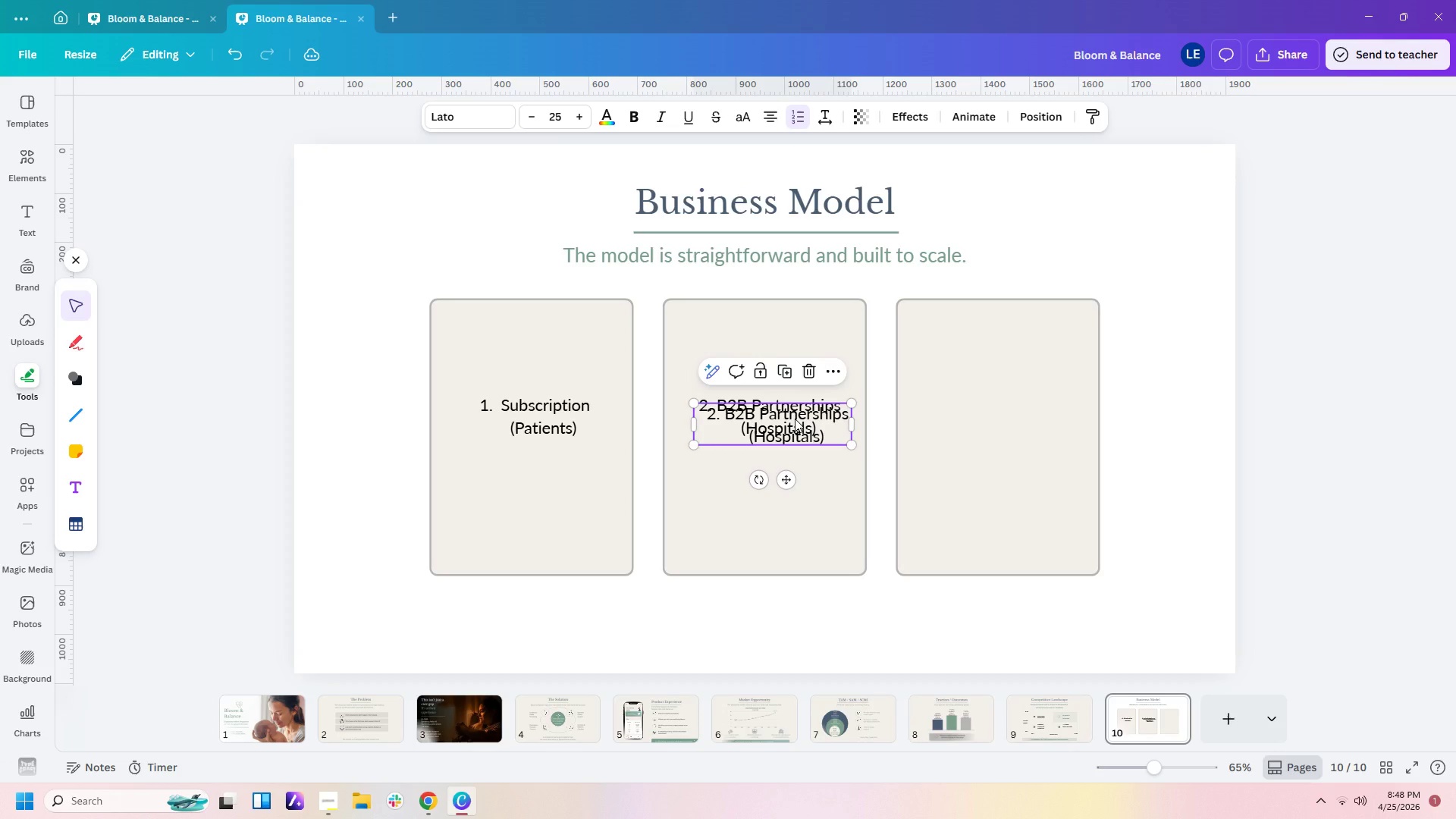 
left_click_drag(start_coordinate=[795, 419], to_coordinate=[1019, 404])
 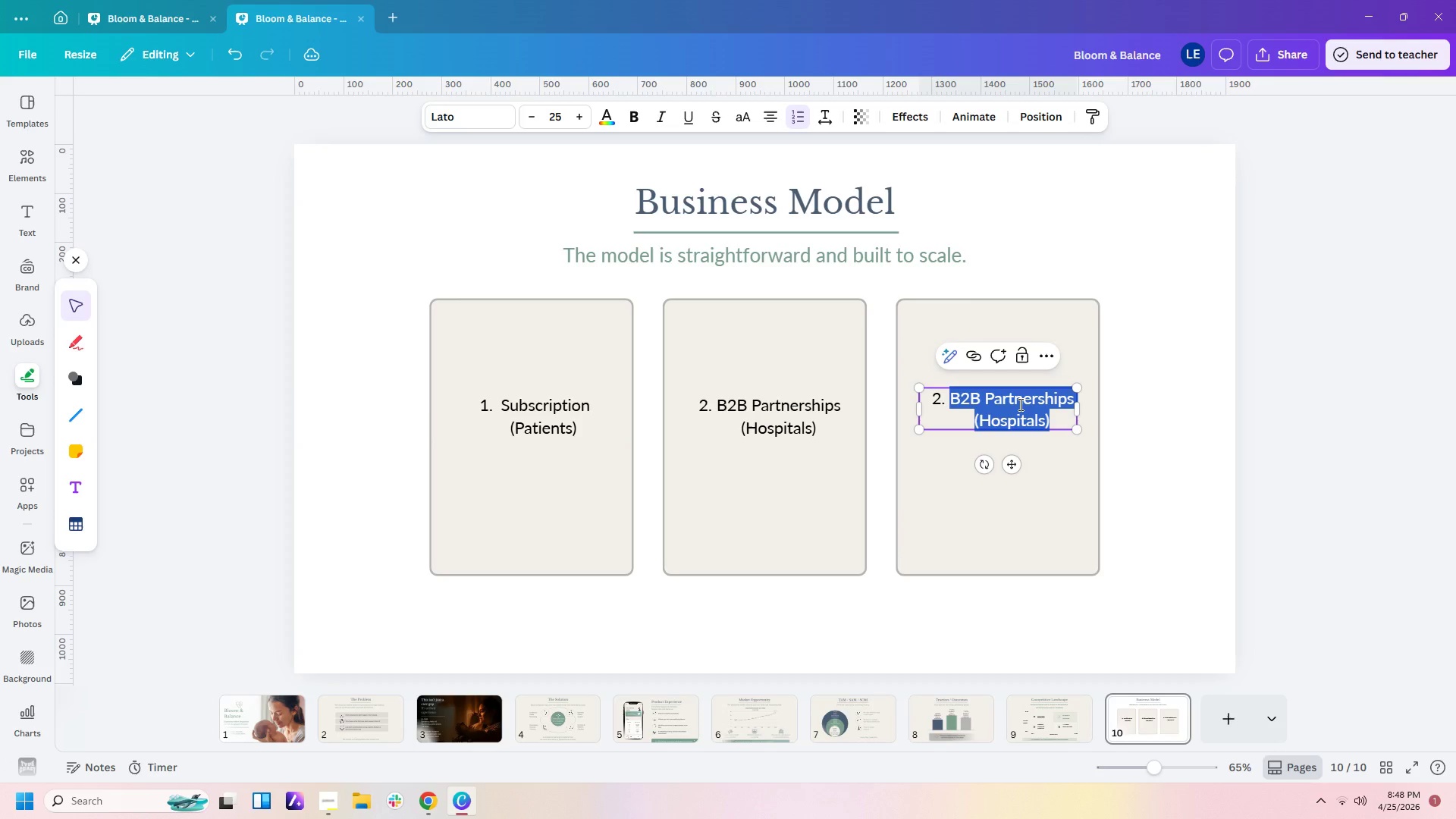 
double_click([1019, 404])
 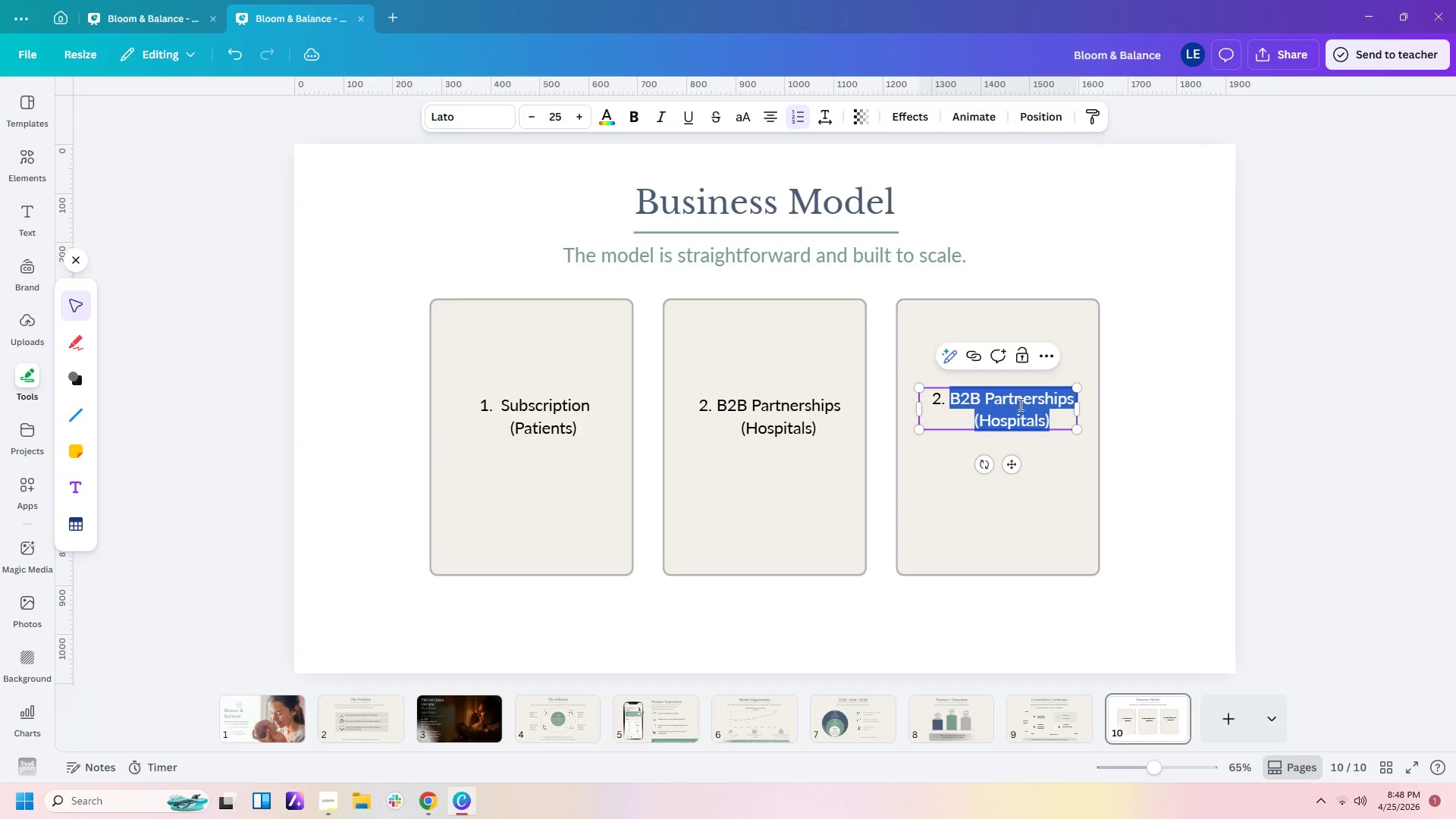 
key(Backspace)
key(Backspace)
type(3. Insurance Reimbursement)
 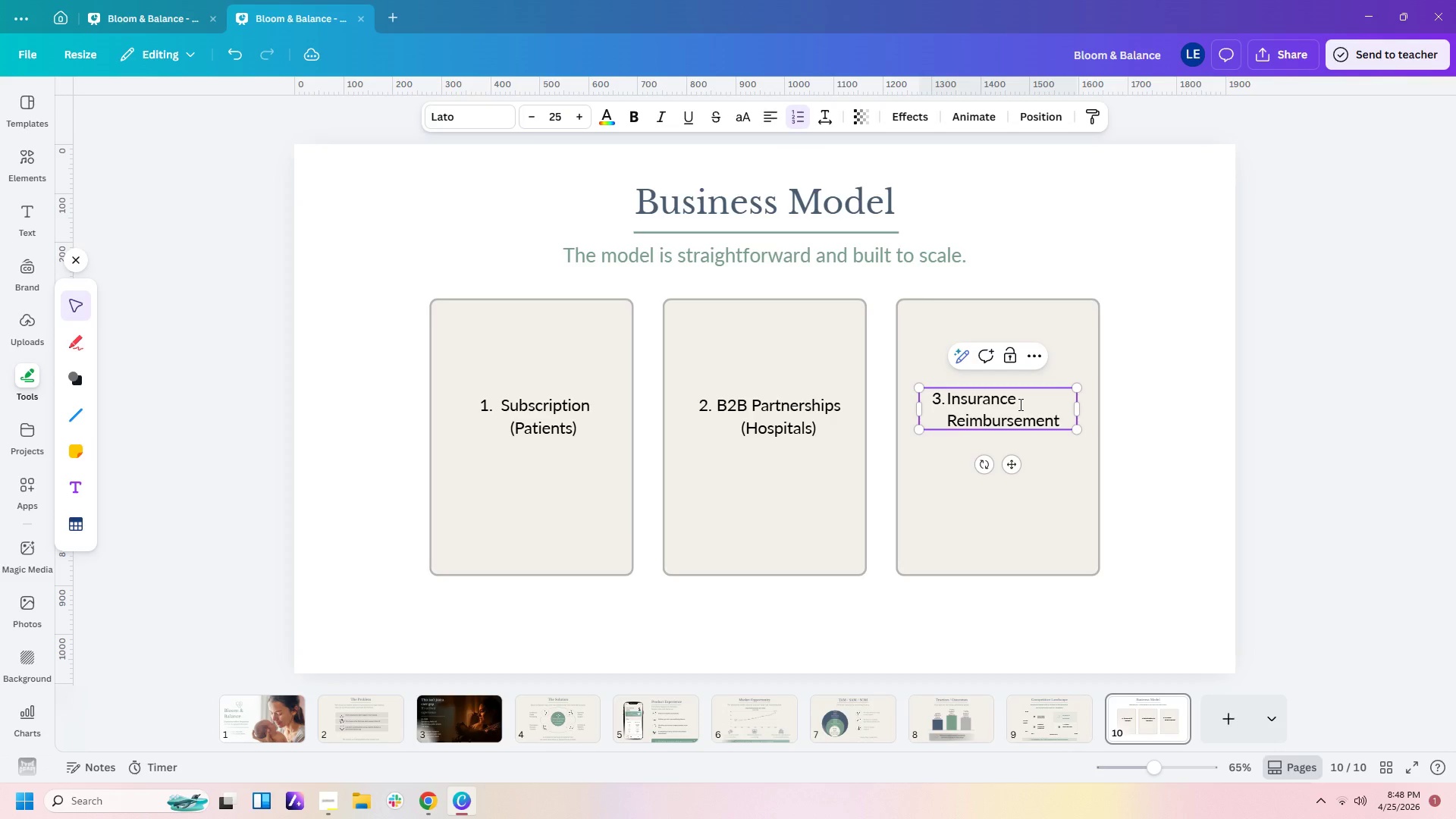 
key(Enter)
 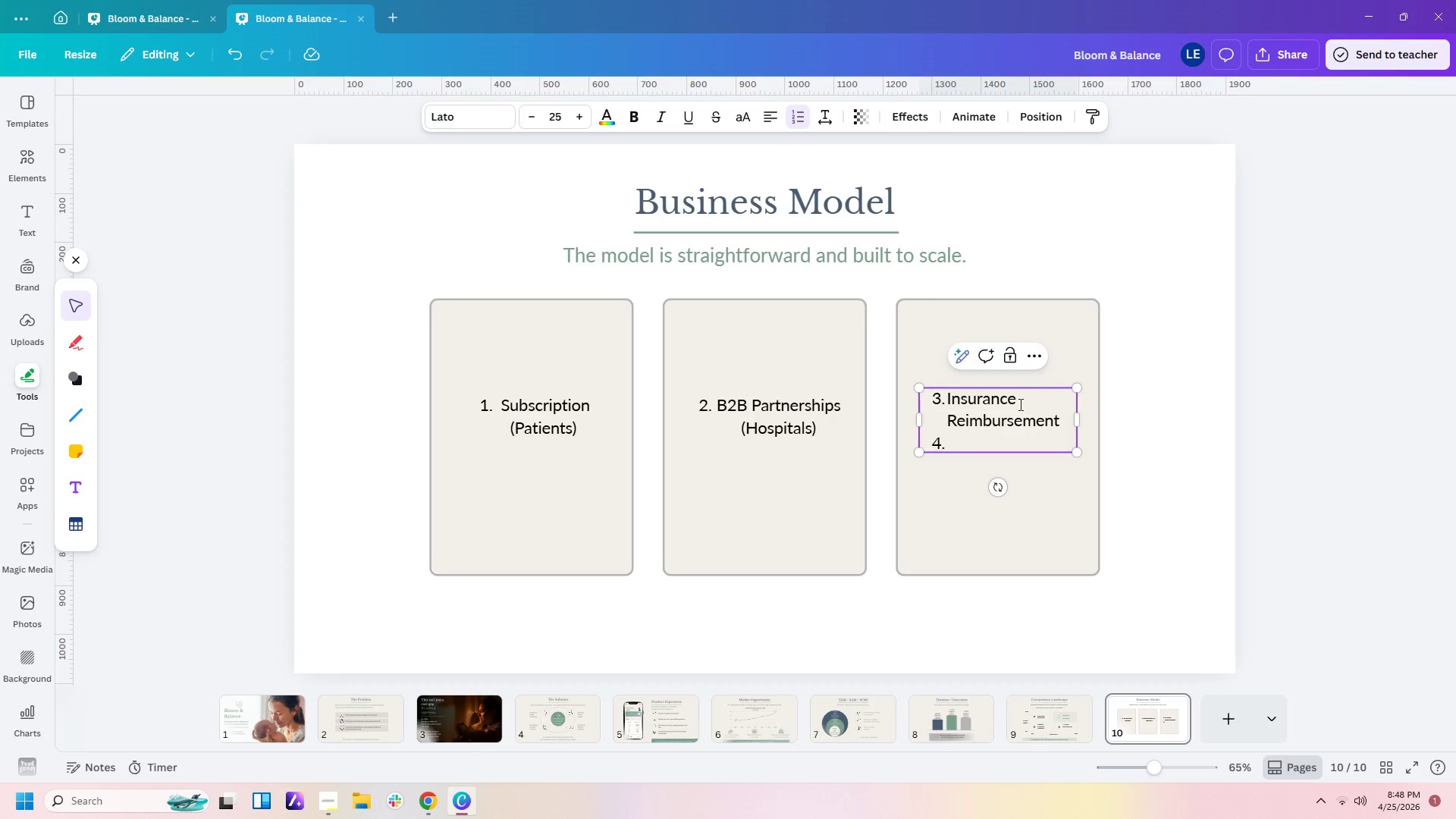 
key(Backspace)
 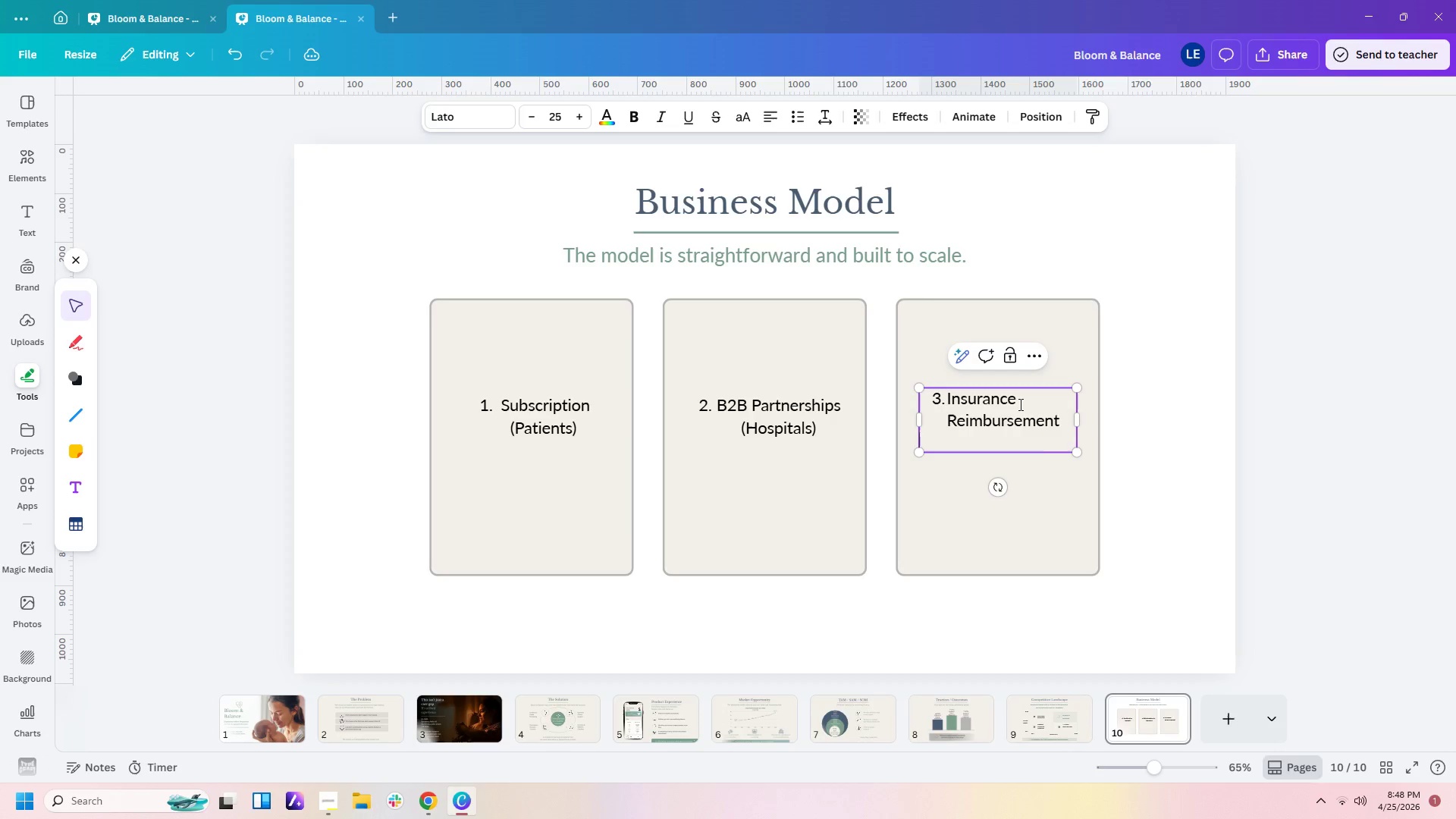 
key(Backspace)
 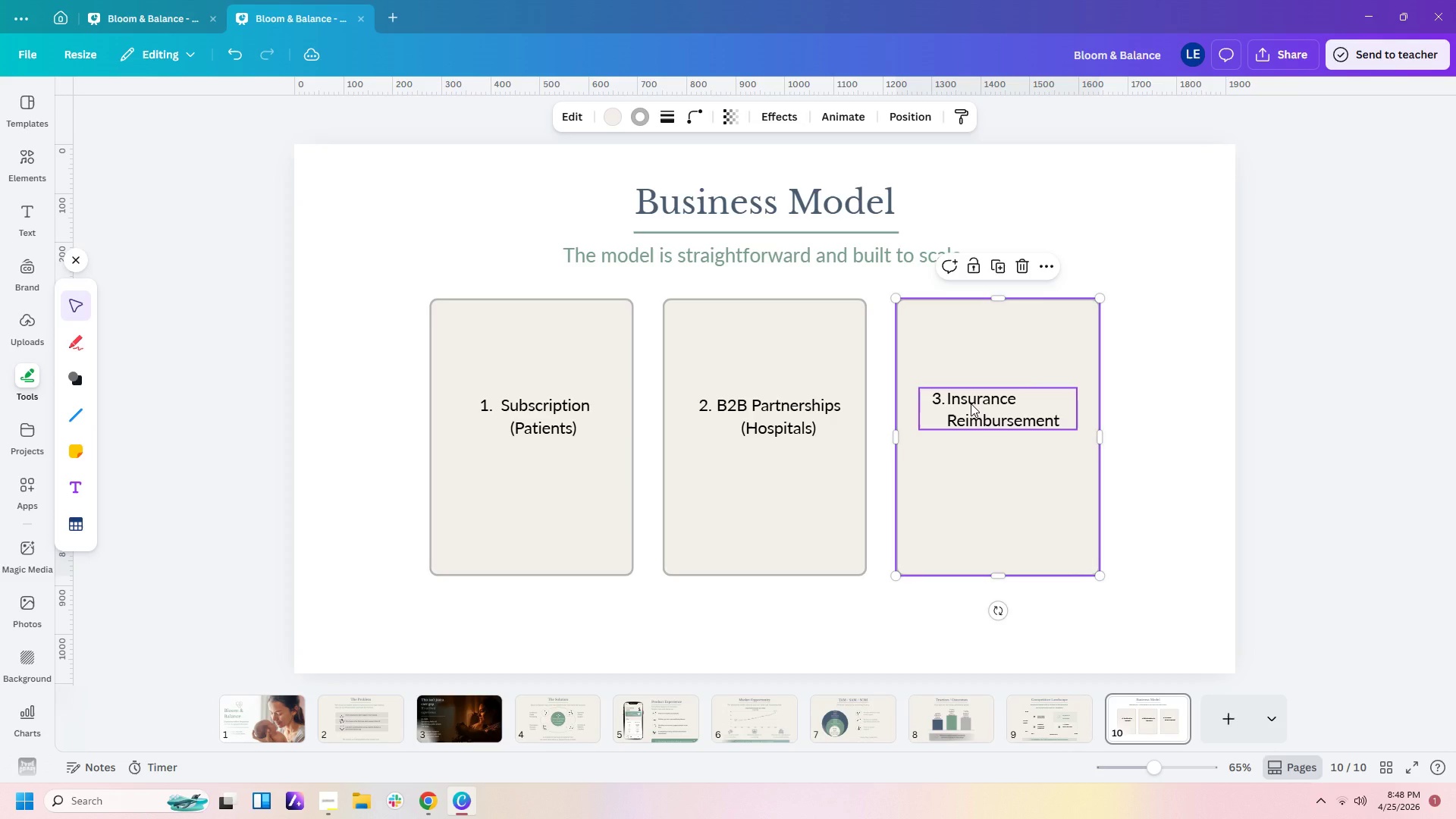 
left_click([971, 403])
 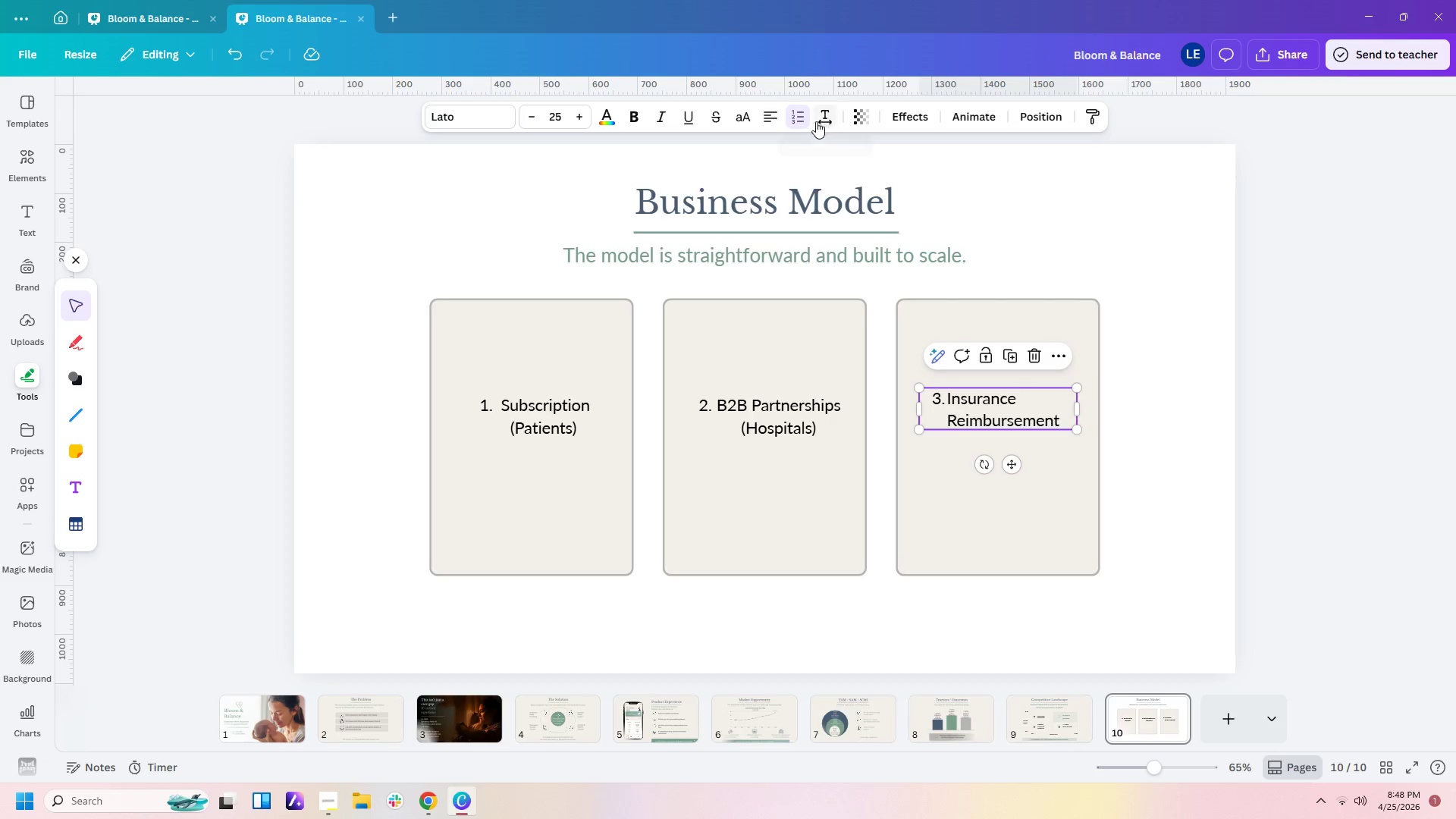 
left_click([767, 112])
 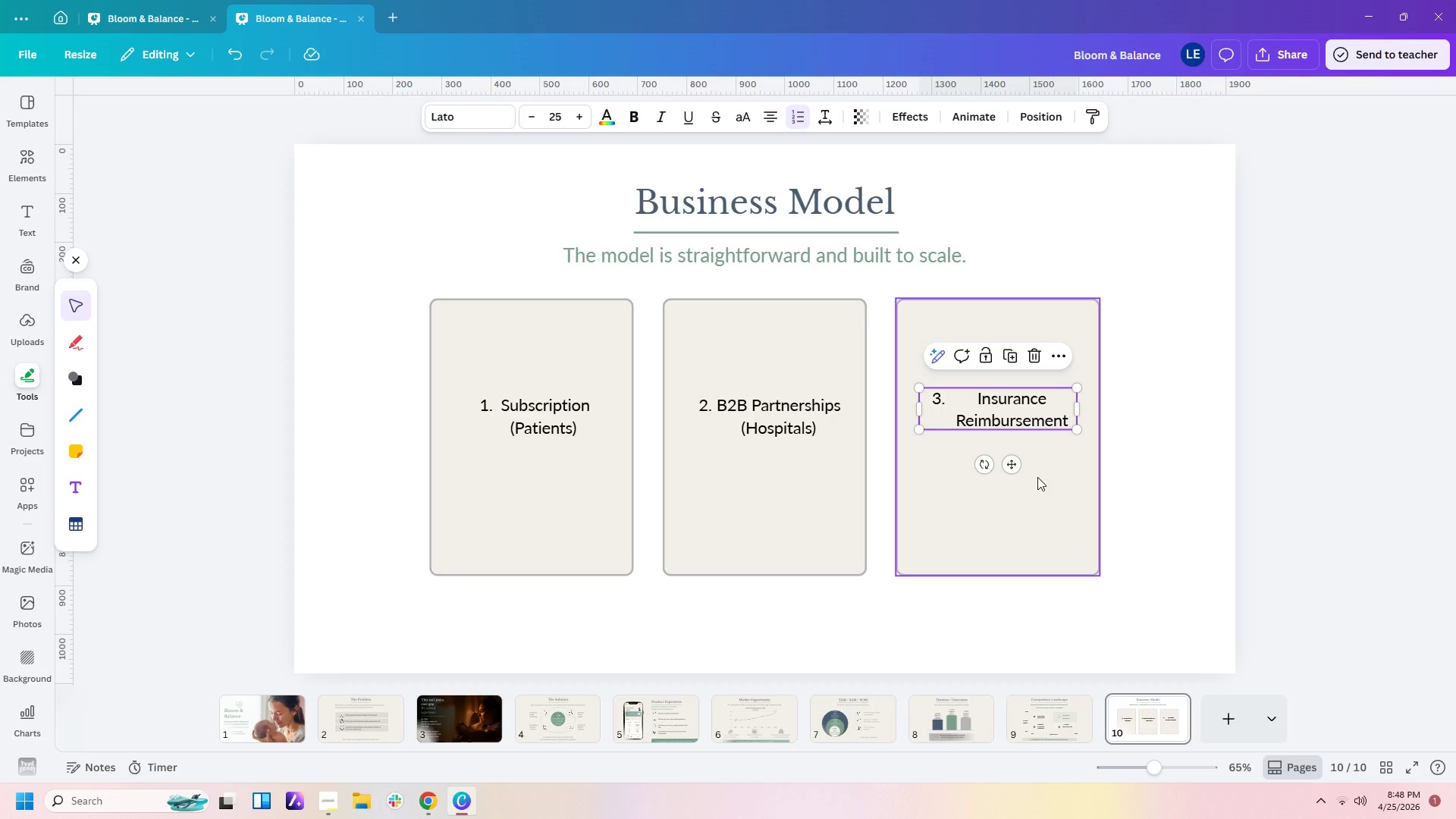 
left_click([1037, 477])
 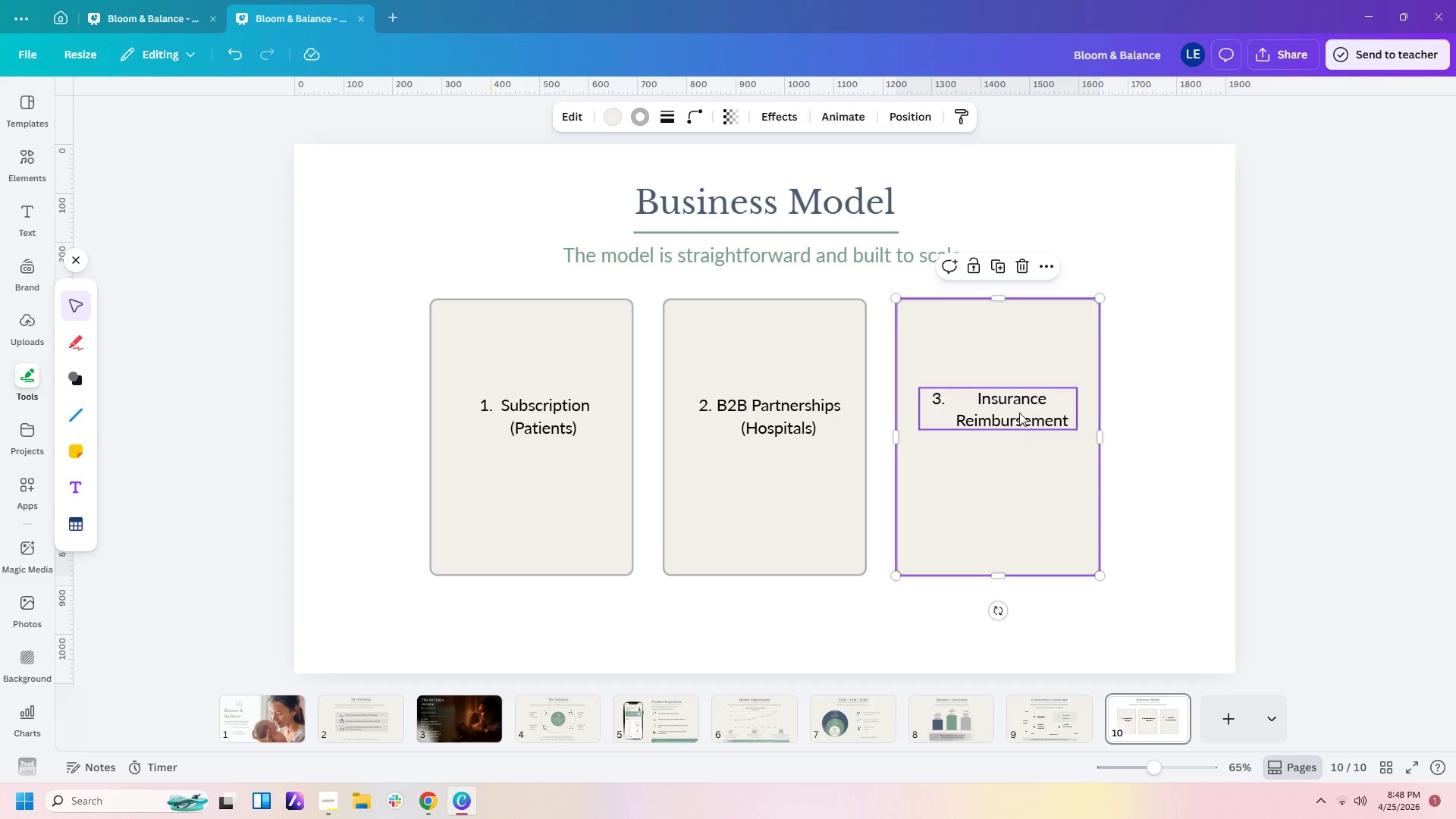 
left_click([1017, 408])
 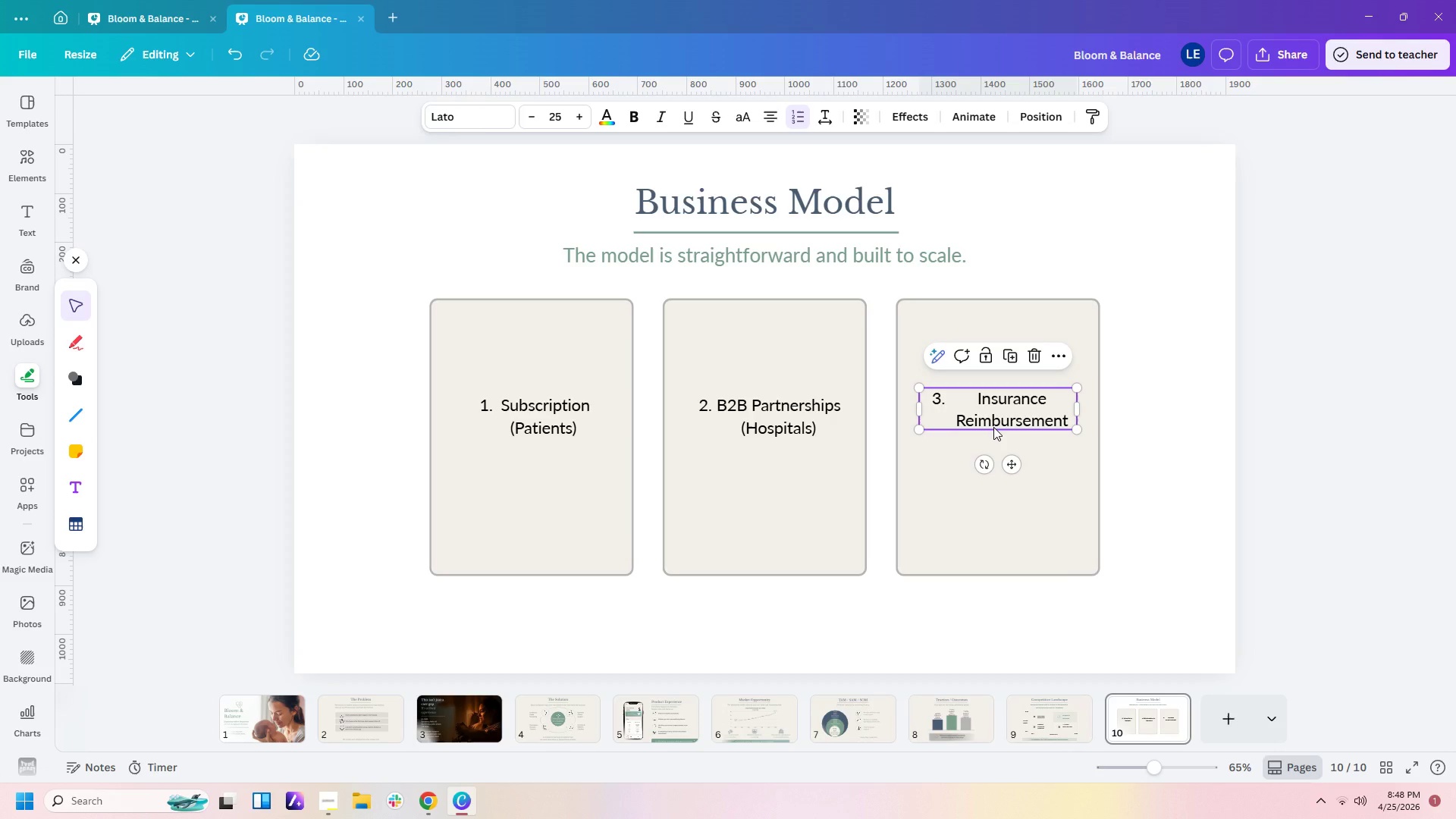 
left_click([974, 401])
 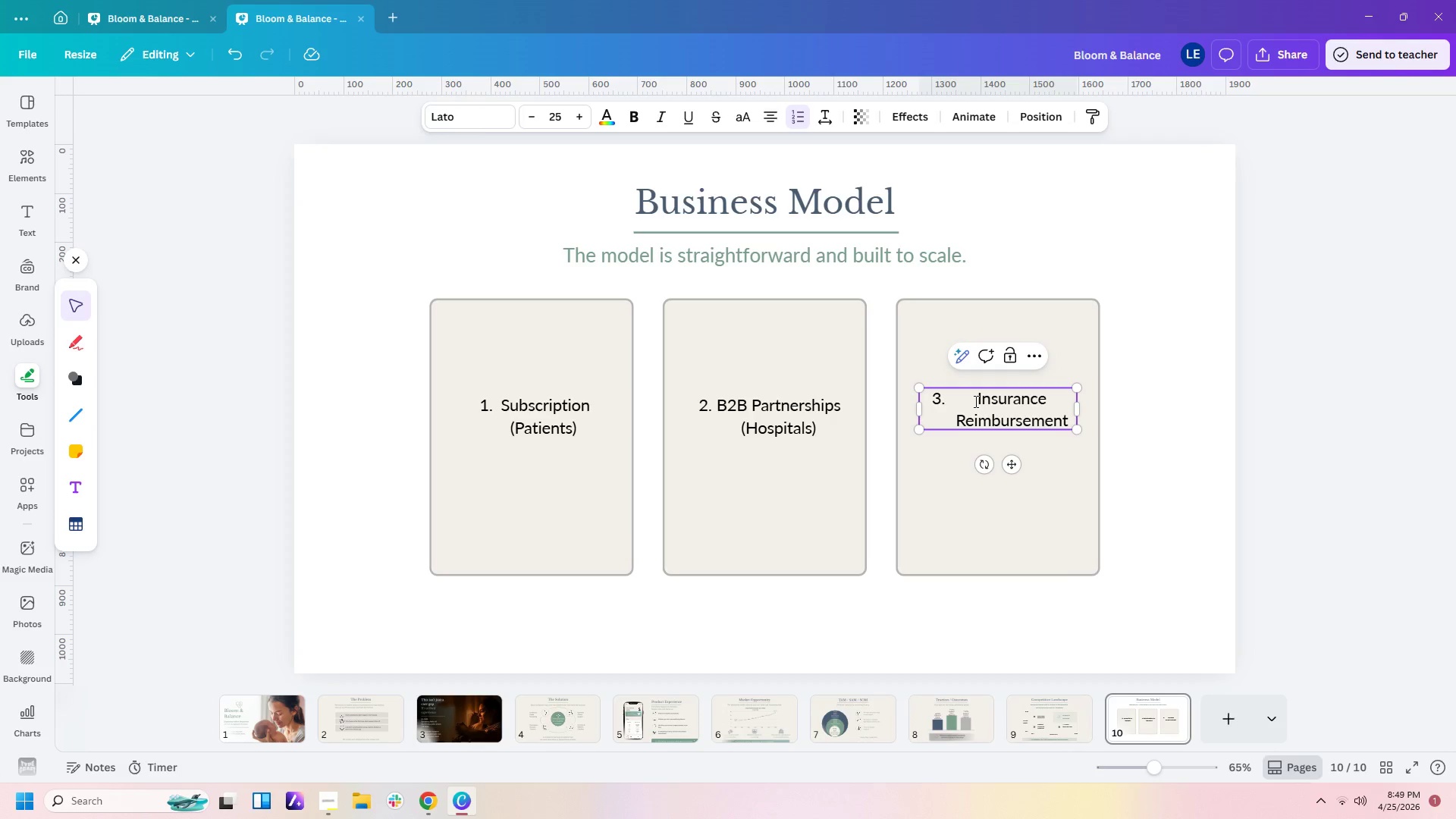 
key(Numpad3)
 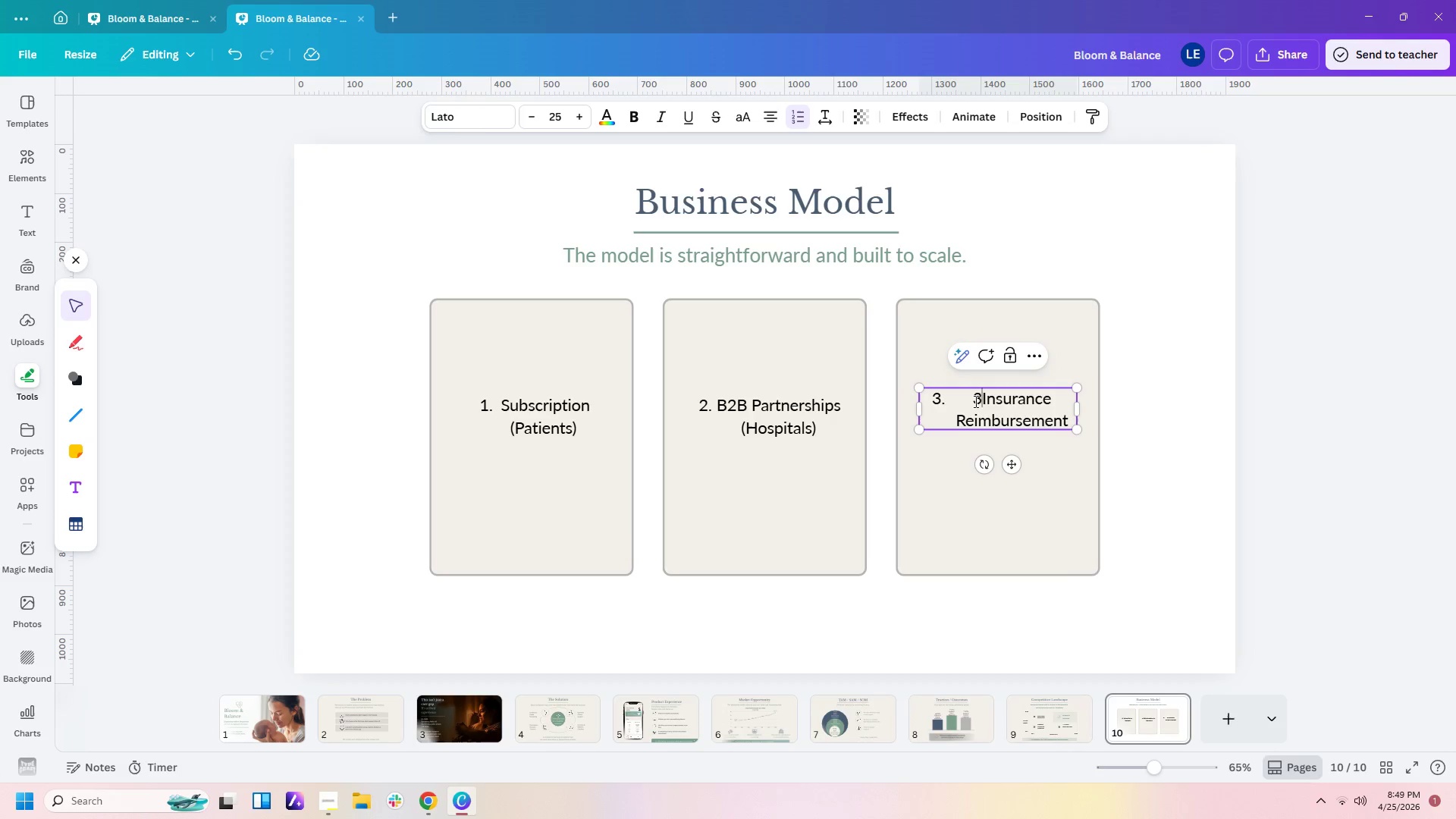 
key(NumpadDecimal)
 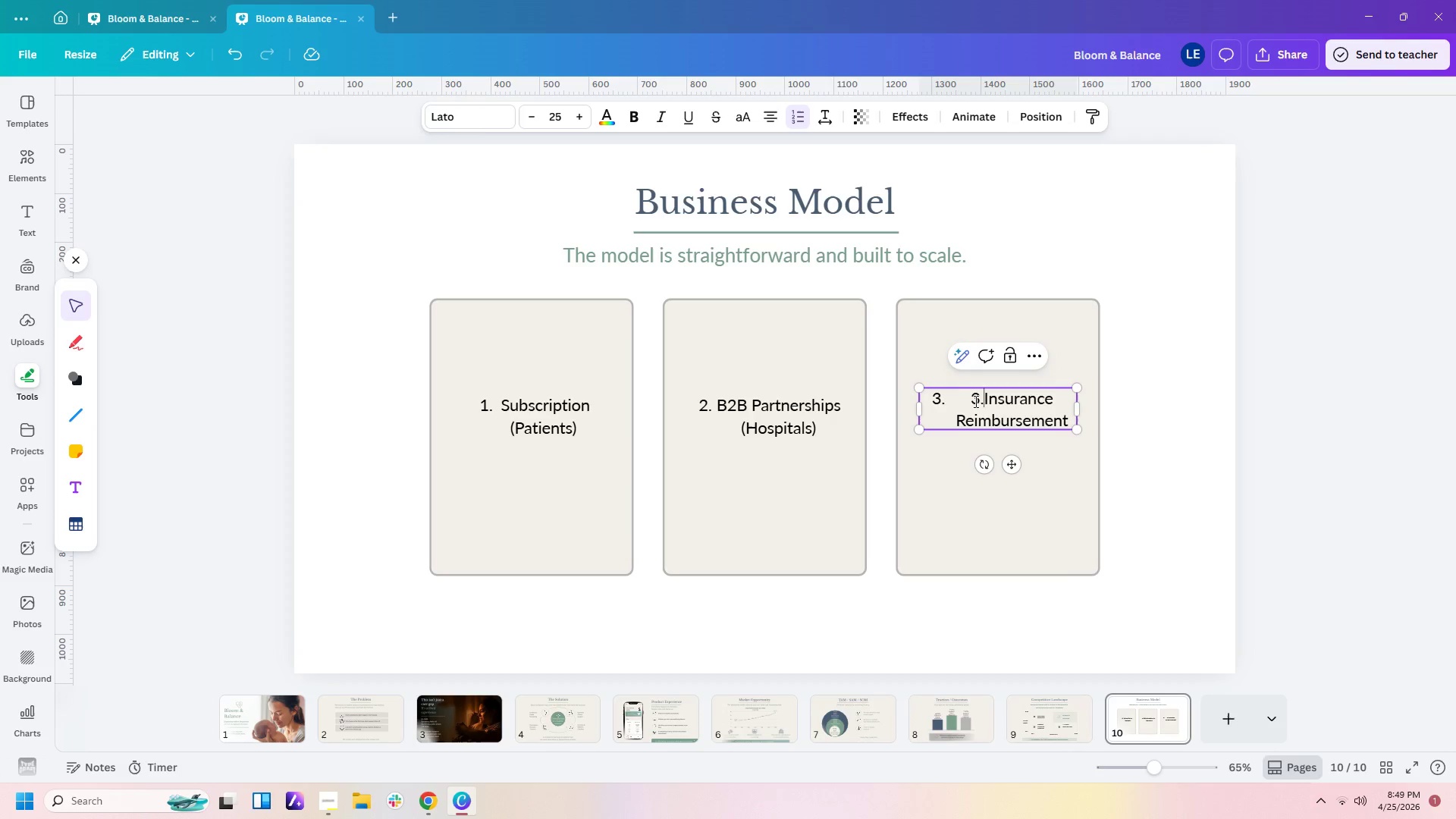 
key(Space)
 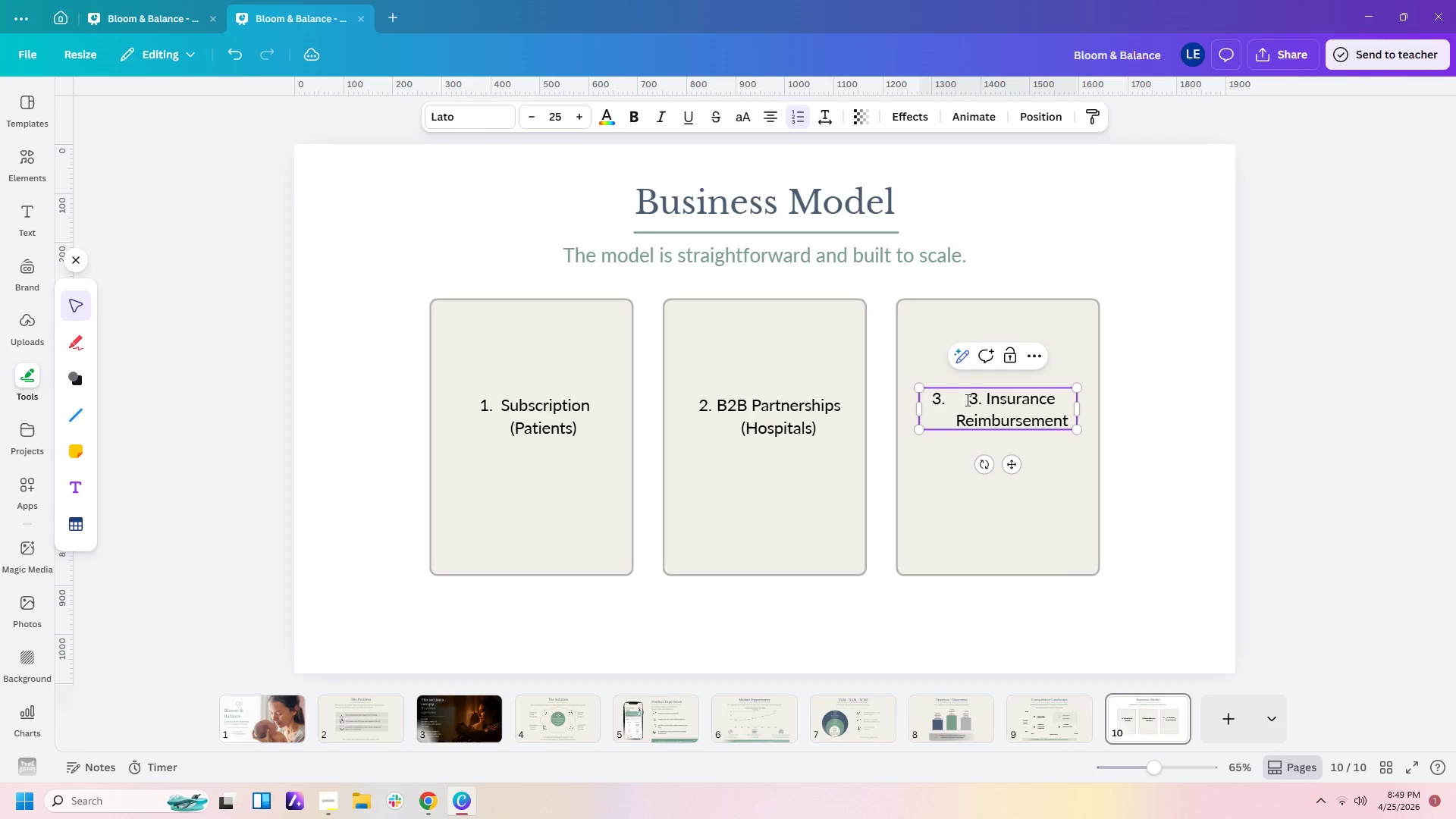 
left_click([962, 397])
 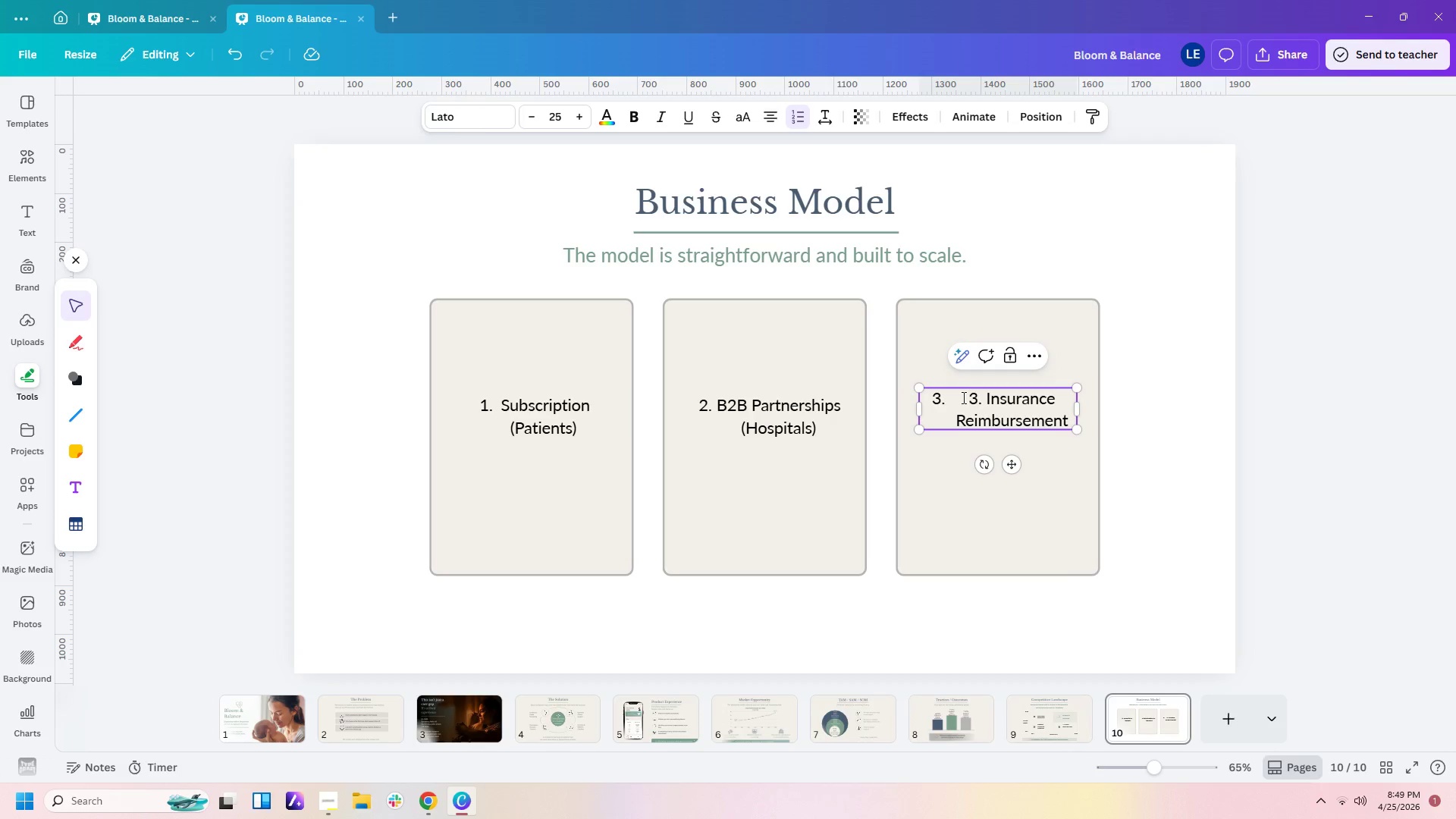 
key(Backspace)
 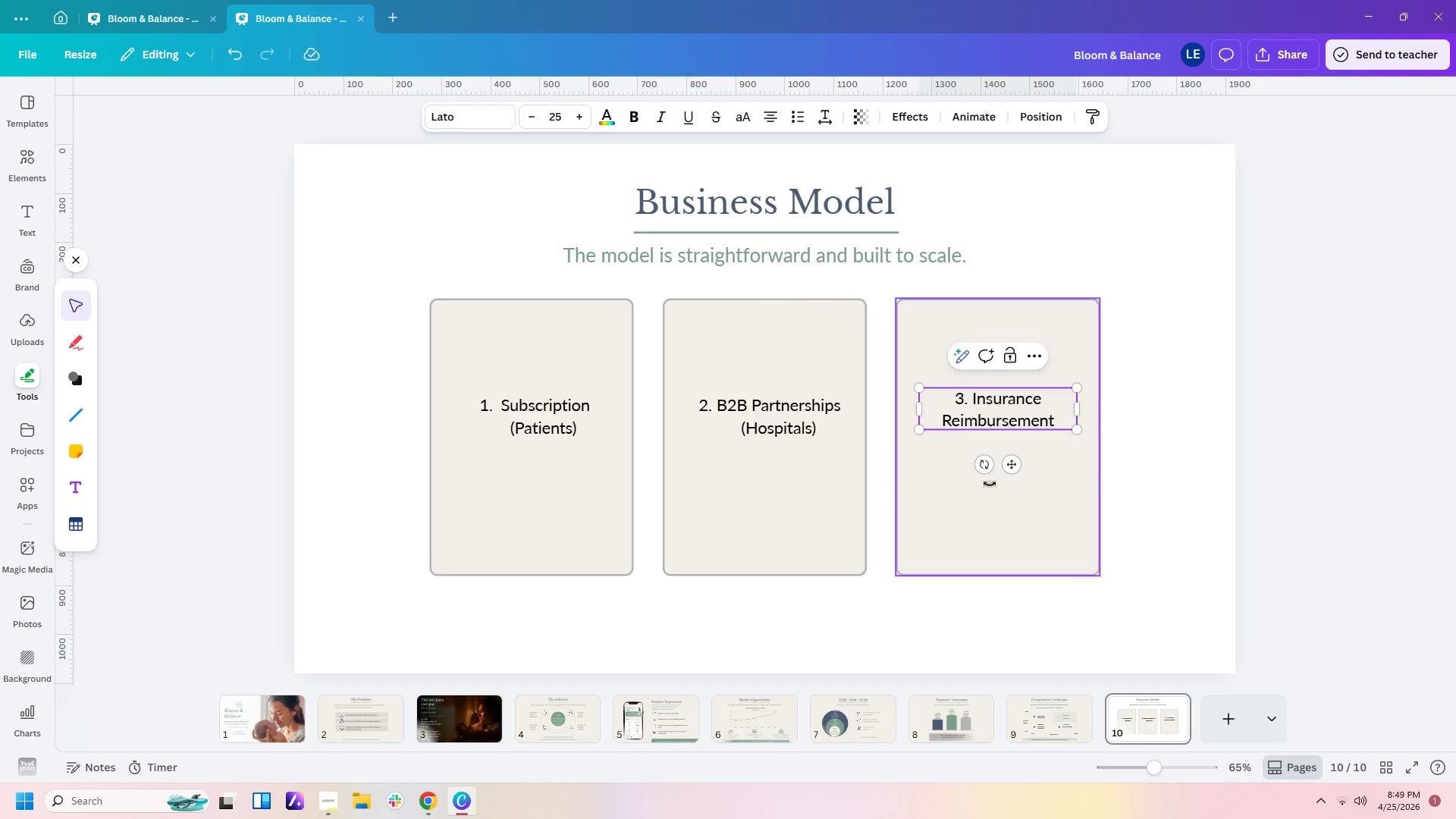 
left_click([997, 513])
 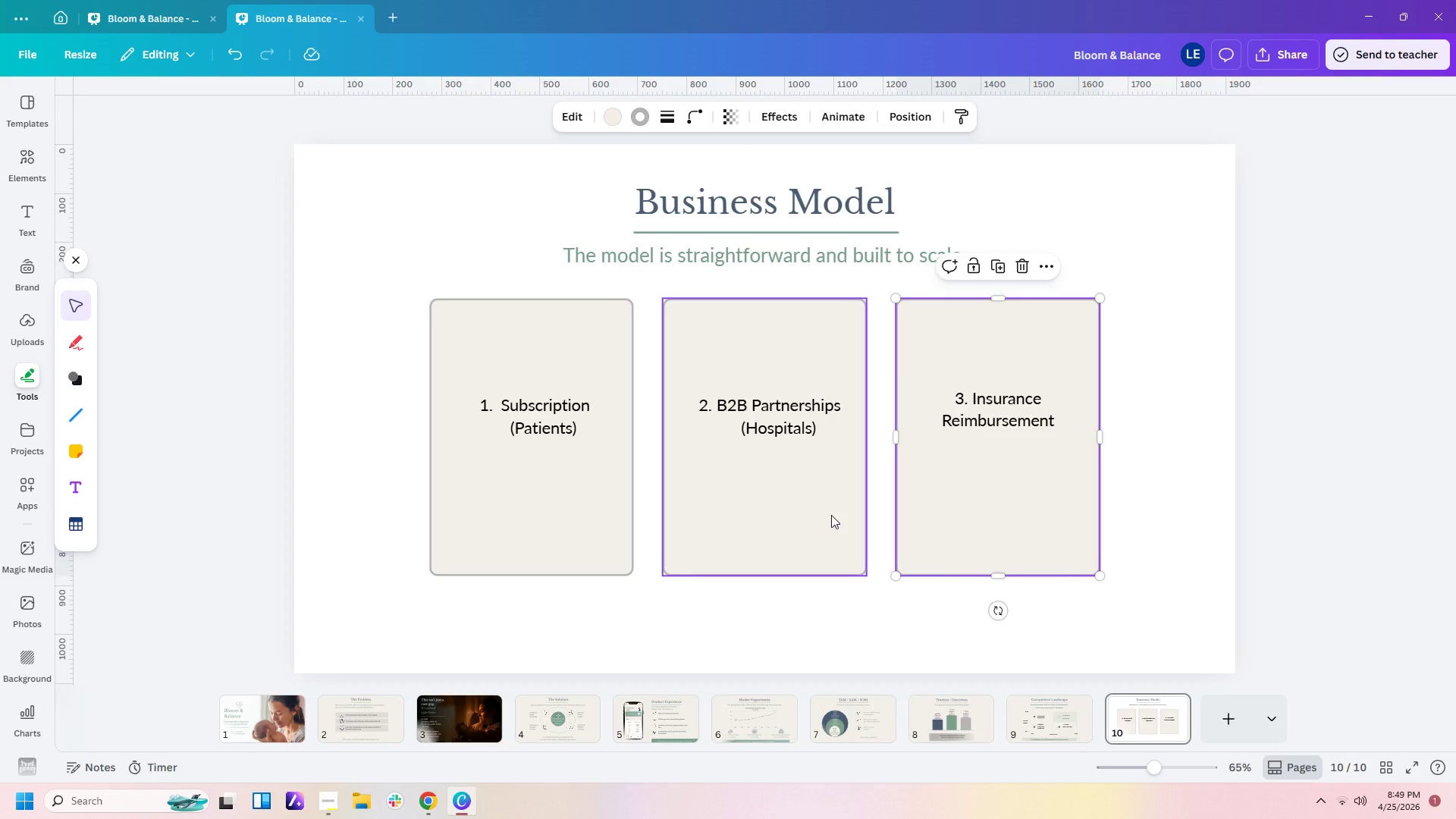 
left_click([563, 422])
 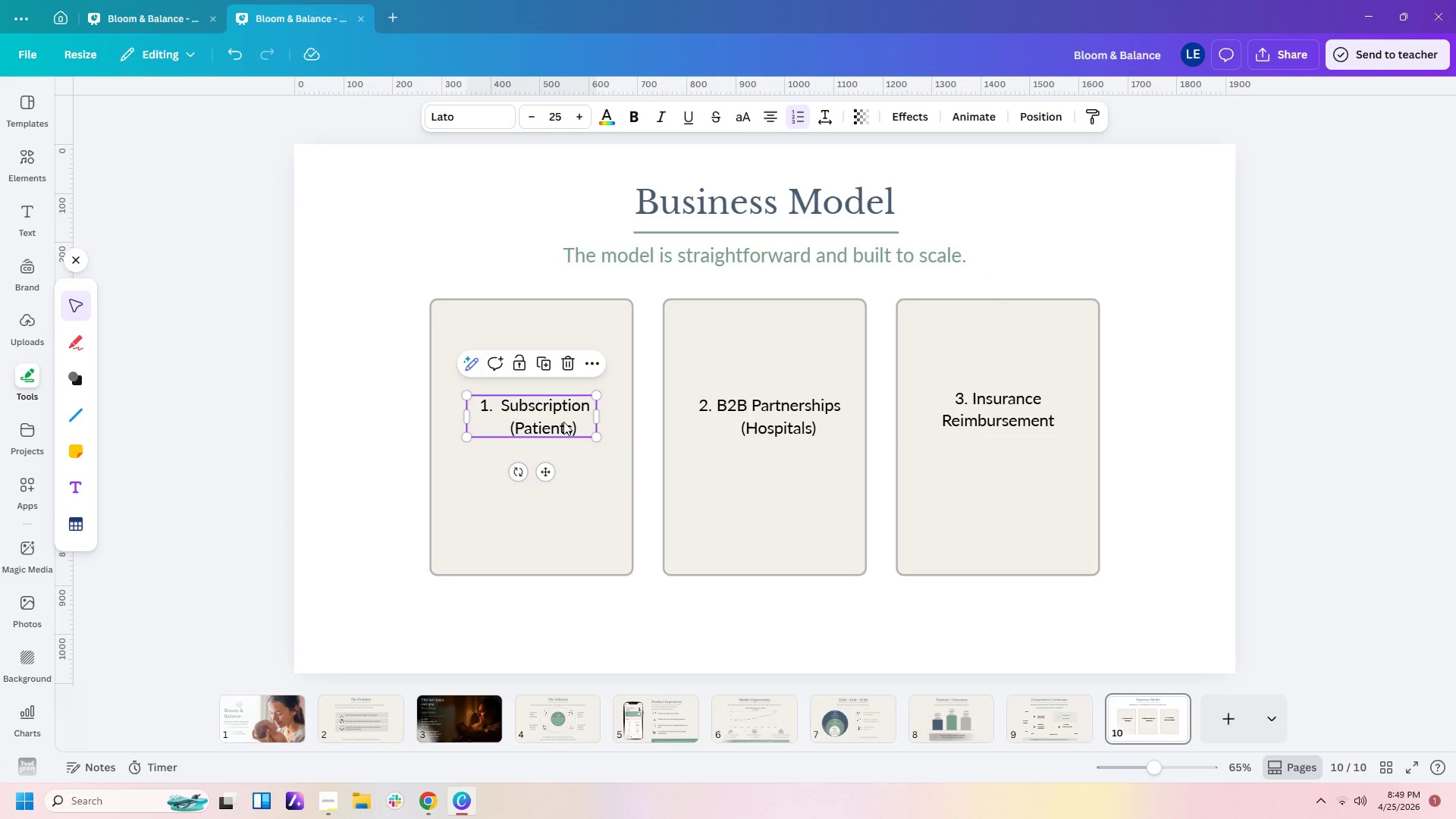 
key(Control+C)
 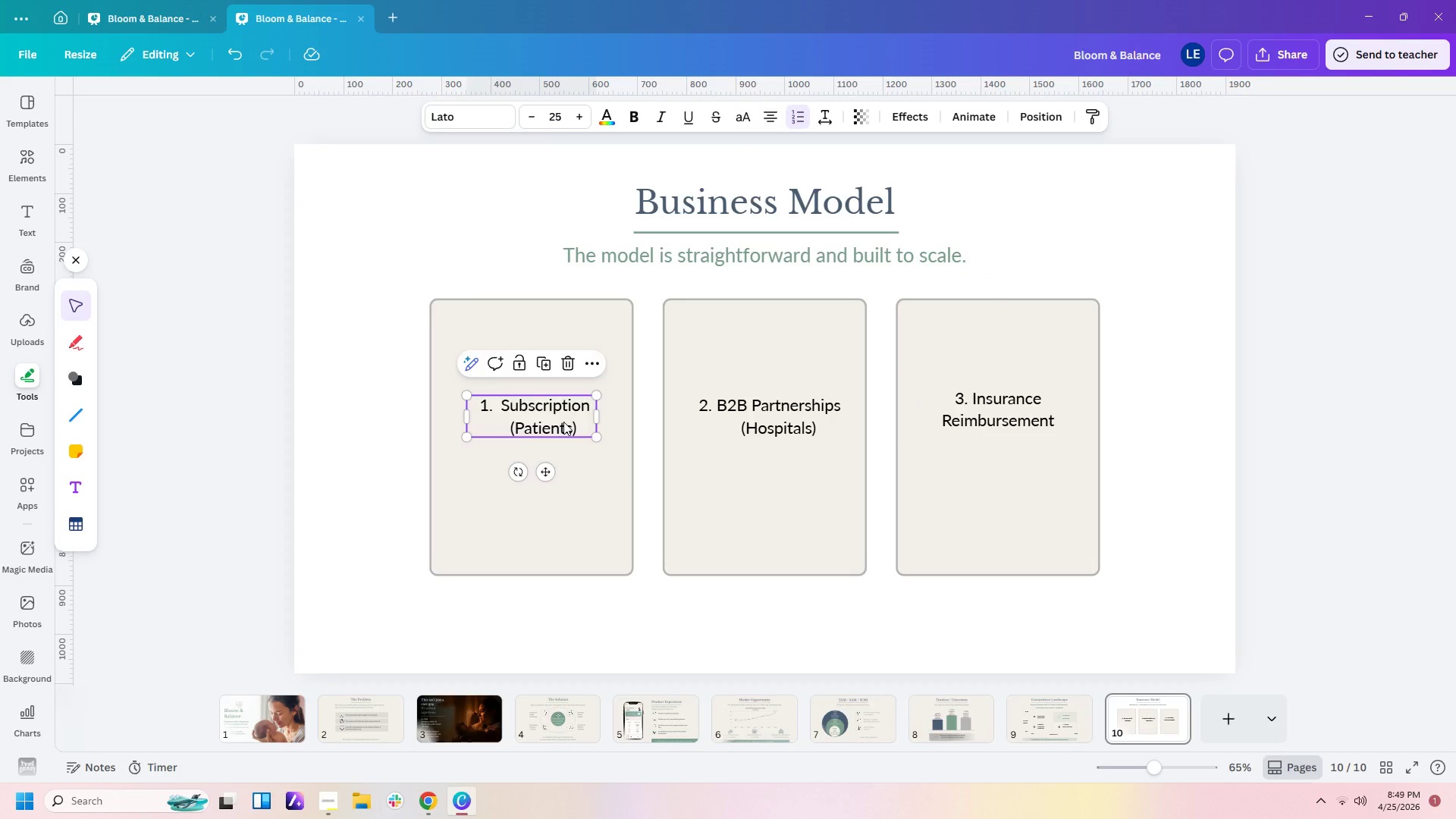 
key(Control+V)
 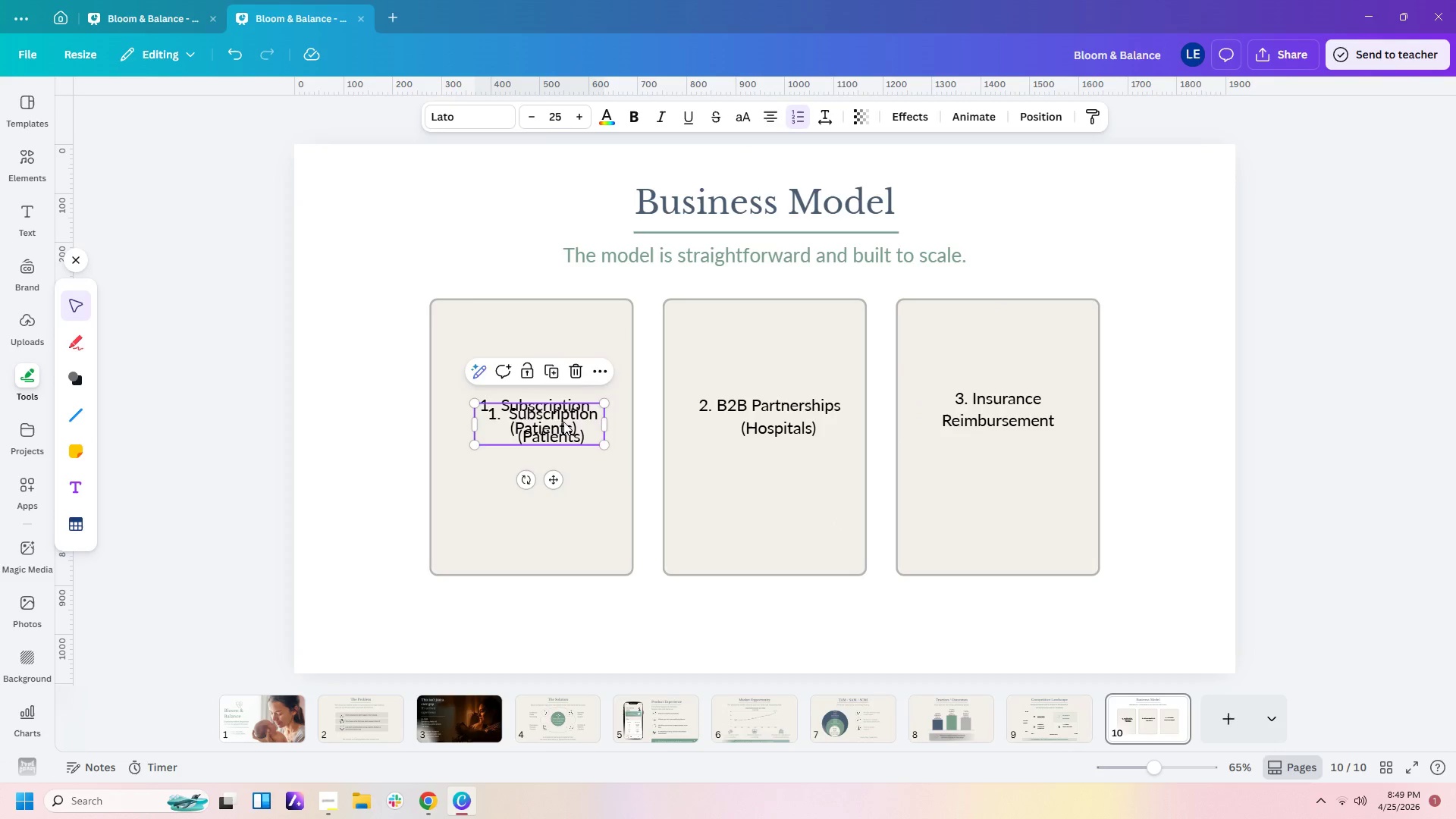 
left_click_drag(start_coordinate=[563, 422], to_coordinate=[554, 497])
 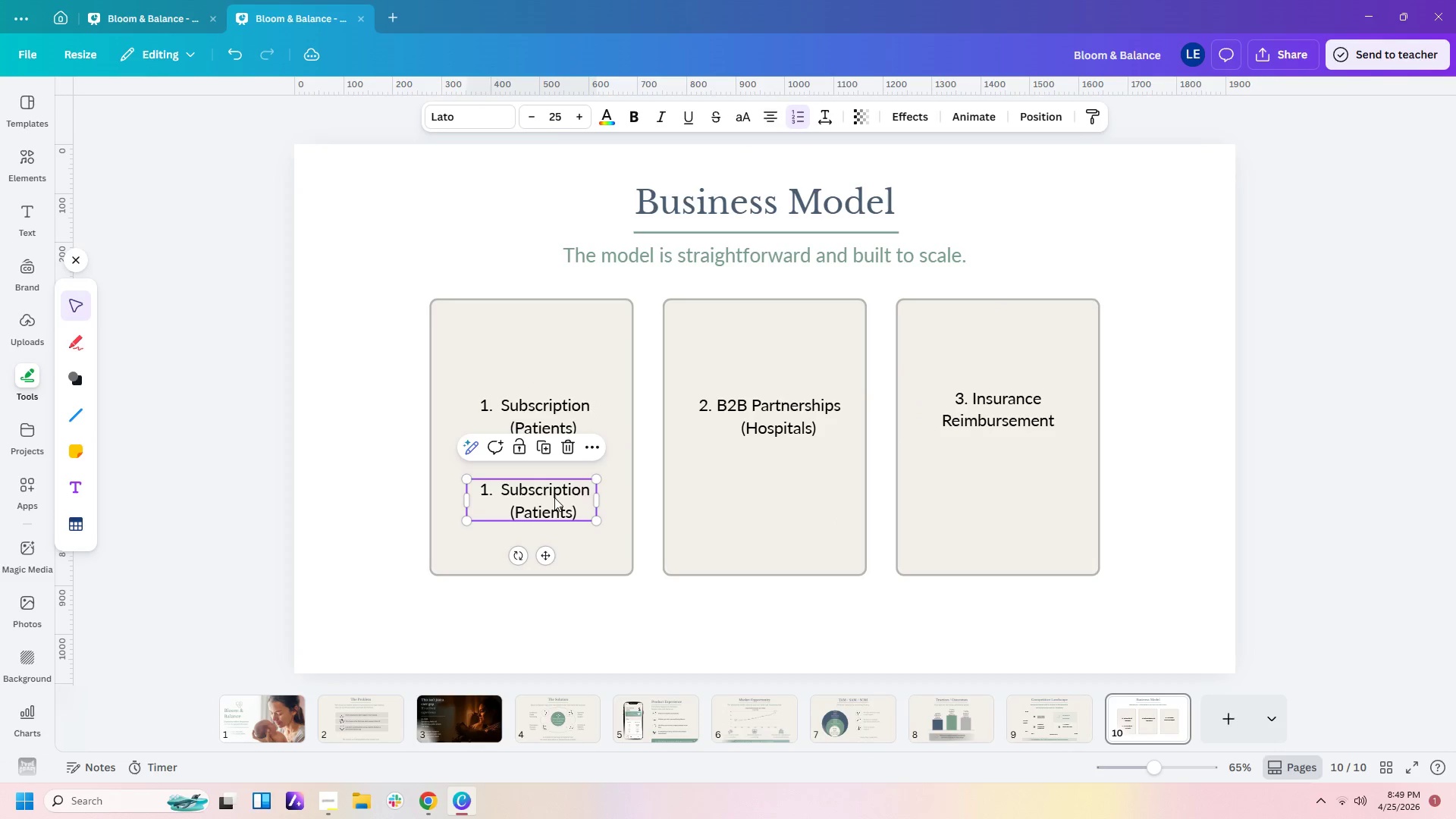 
double_click([554, 497])
 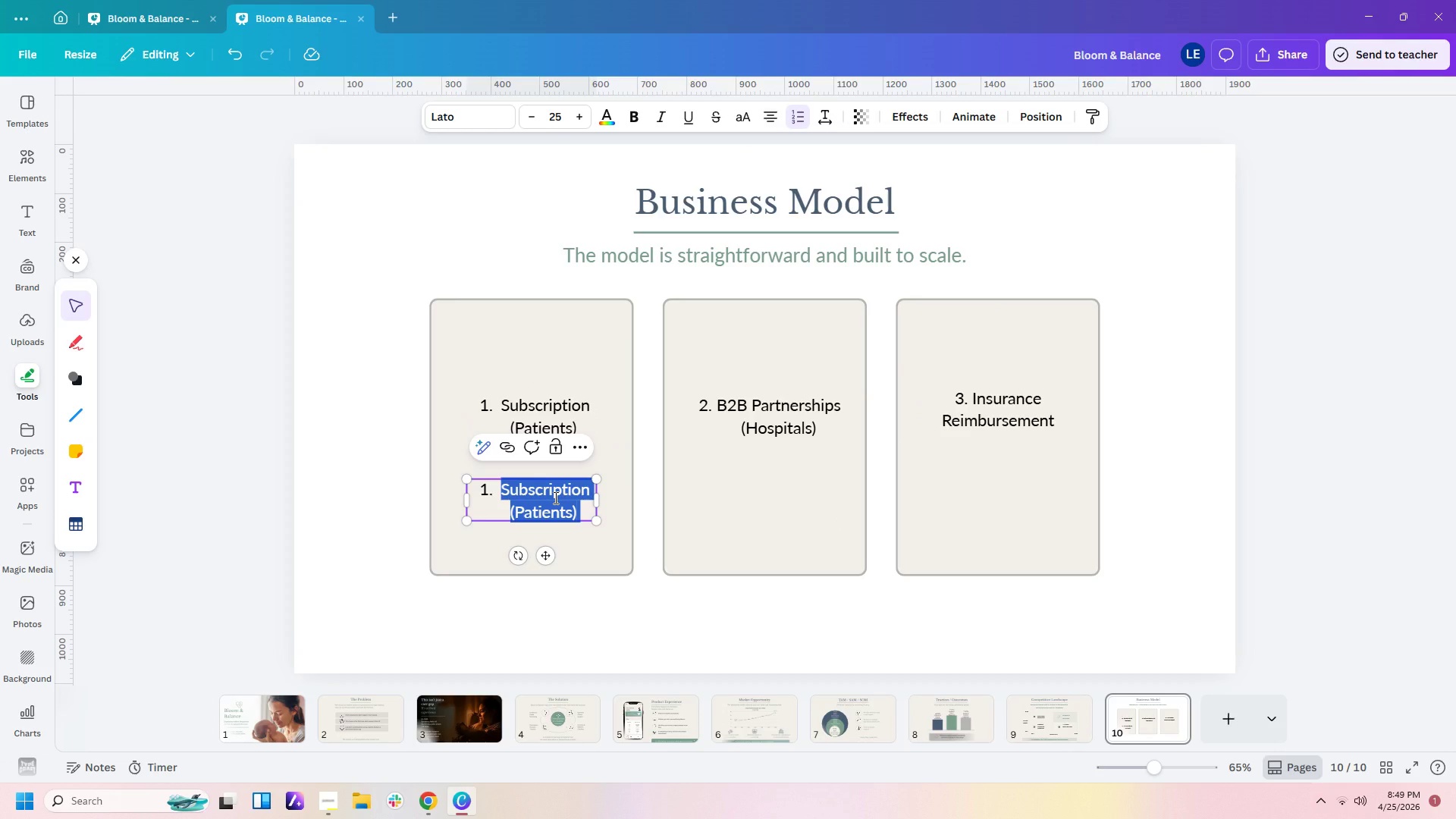 
key(Backspace)
key(Backspace)
type(Monthly membership for ongoinf)
key(Backspace)
type(g care and support.)
 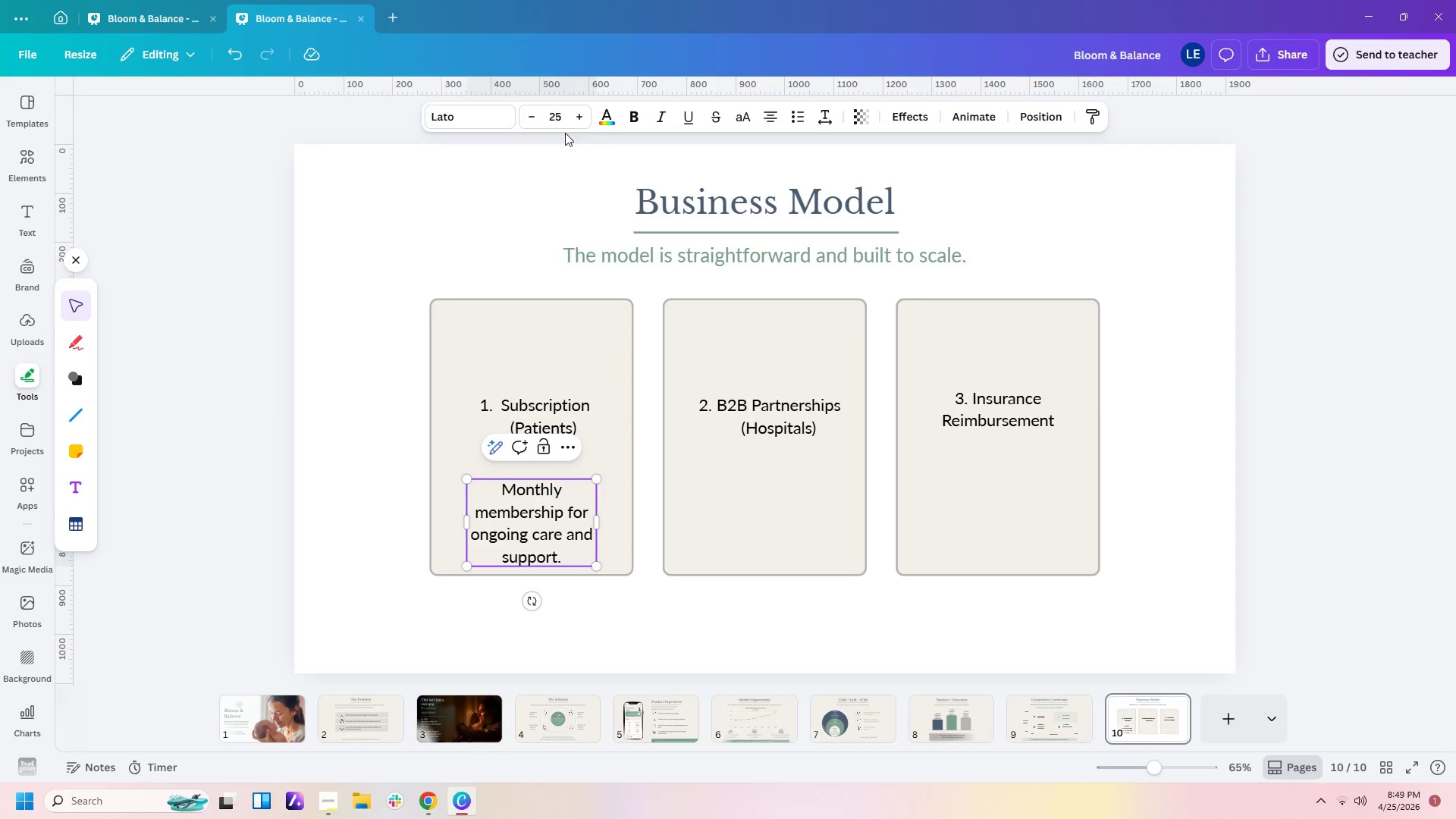 
double_click([540, 124])
 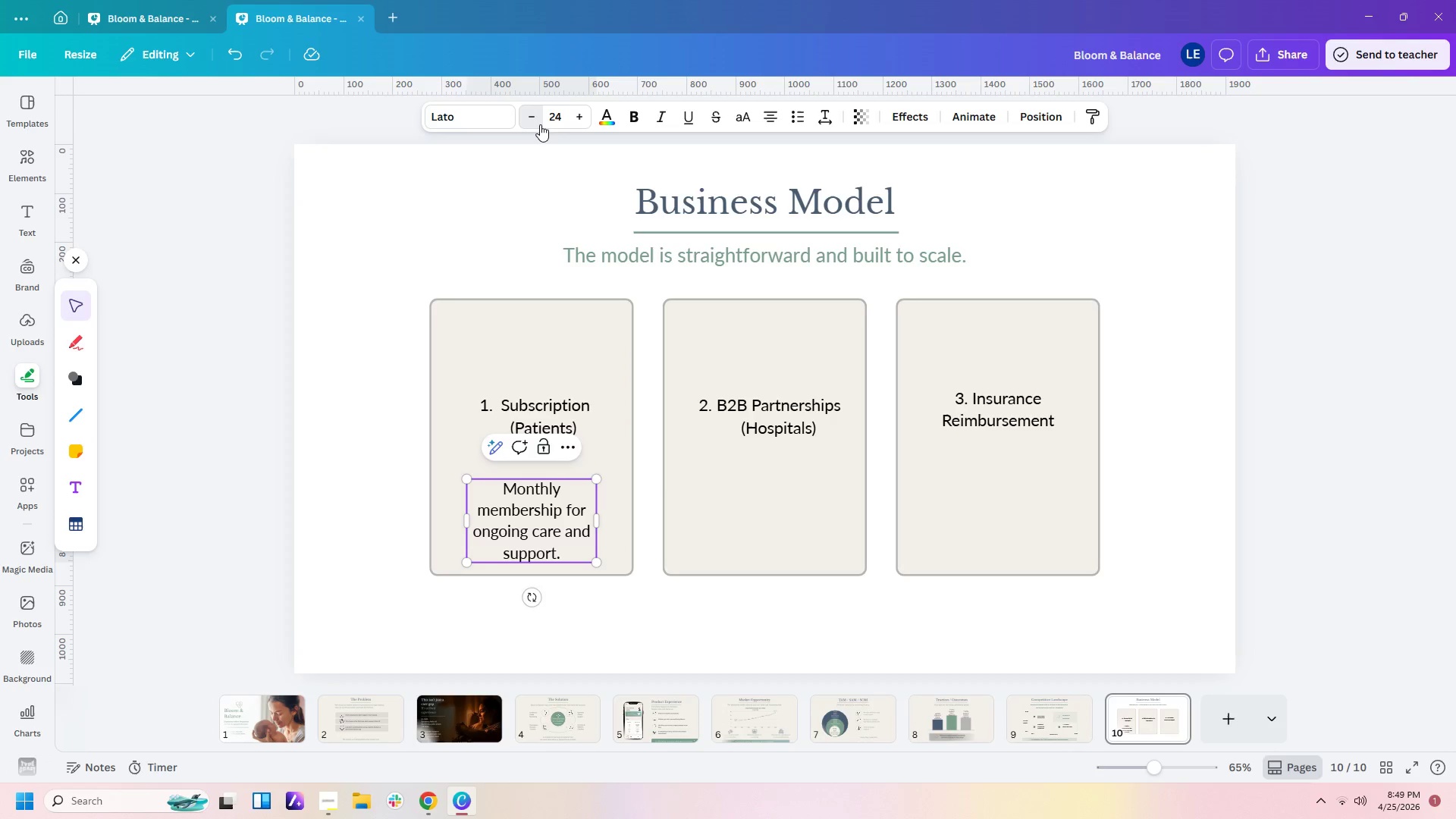 
triple_click([540, 124])
 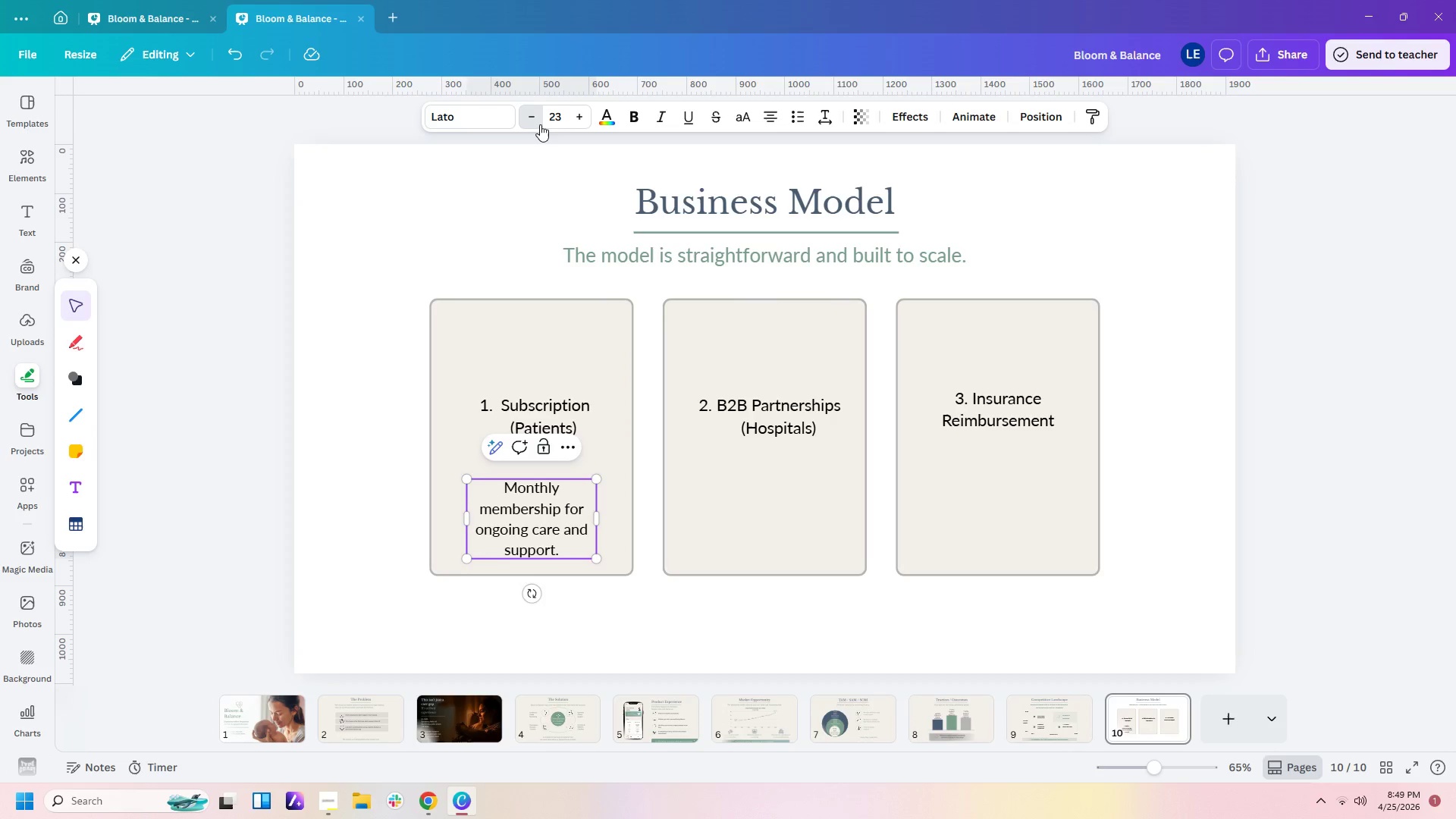 
triple_click([540, 124])
 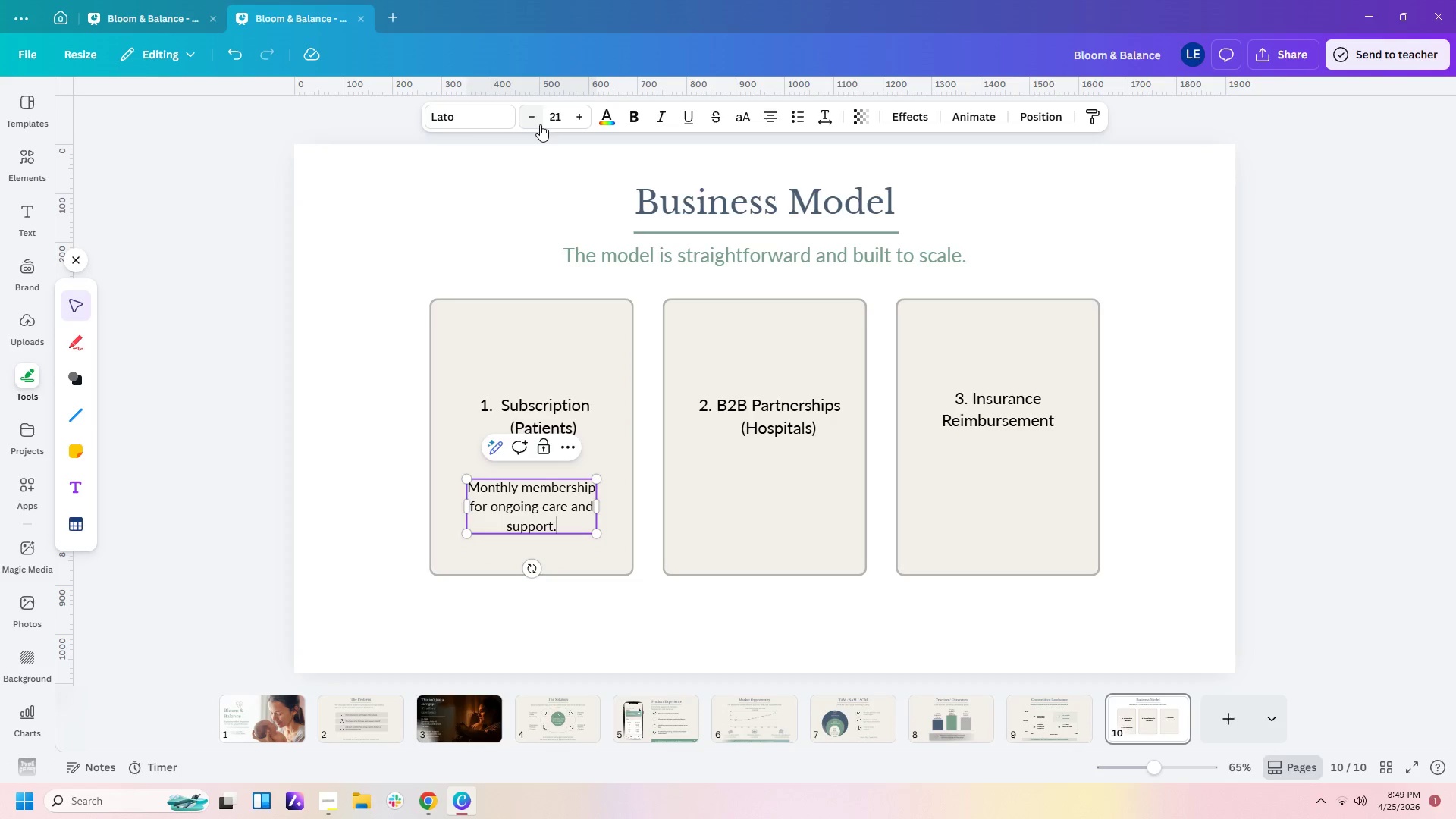 
left_click([540, 124])
 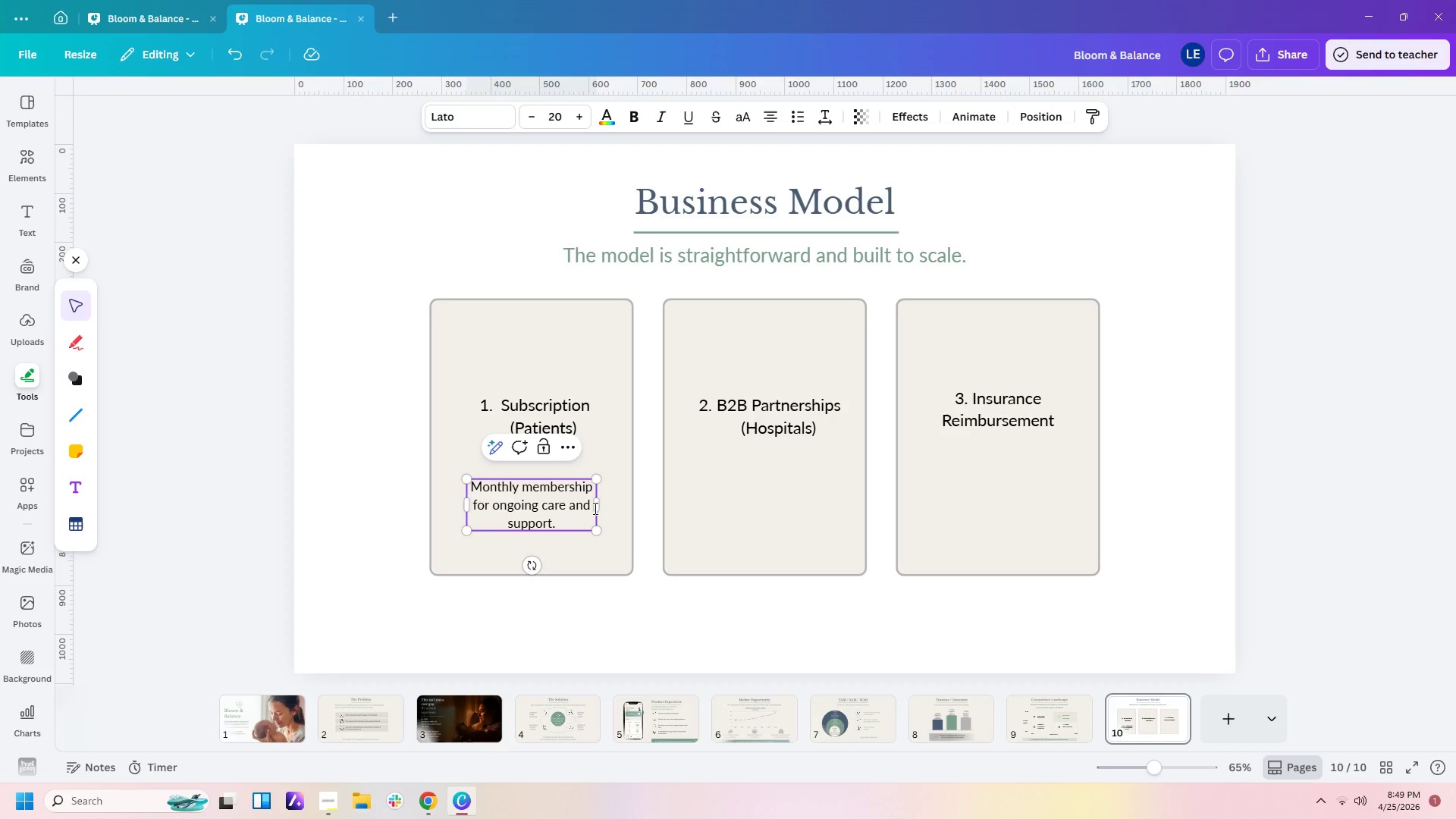 
left_click([596, 504])
 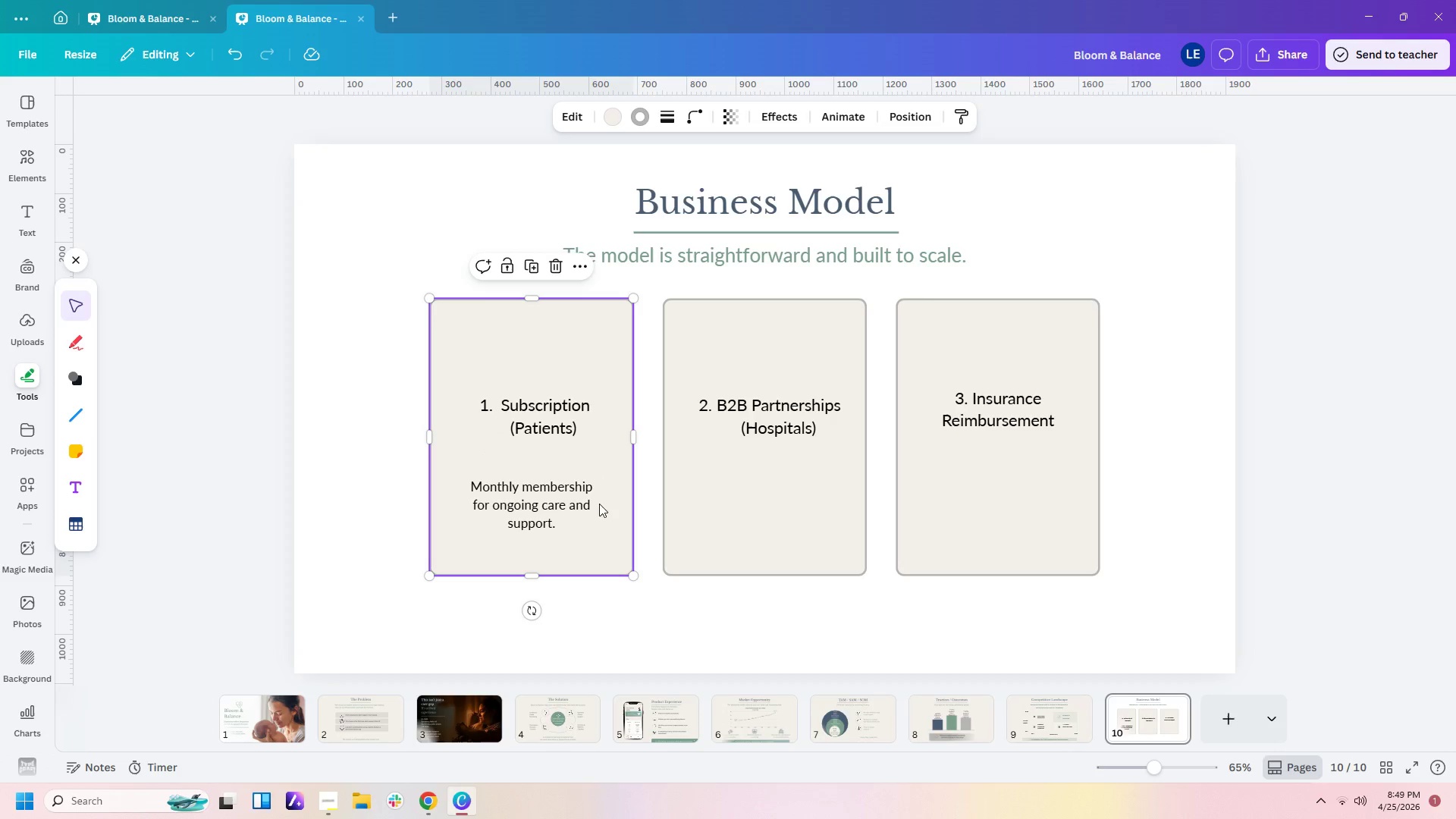 
left_click([591, 504])
 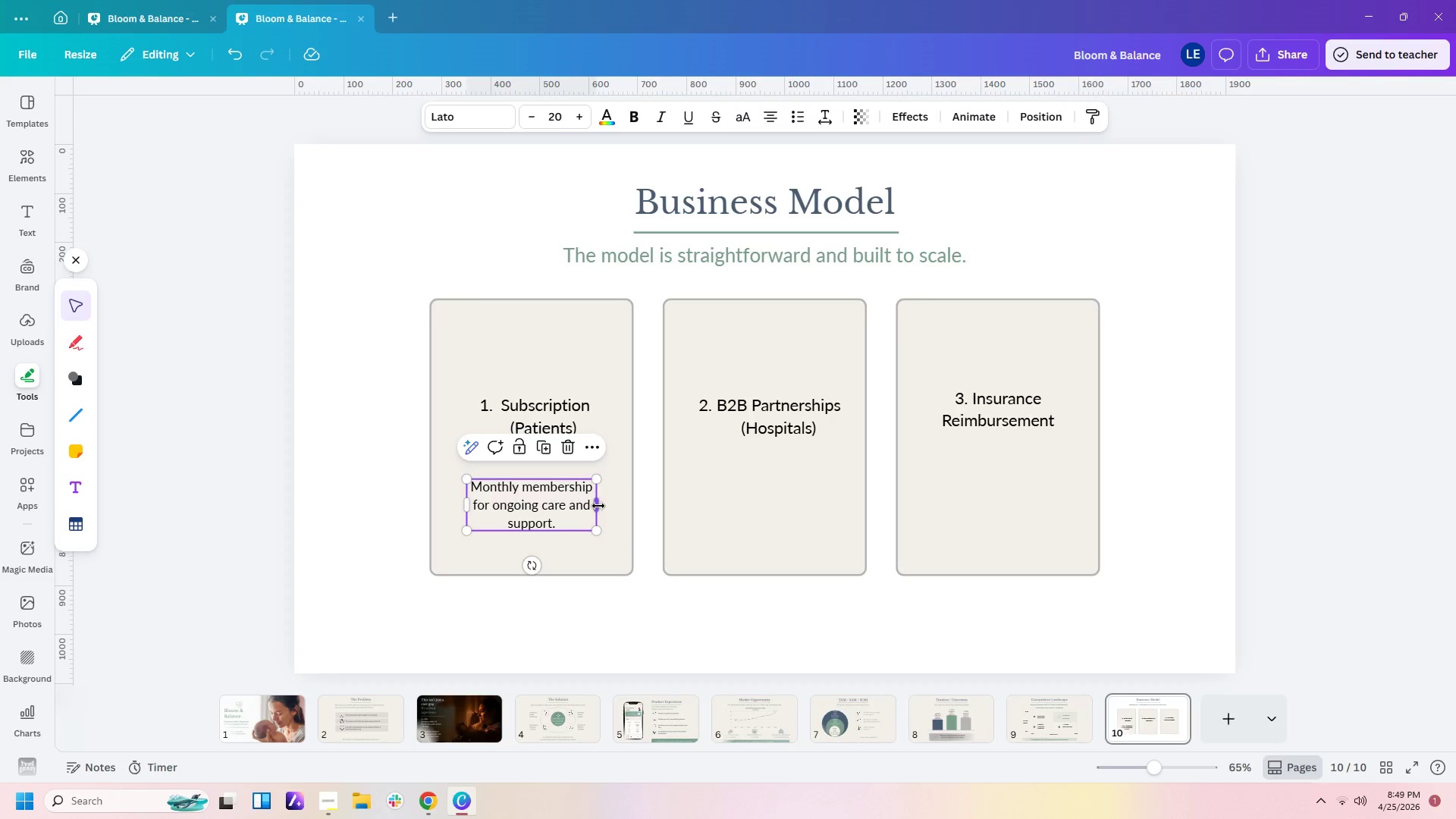 
left_click_drag(start_coordinate=[598, 506], to_coordinate=[595, 506])
 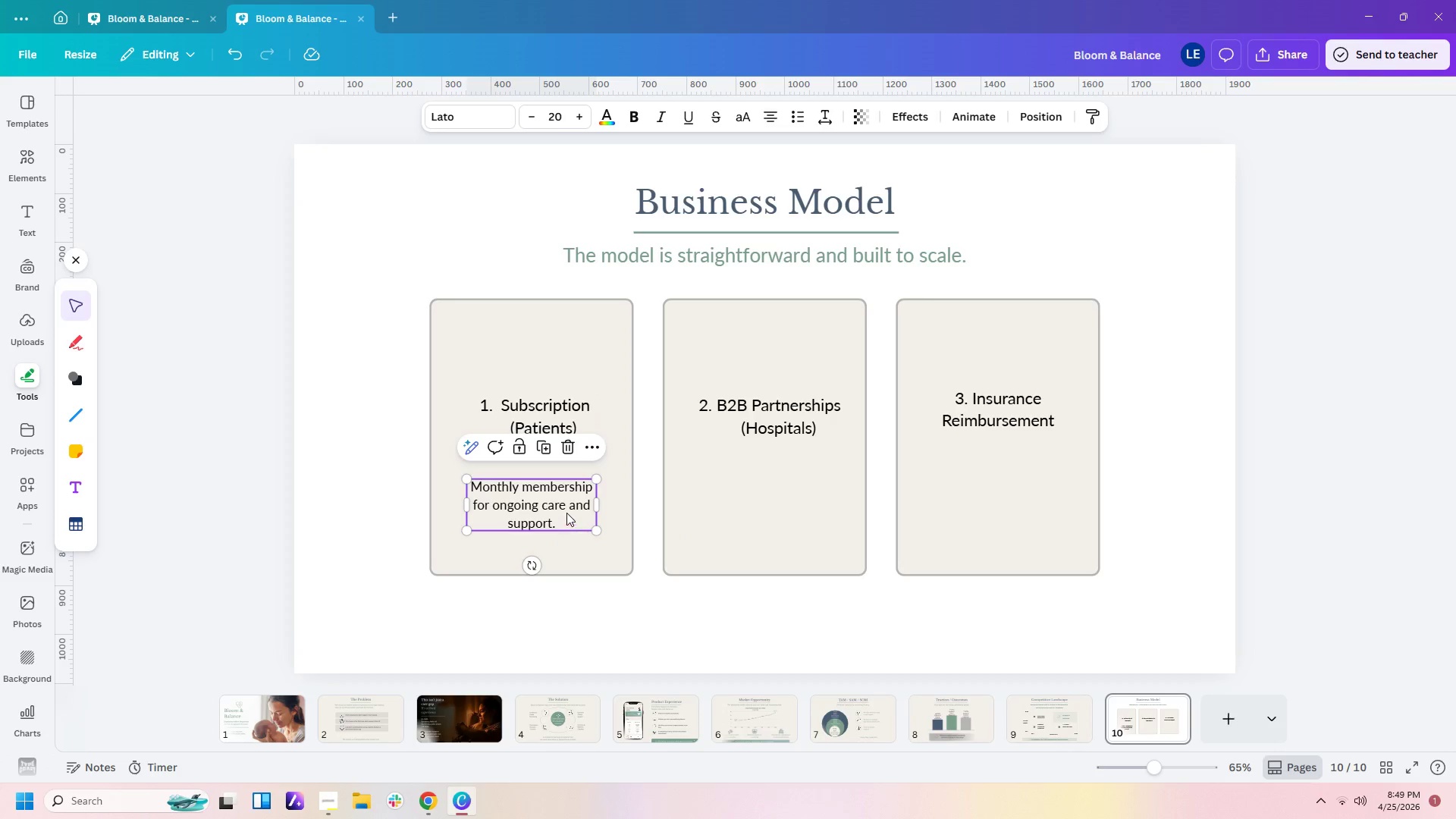 
double_click([570, 506])
 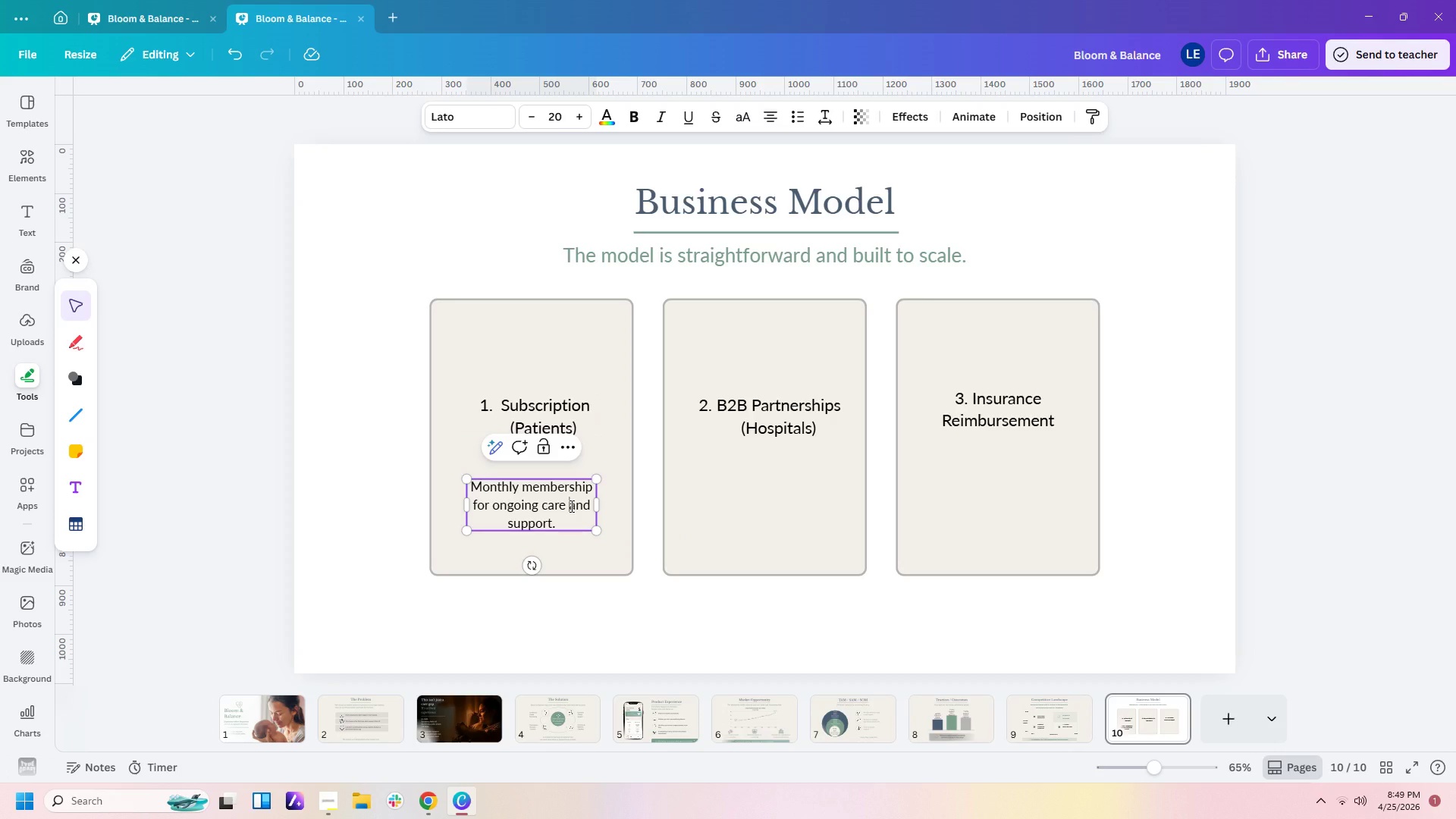 
key(Backspace)
 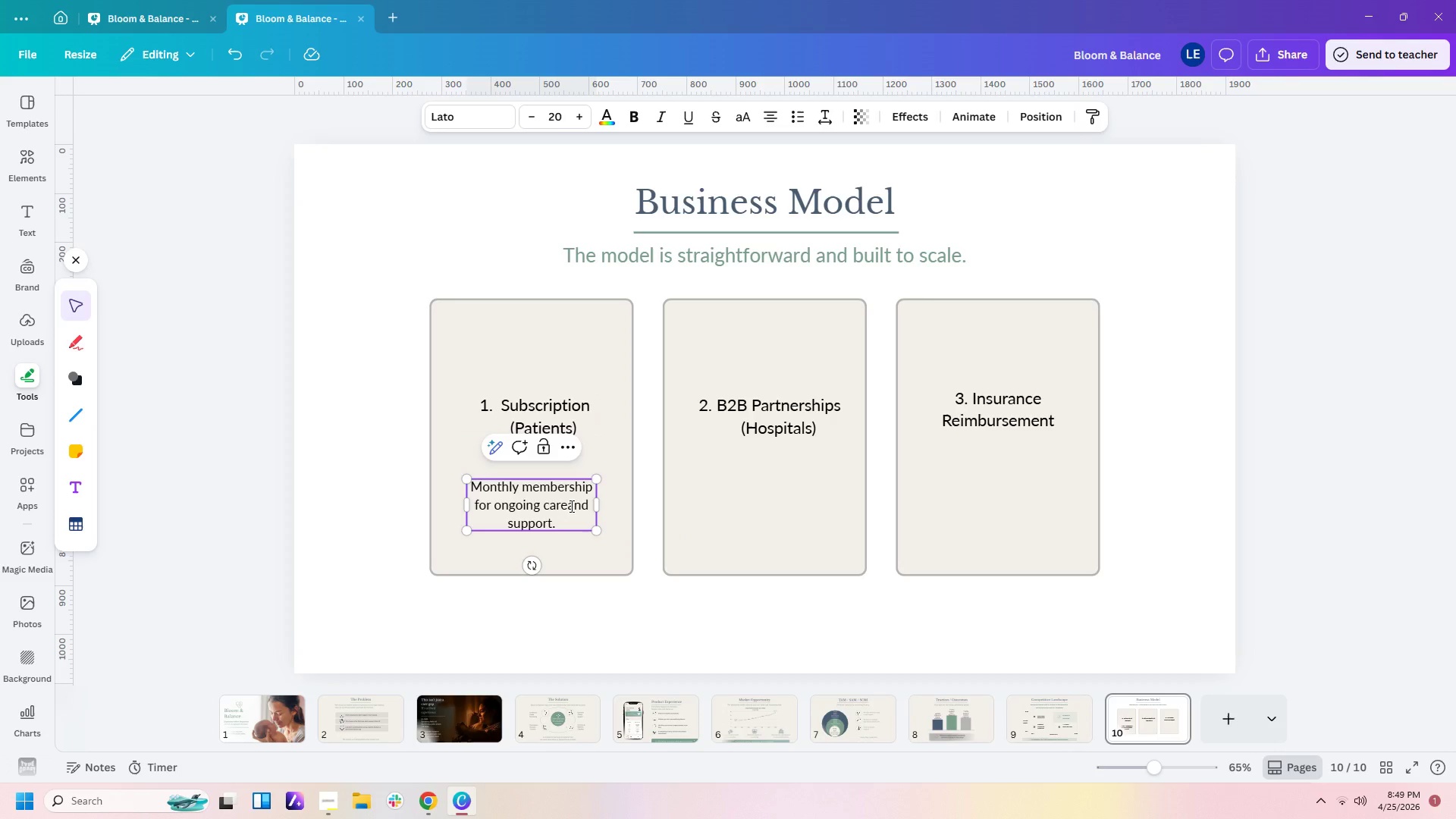 
key(Enter)
 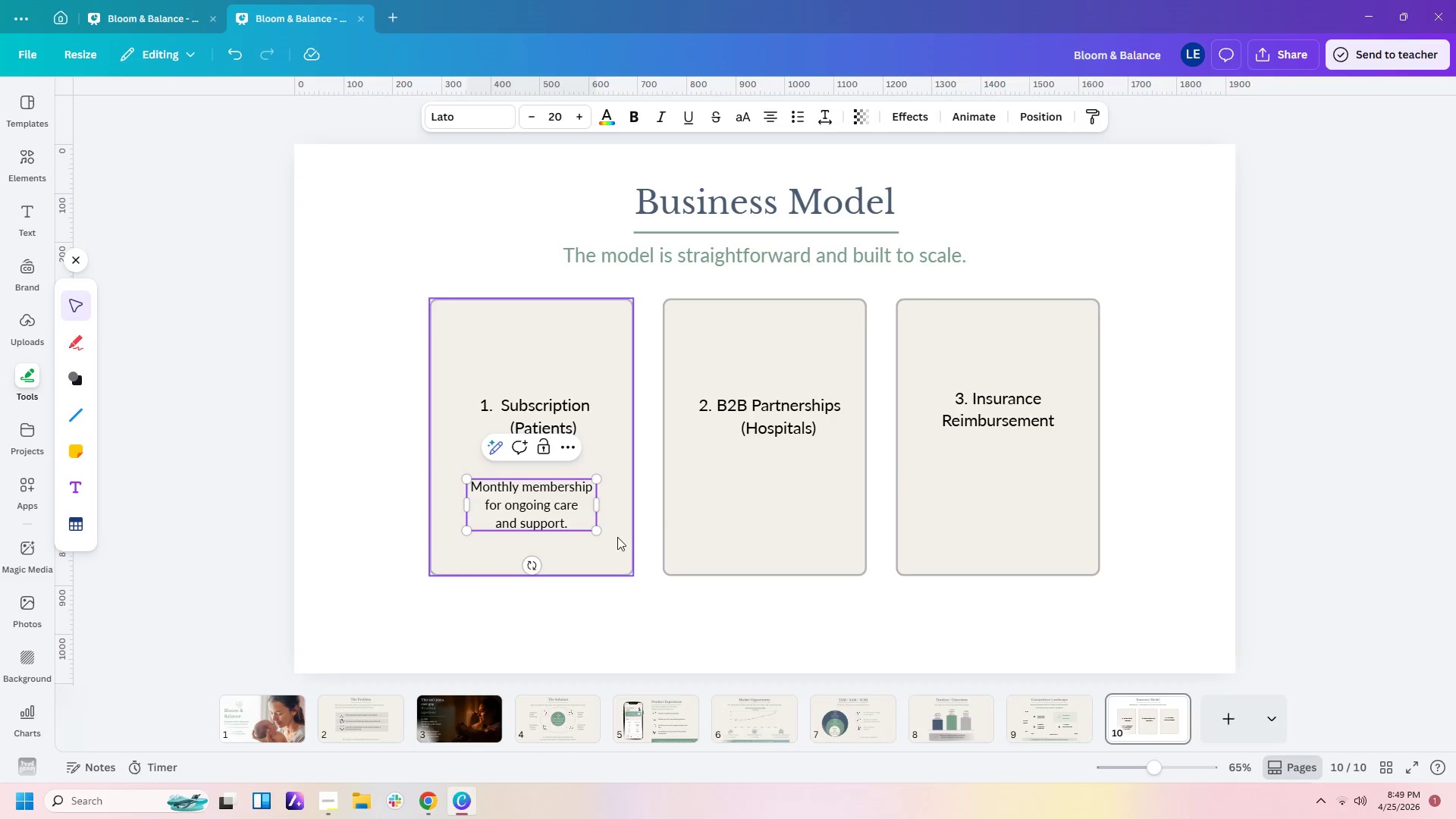 
left_click([614, 549])
 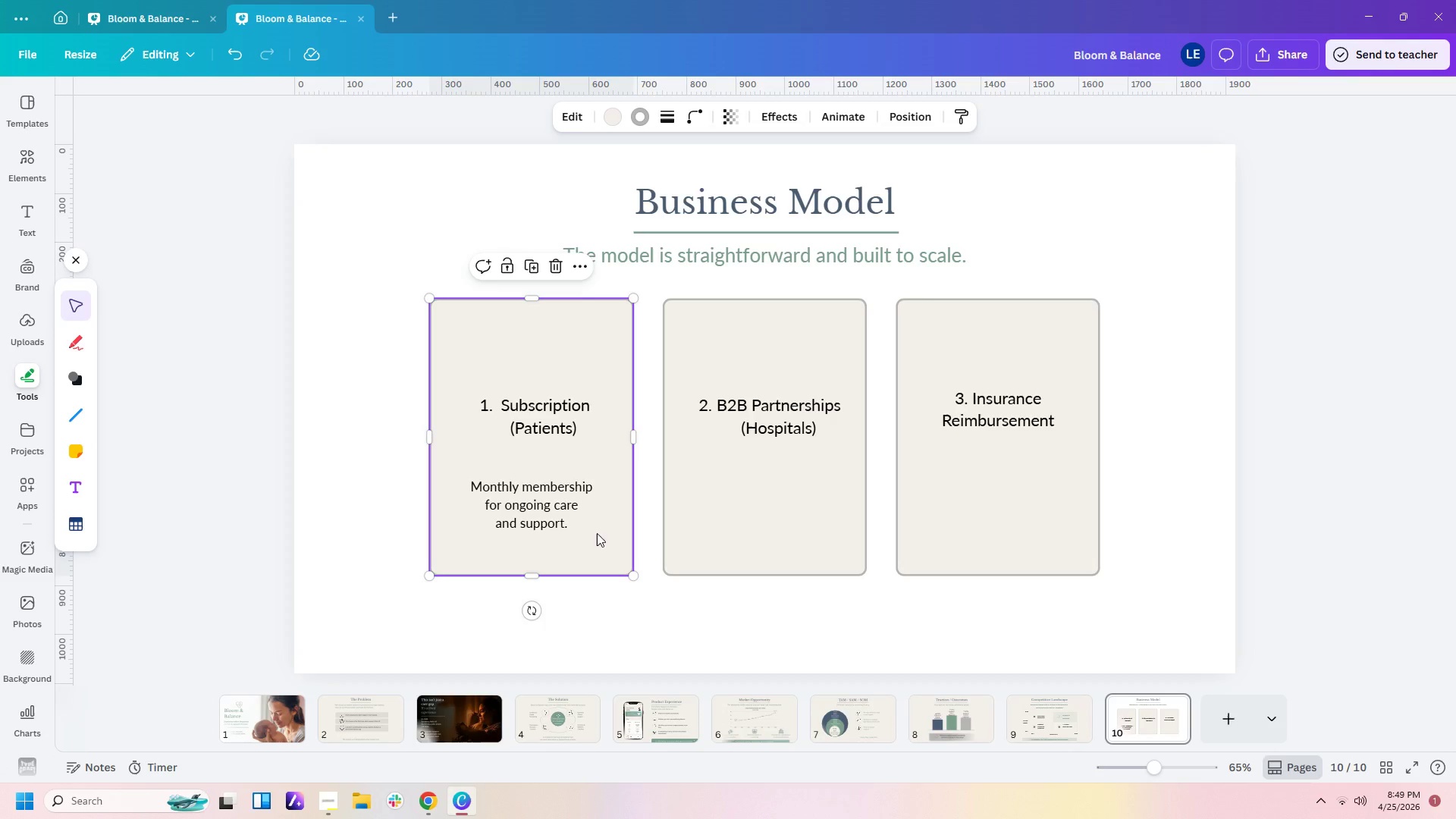 
left_click([580, 516])
 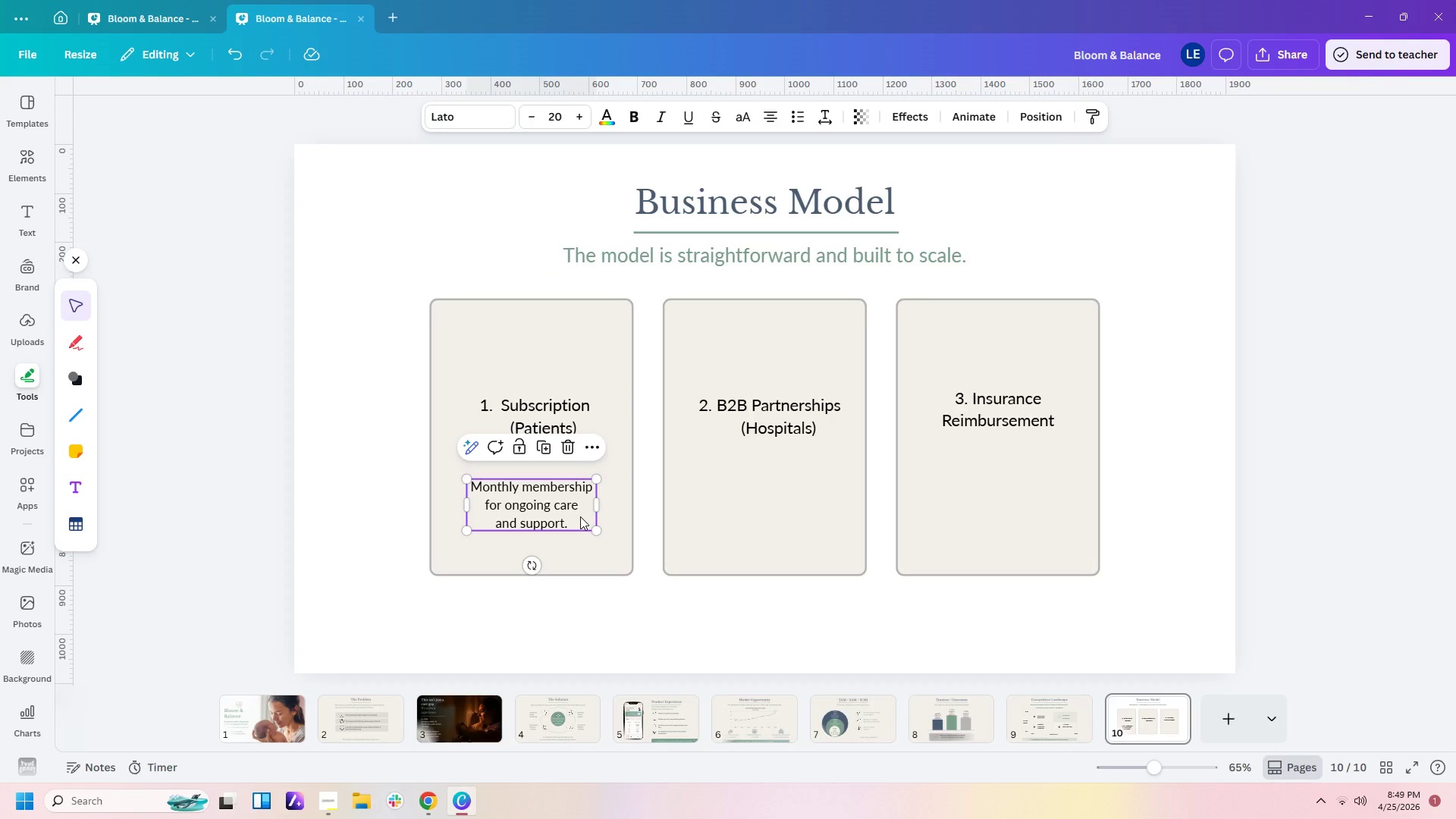 
key(Control+C)
 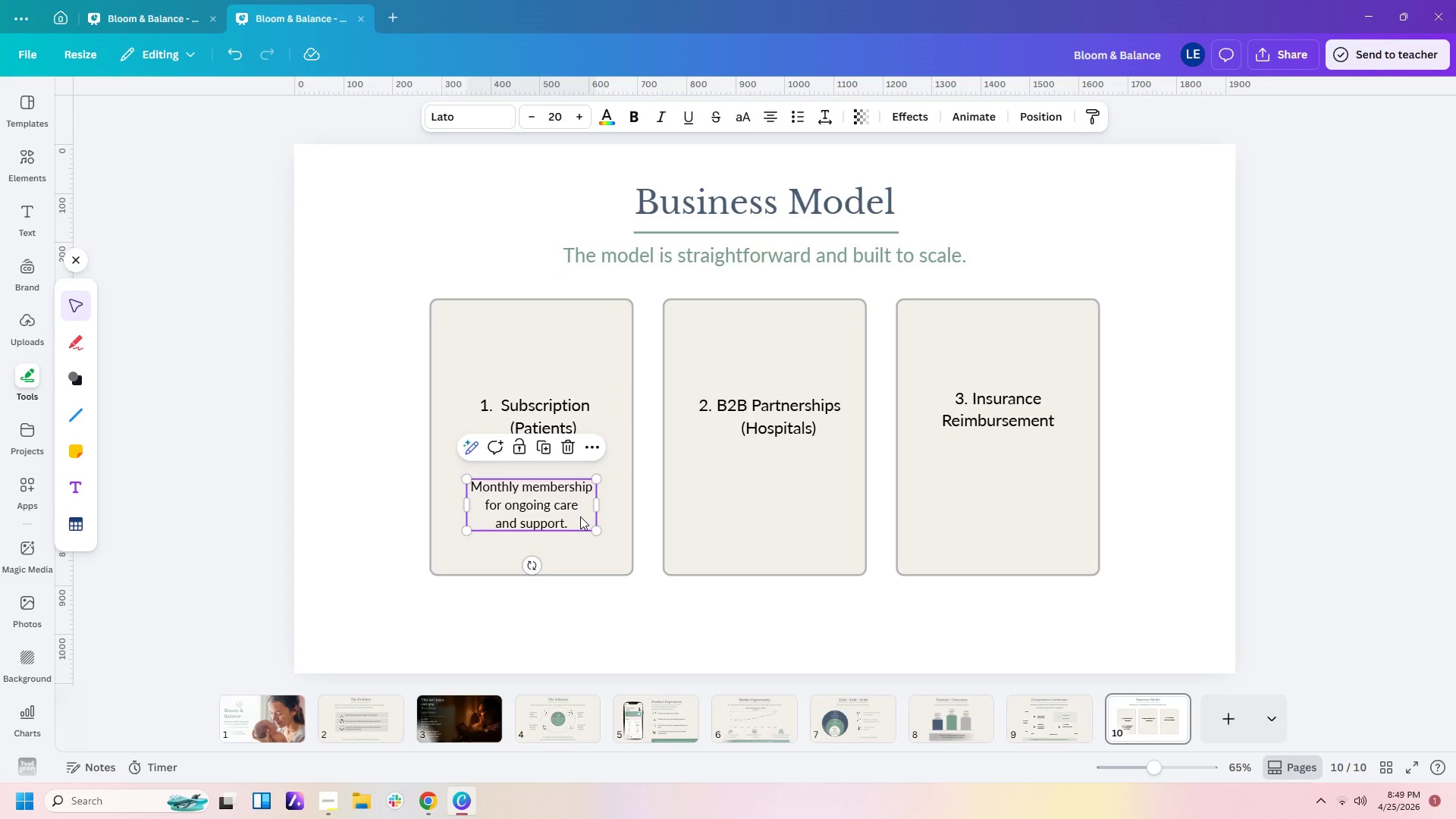 
key(Control+V)
 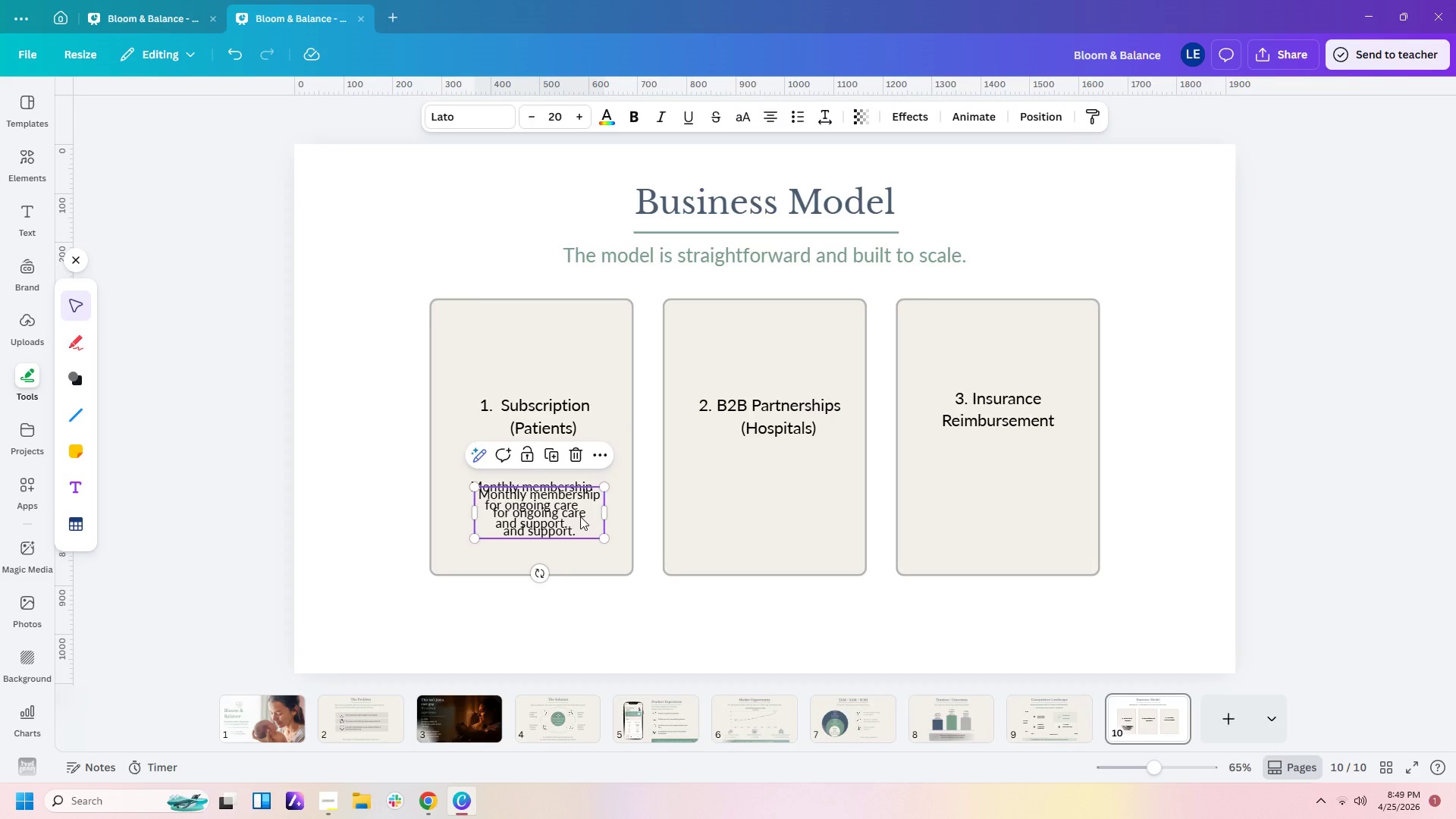 
left_click_drag(start_coordinate=[580, 516], to_coordinate=[807, 510])
 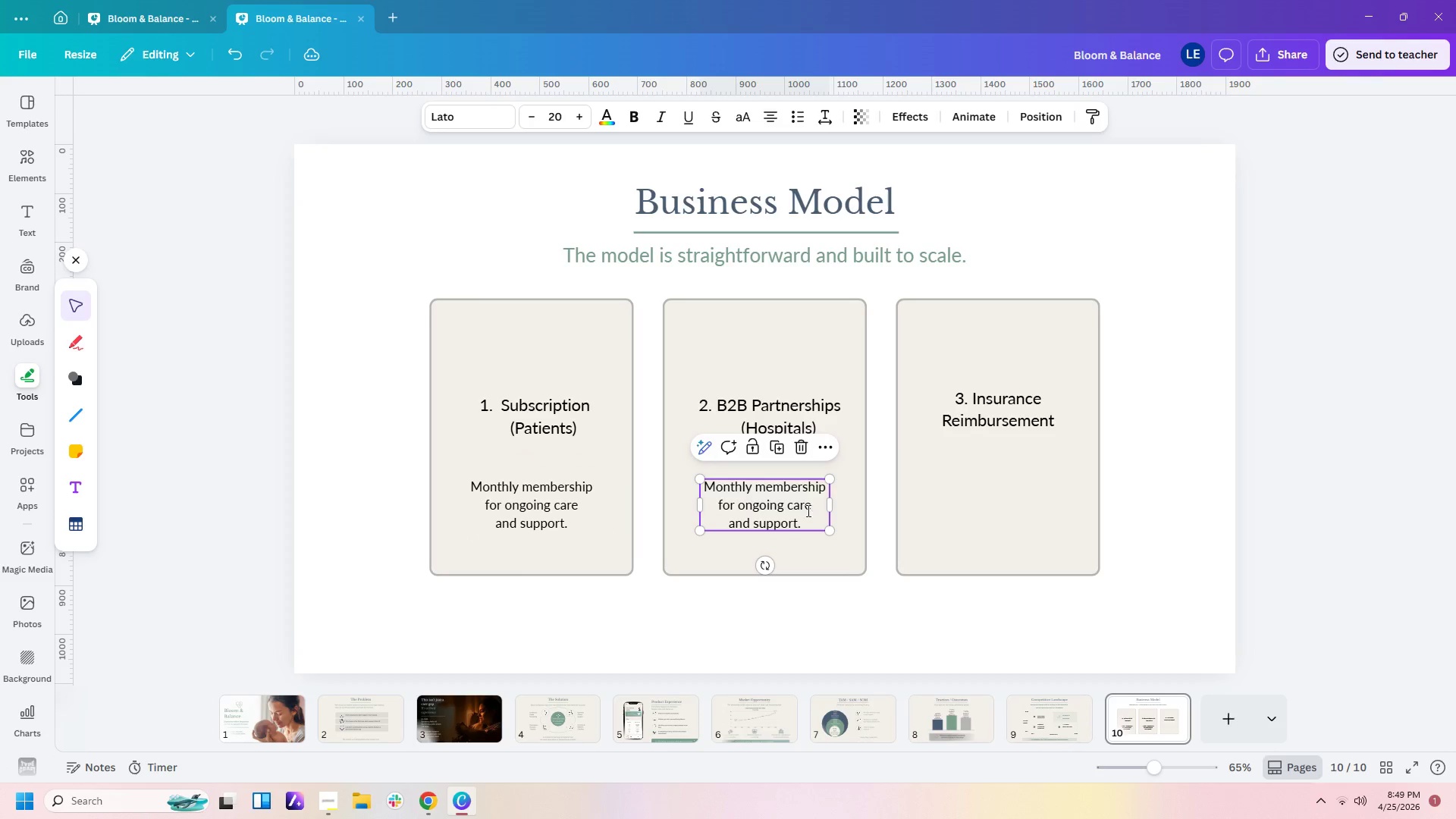 
double_click([807, 510])
 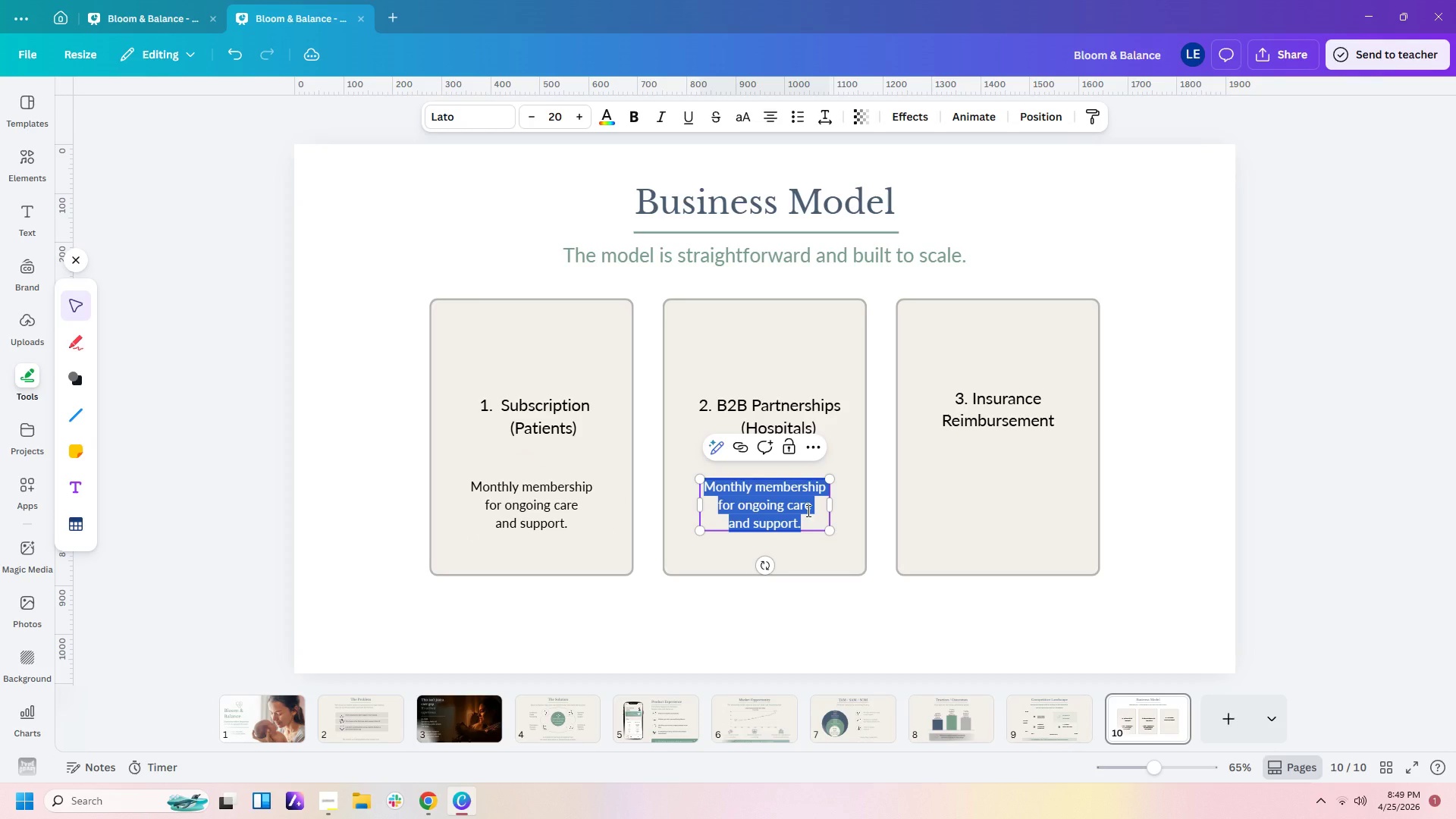 
type(out-come)
key(Backspace)
key(Backspace)
key(Backspace)
key(Backspace)
key(Backspace)
key(Backspace)
key(Backspace)
key(Backspace)
type(Outcome )
key(Backspace)
type(-drie)
key(Backspace)
type(ven pat)
key(Backspace)
type(rtnerships to impto)
key(Backspace)
key(Backspace)
type(rove quality and res)
key(Backspace)
type(tention.)
 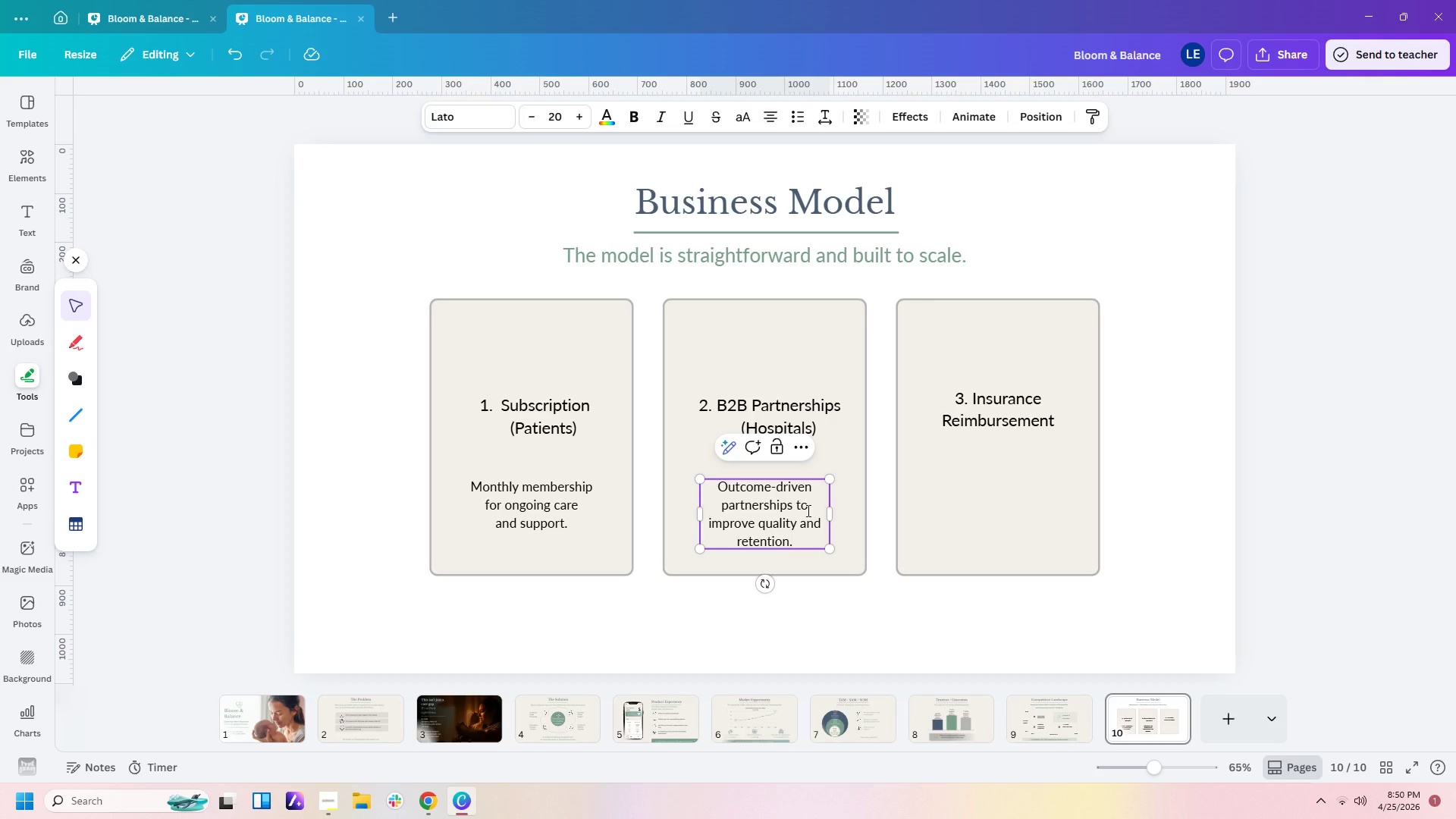 
wait(12.11)
 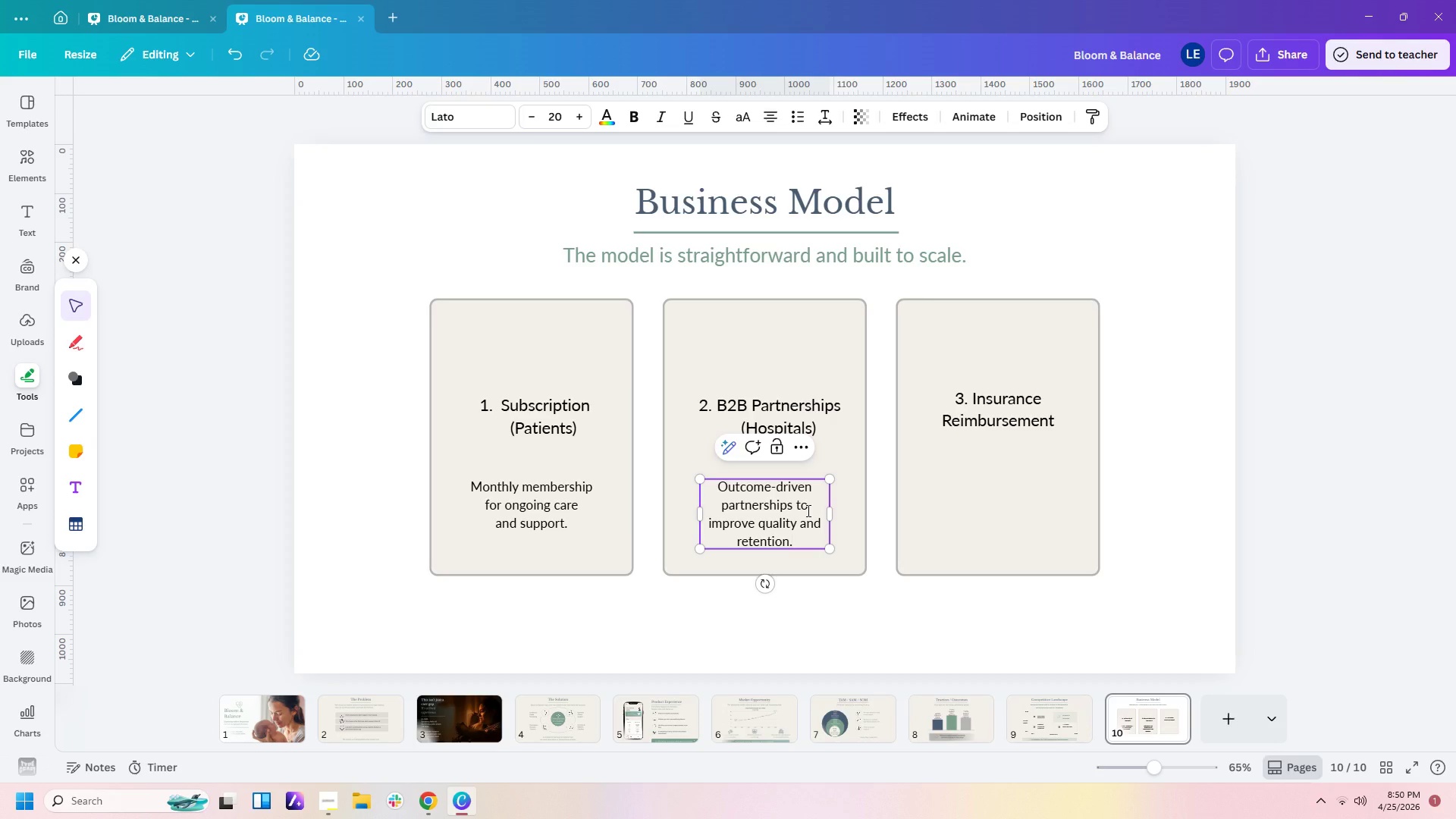 
left_click([920, 551])
 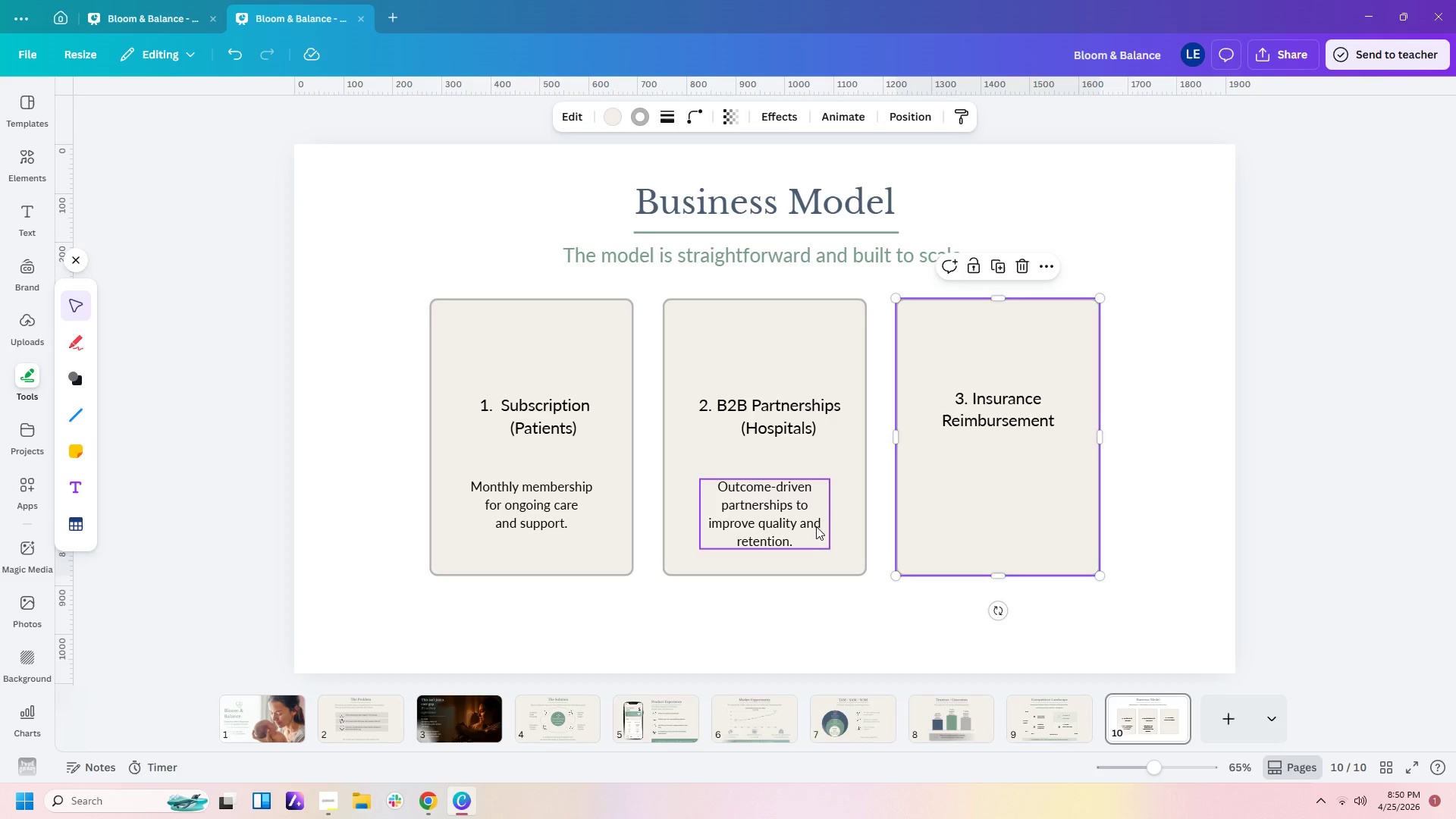 
left_click([814, 525])
 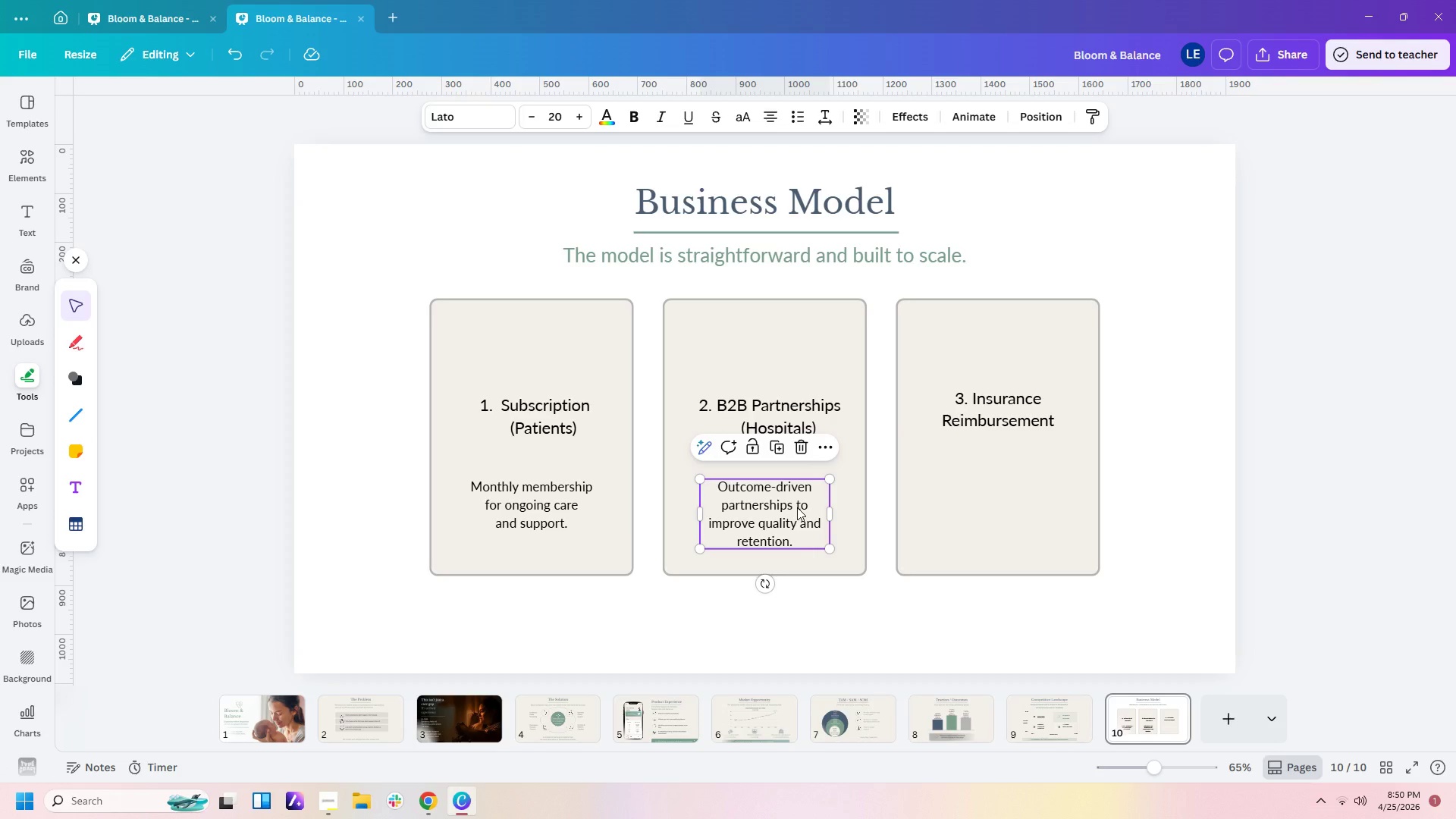 
left_click([803, 525])
 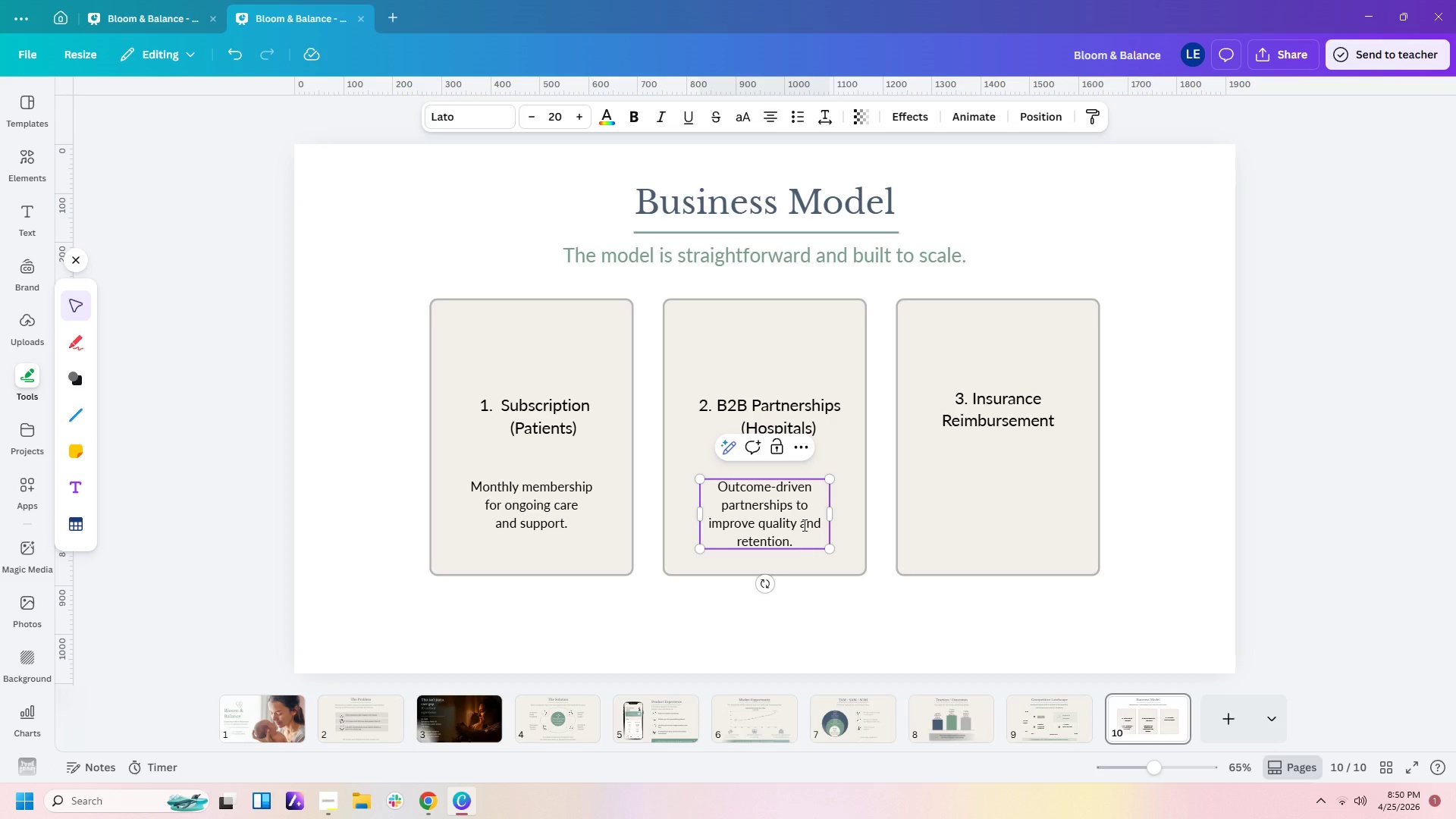 
key(Backspace)
 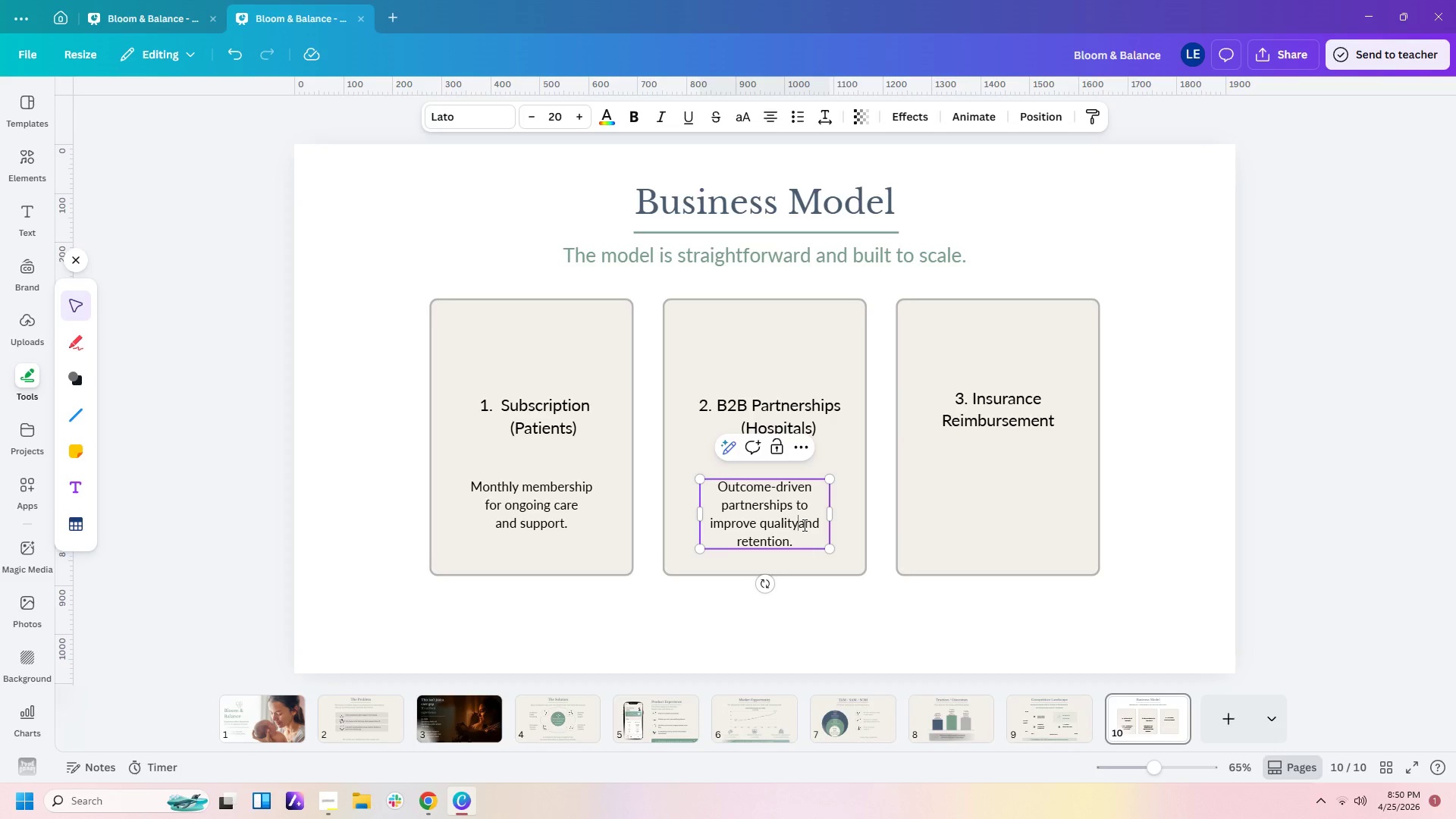 
key(Enter)
 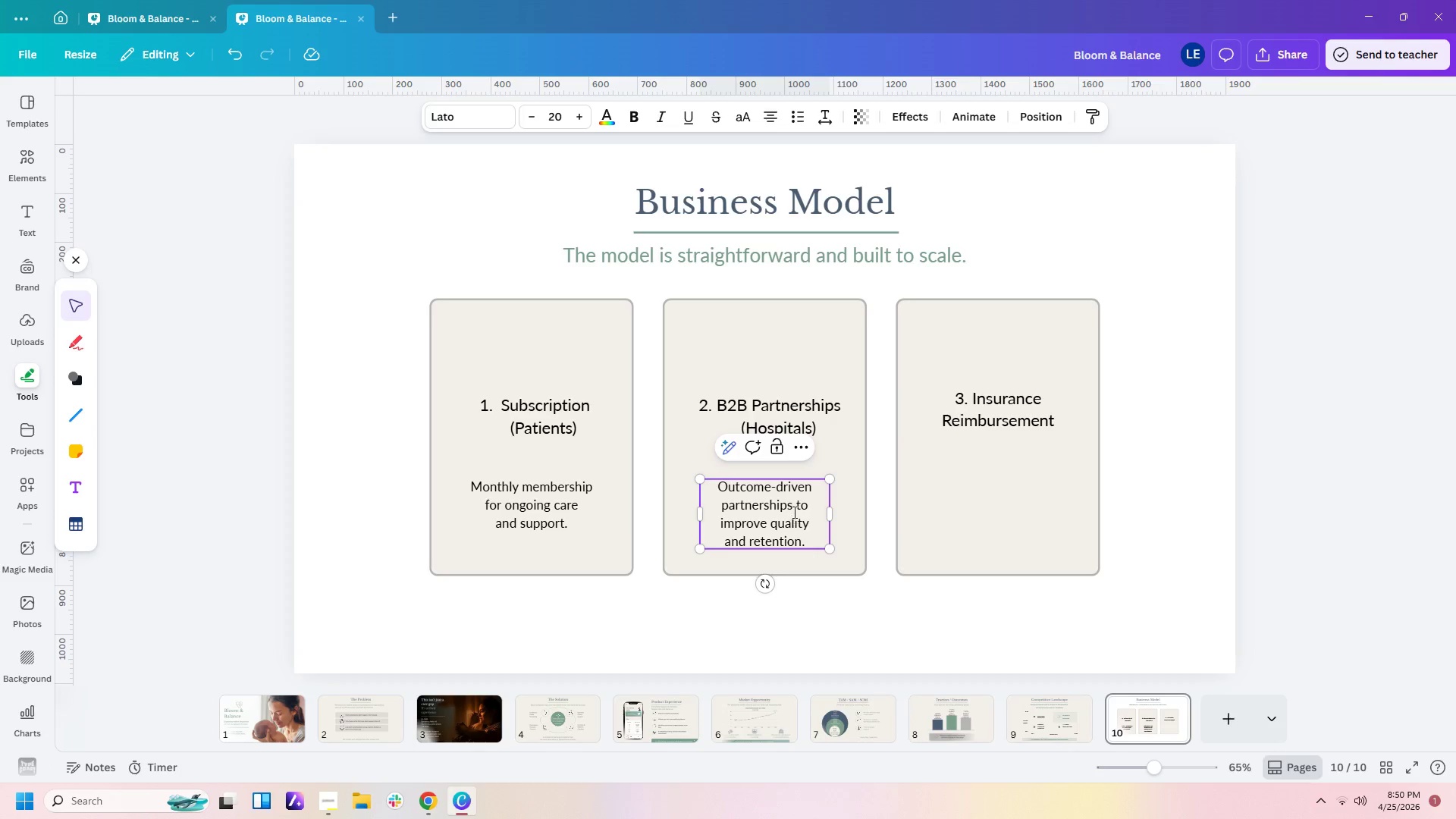 
left_click([795, 508])
 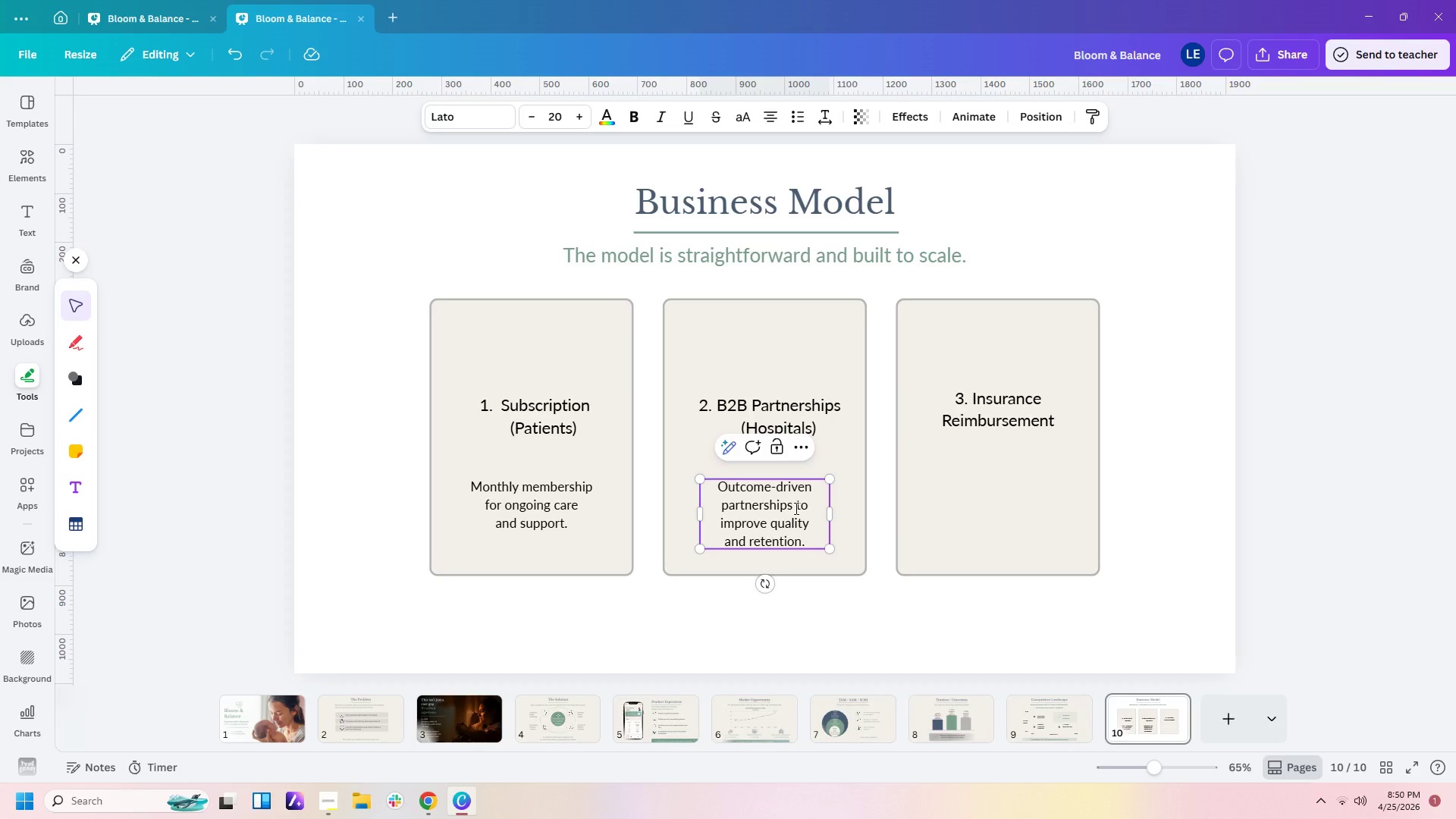 
key(Backspace)
 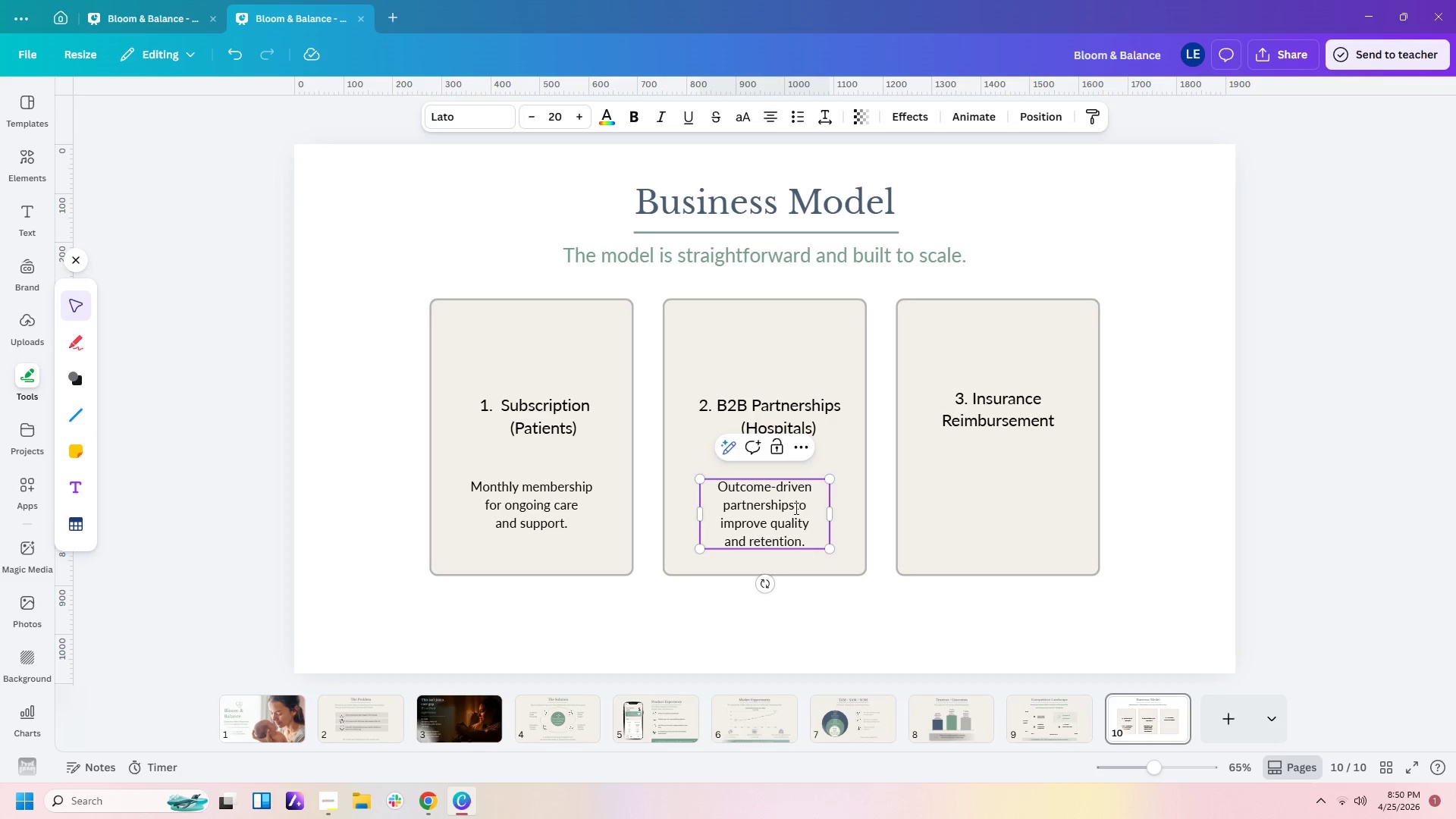 
key(Enter)
 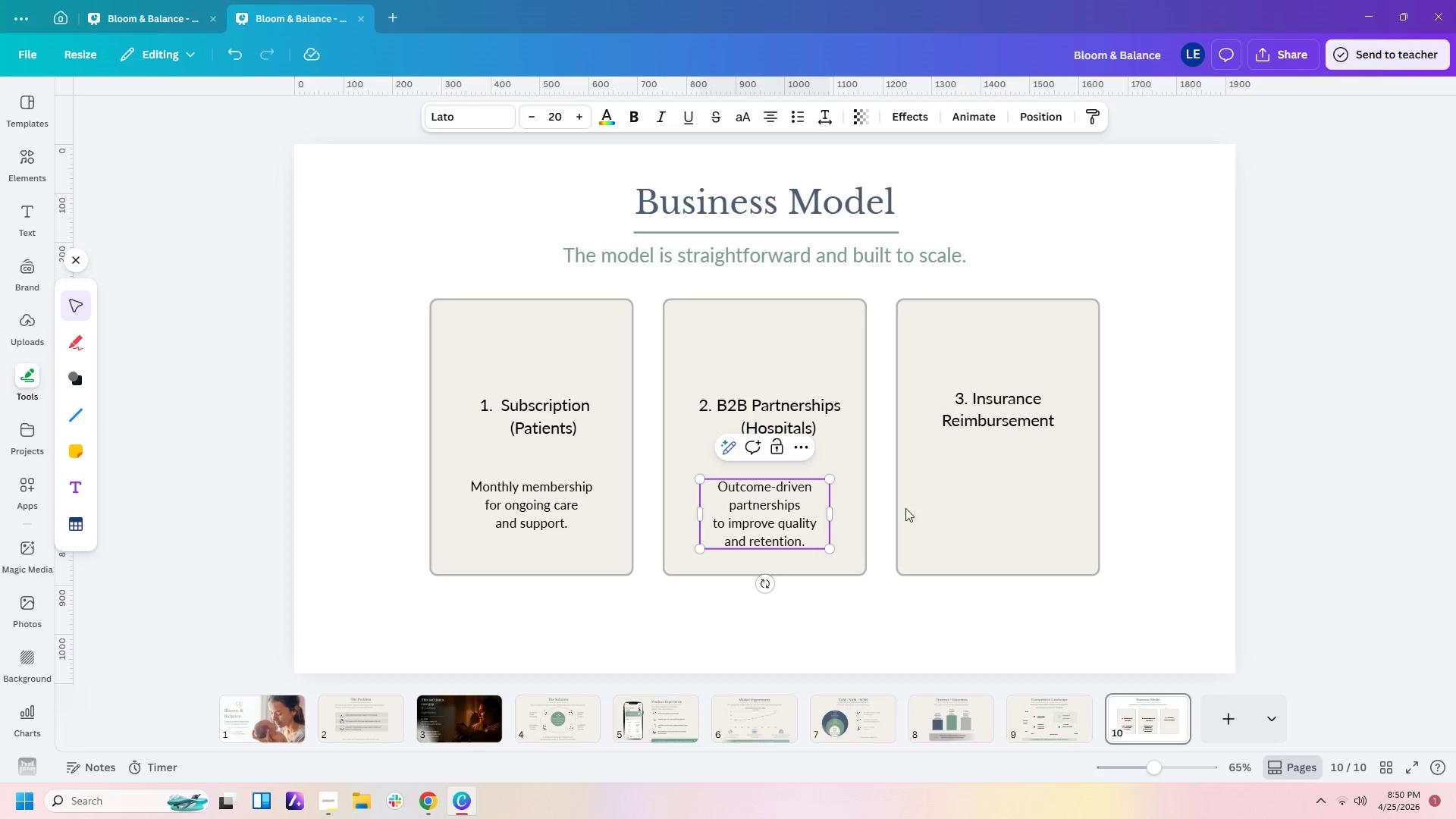 
left_click([963, 513])
 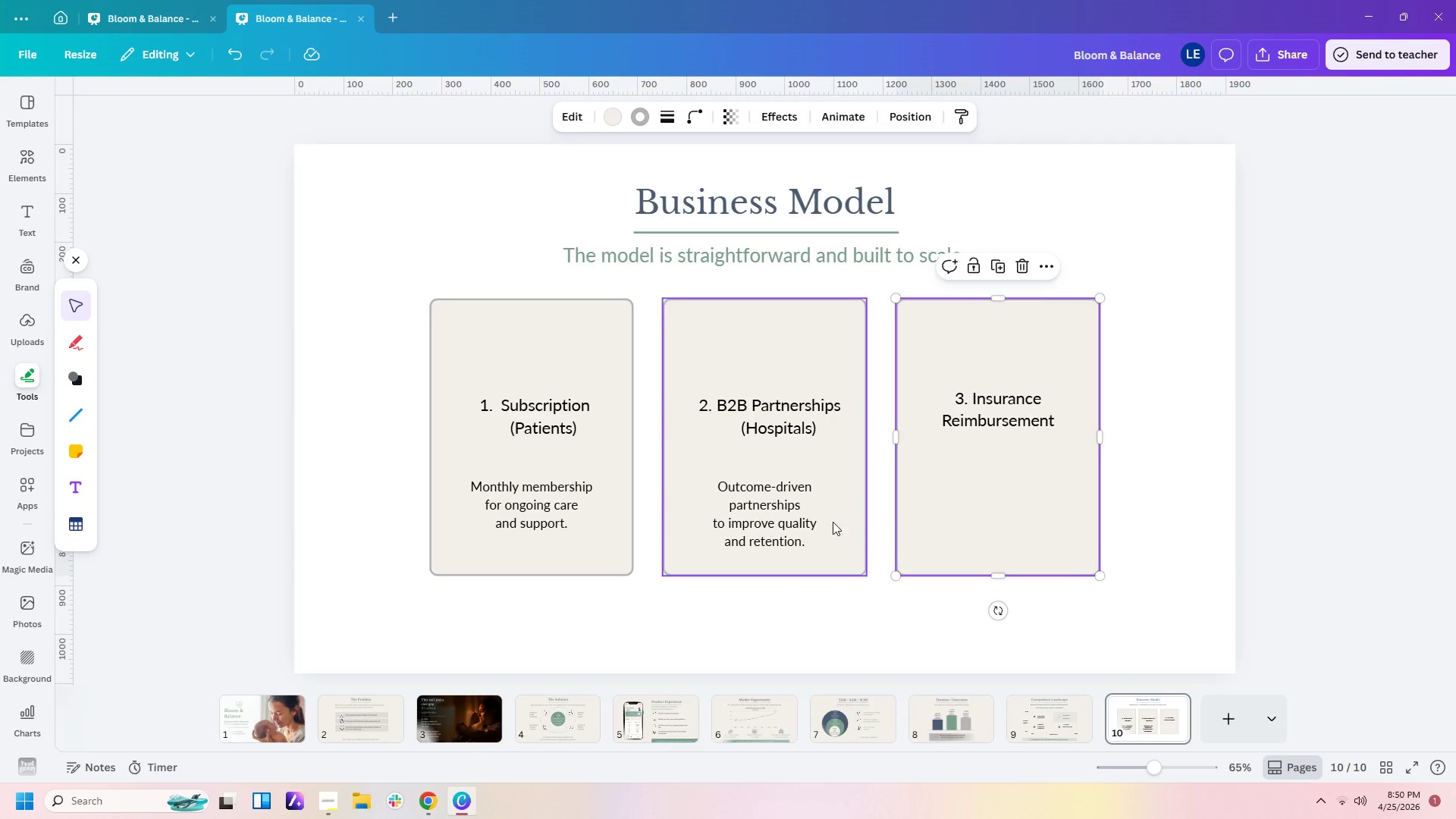 
left_click([821, 522])
 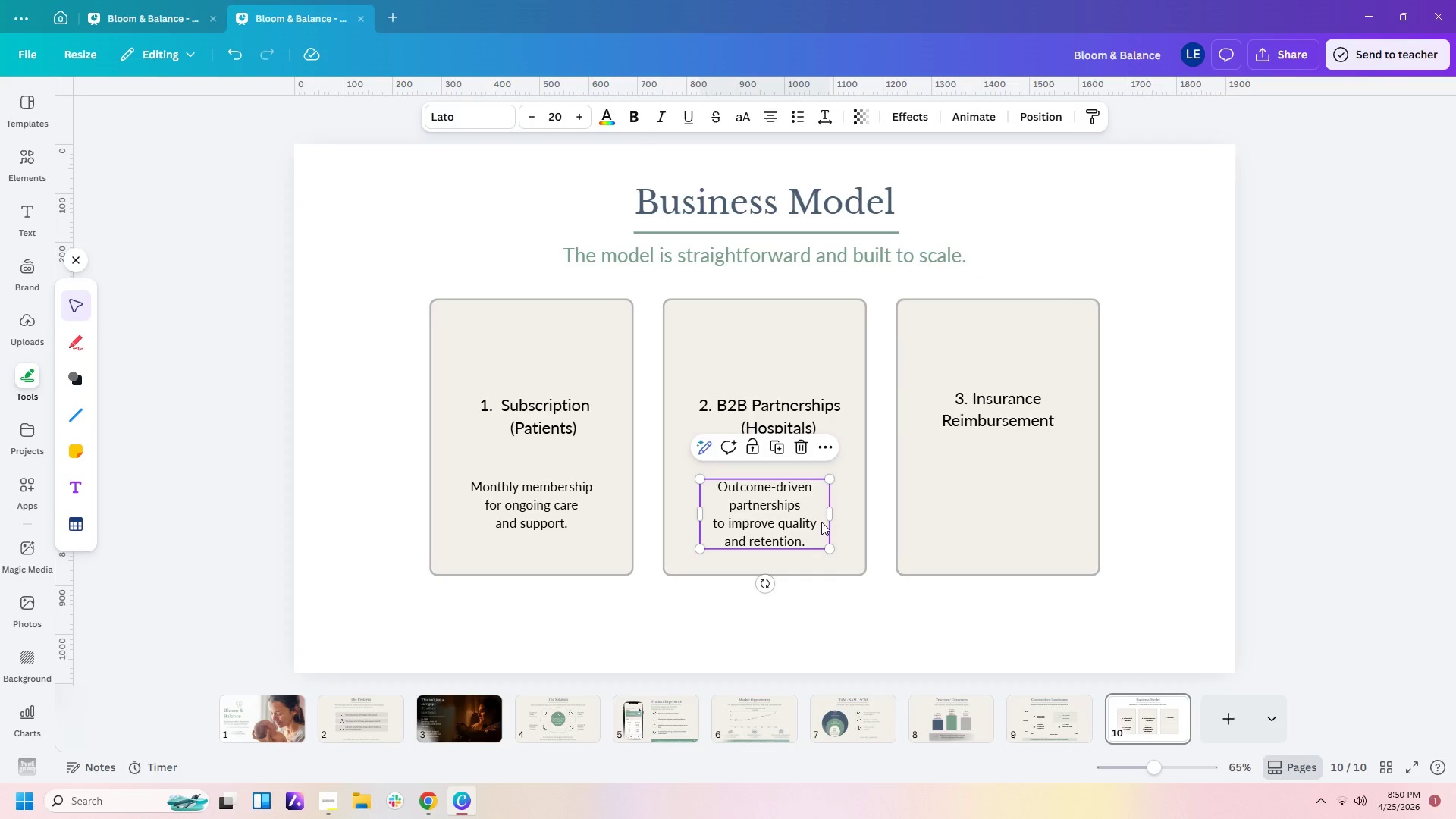 
key(Control+C)
 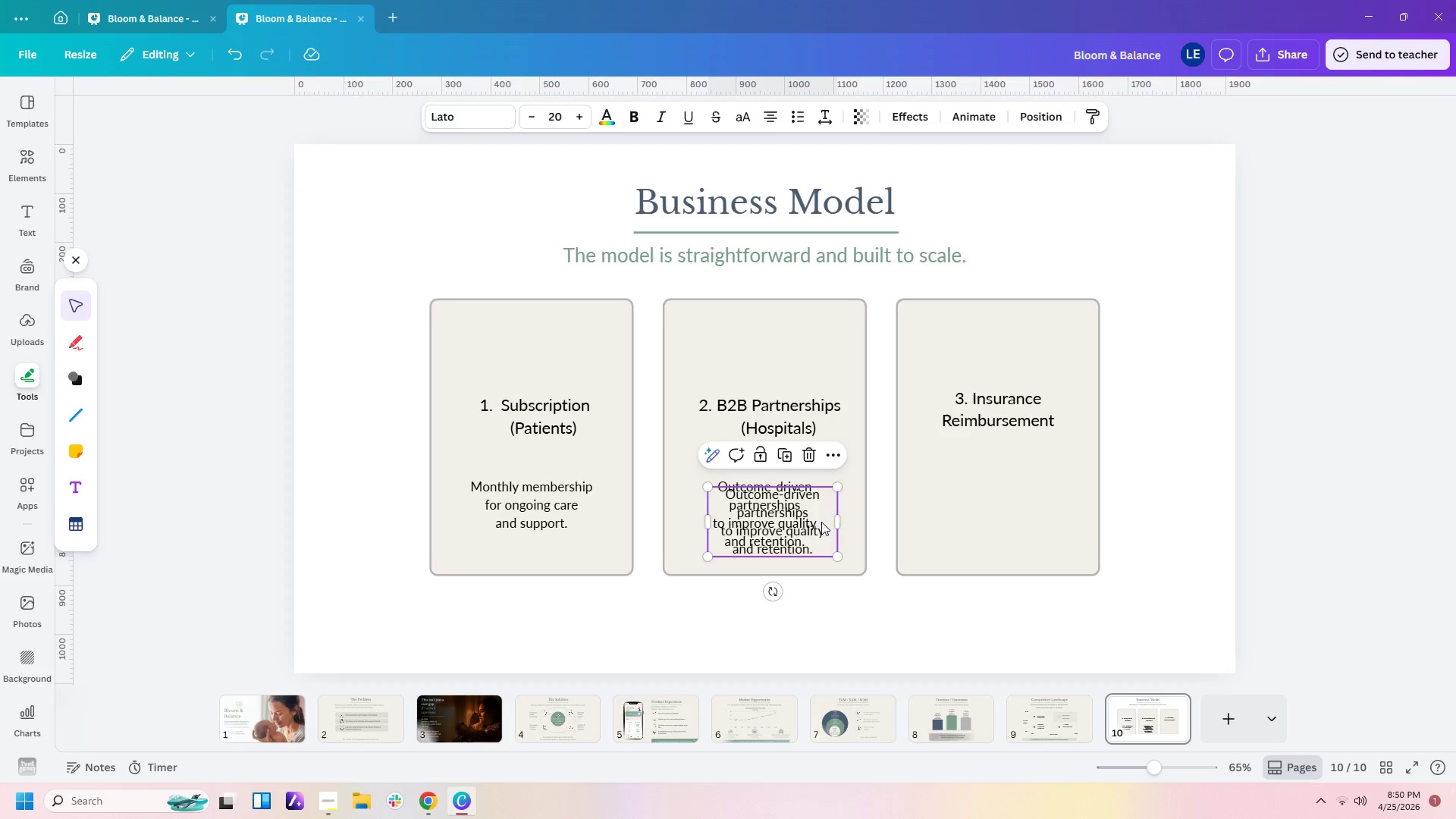 
key(Control+V)
 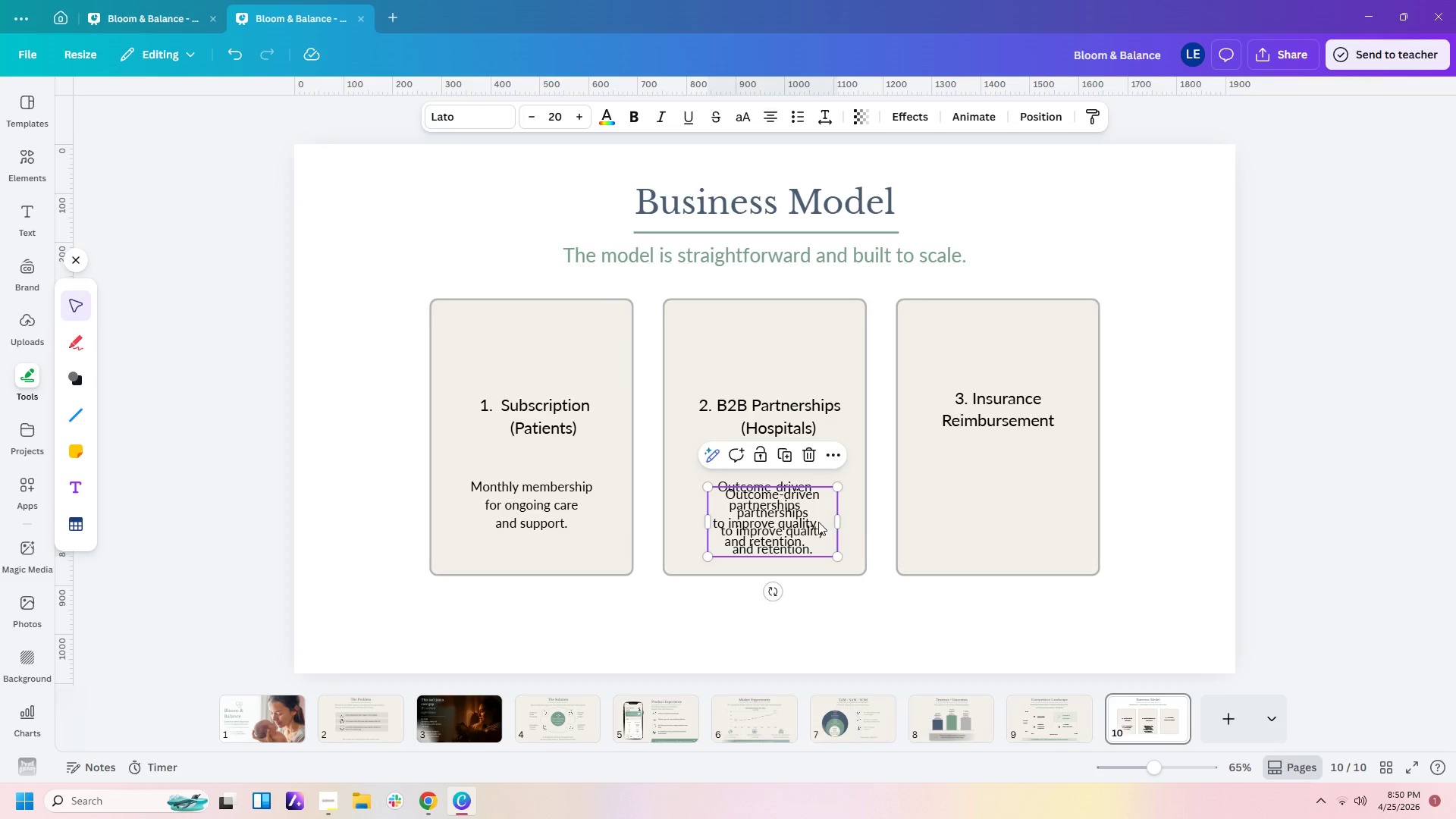 
left_click_drag(start_coordinate=[818, 522], to_coordinate=[1040, 512])
 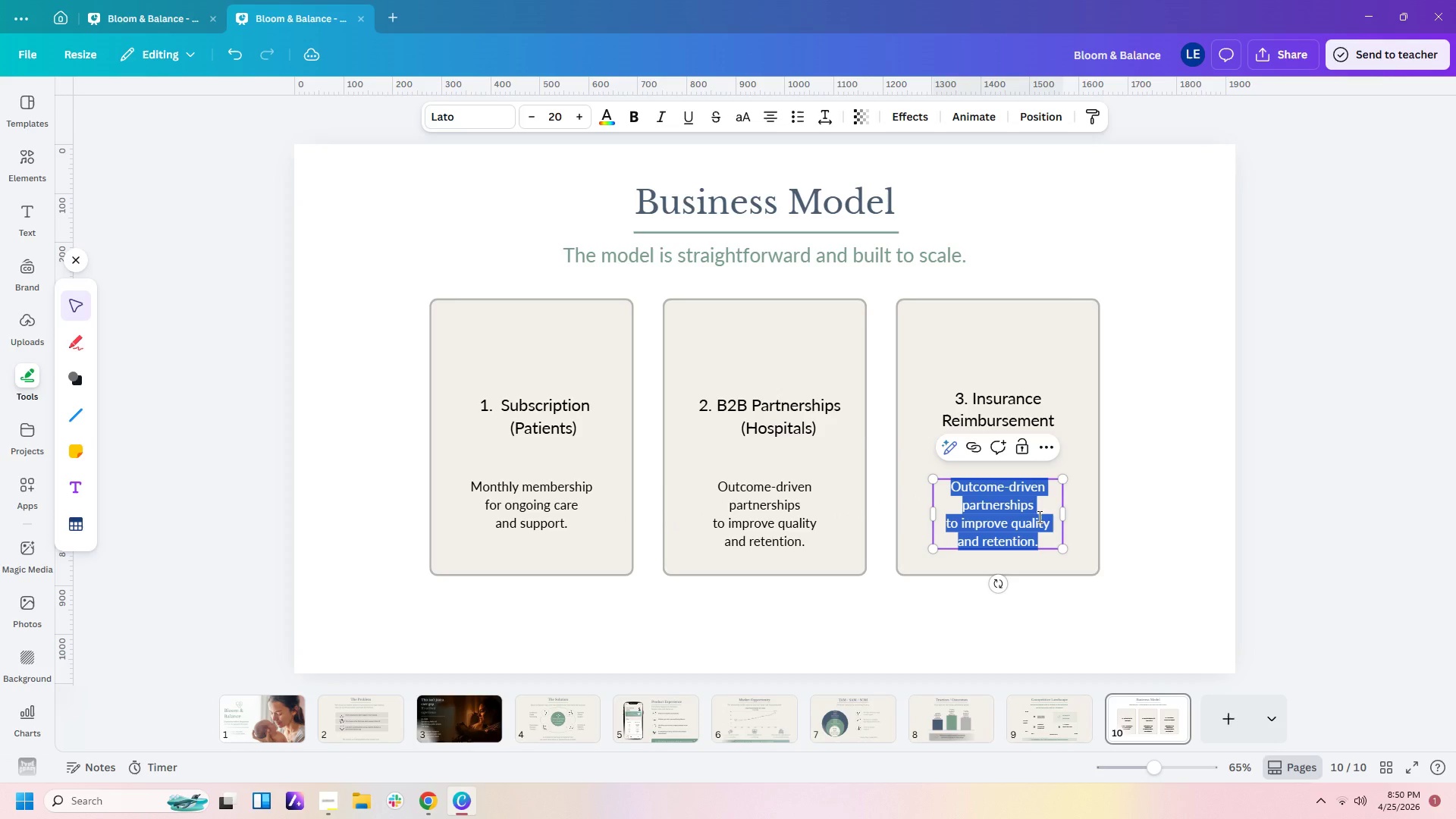 
double_click([1038, 516])
 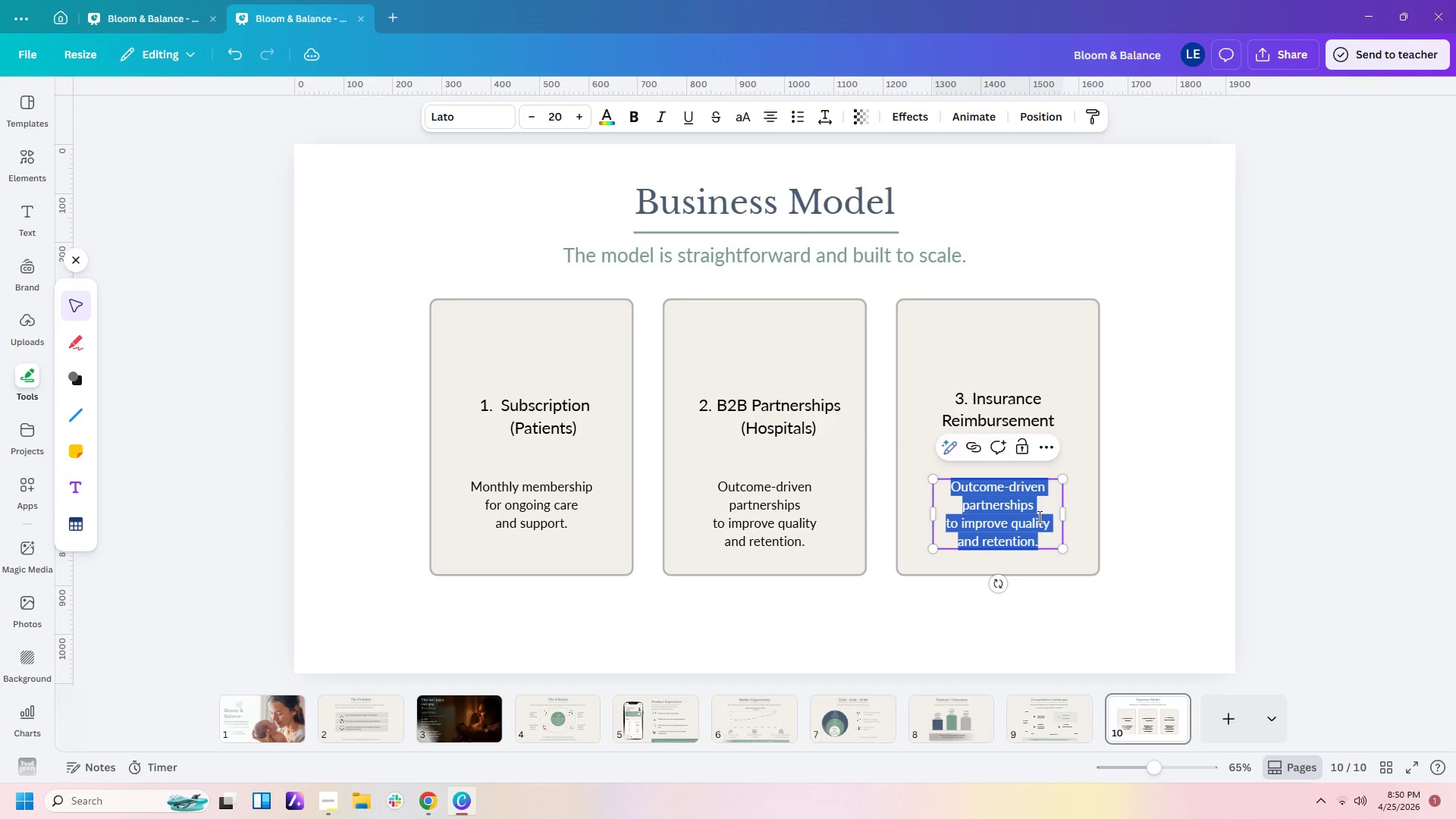 
type(Bila)
key(Backspace)
type(lable remoyr)
key(Backspace)
key(Backspace)
type(tr)
key(Backspace)
type(e monitorng)
key(Backspace)
key(Backspace)
type(ing)
 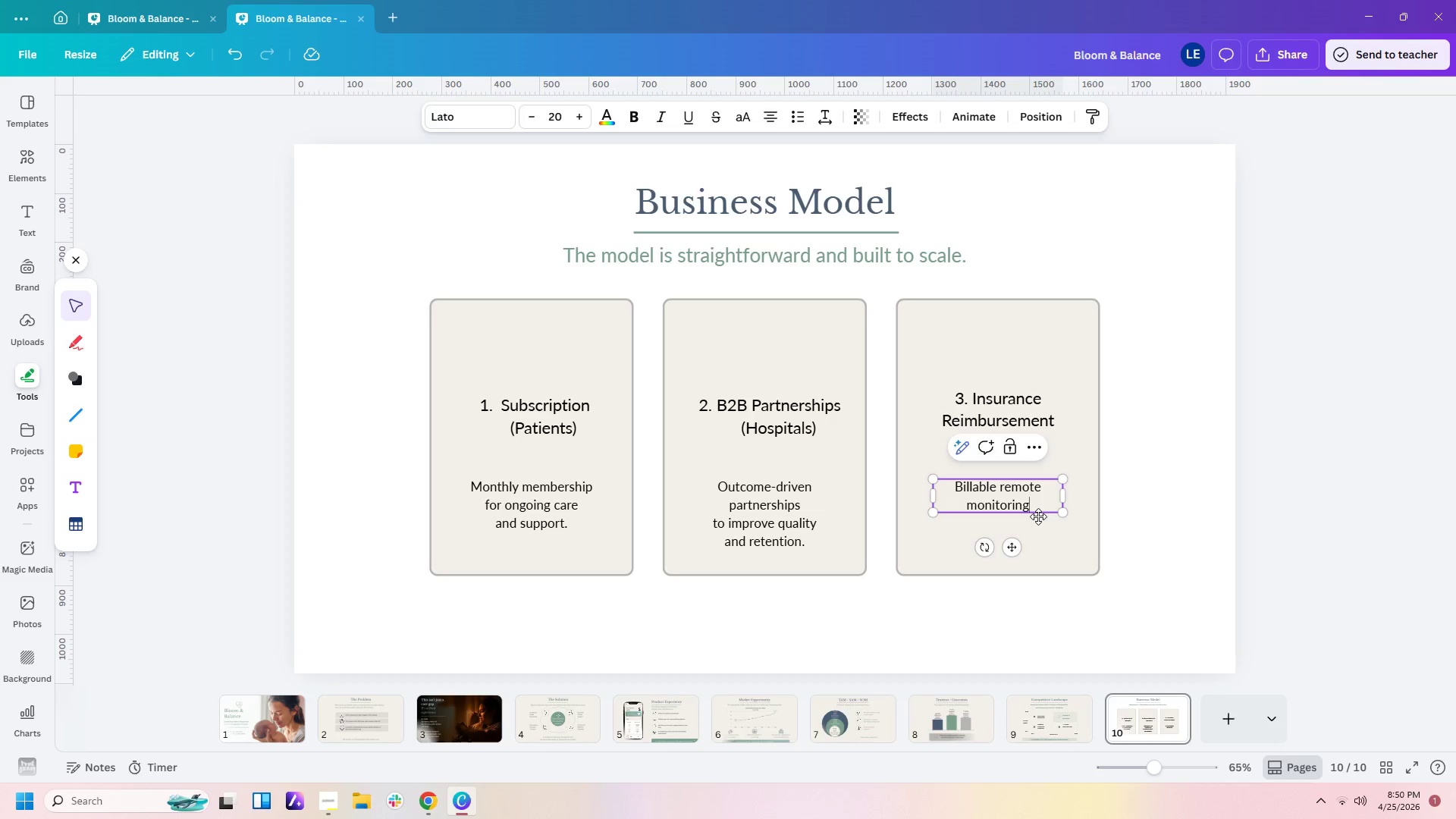 
wait(8.31)
 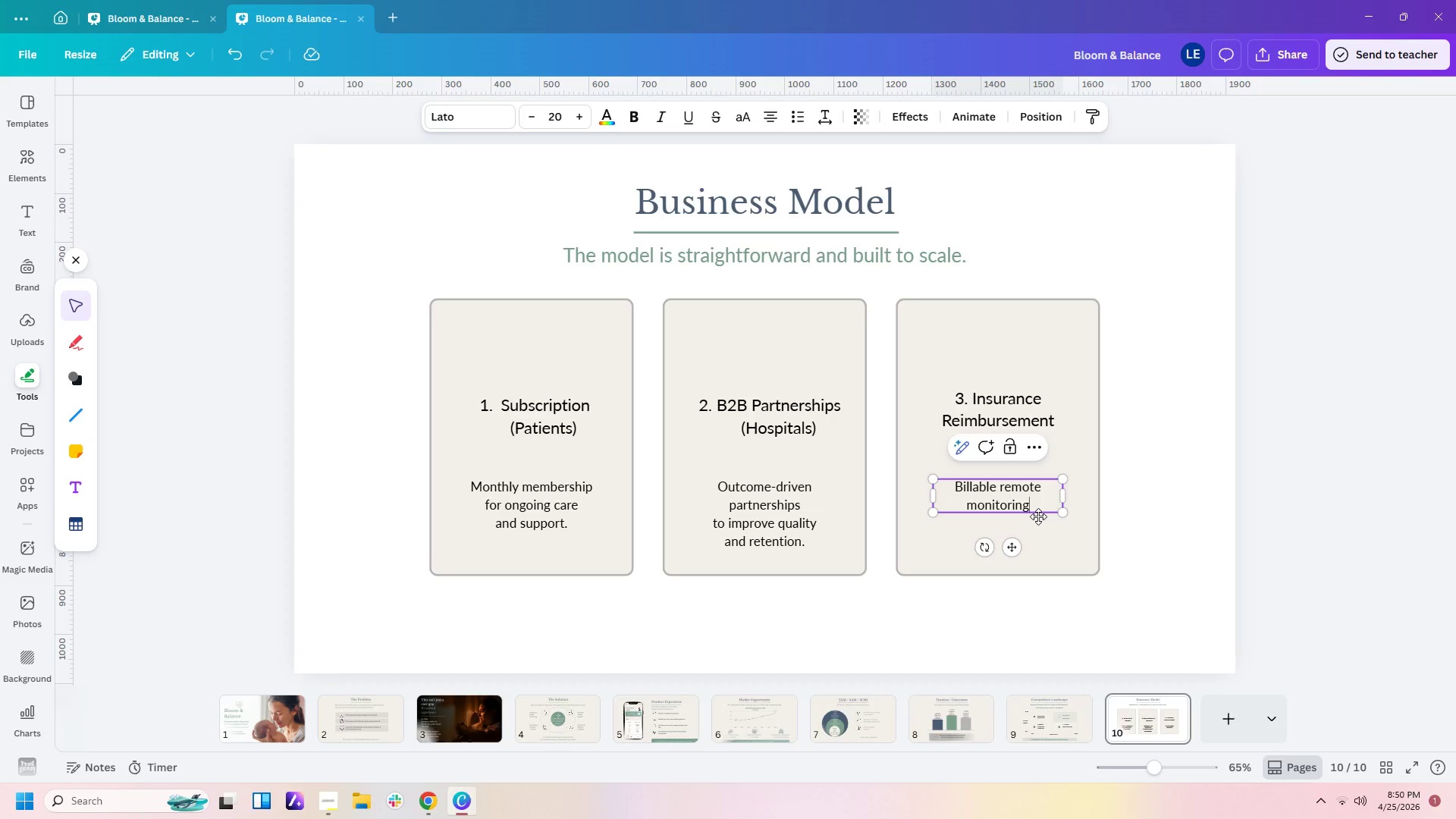 
type( and care management services.)
 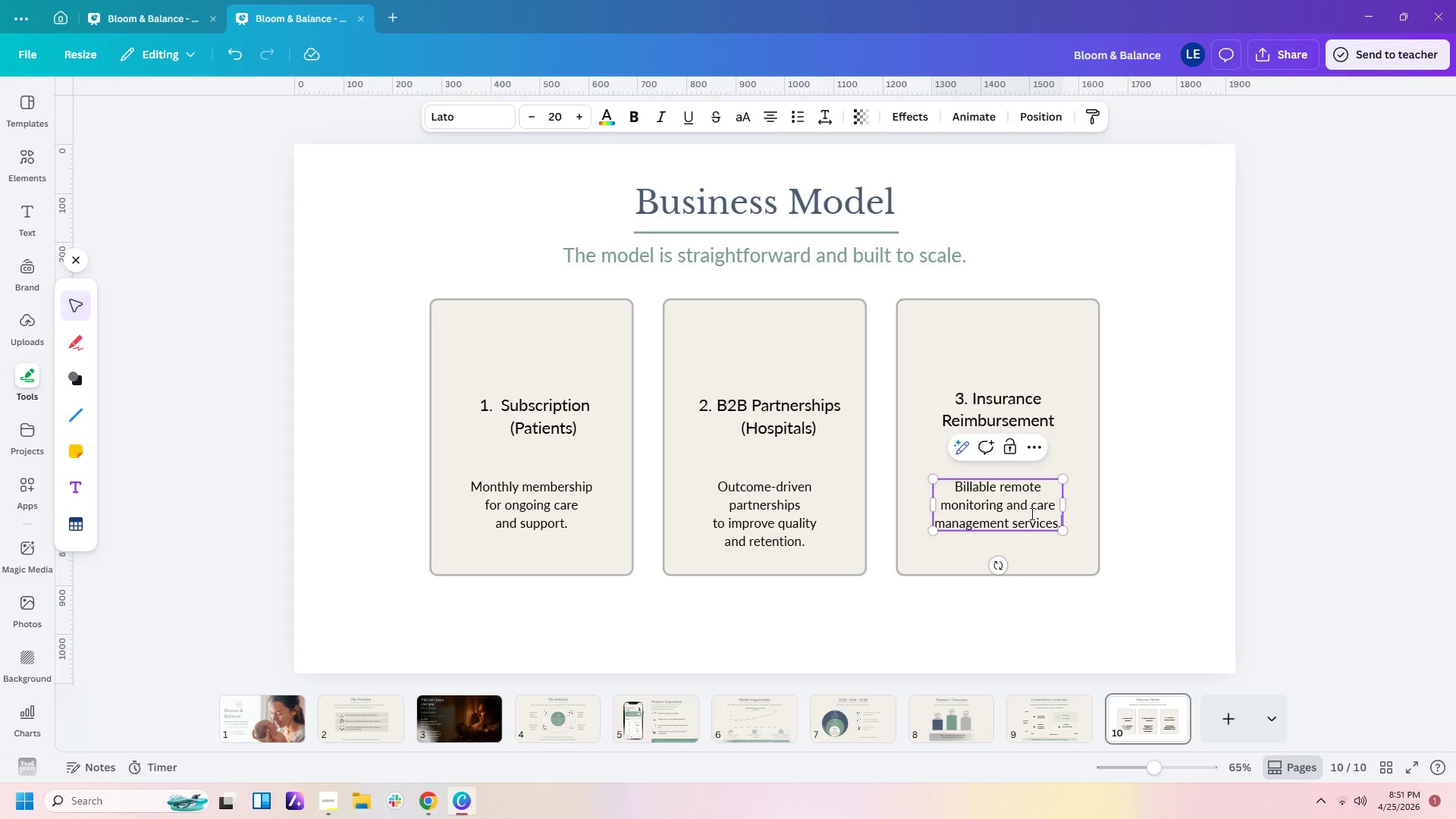 
left_click([1031, 513])
 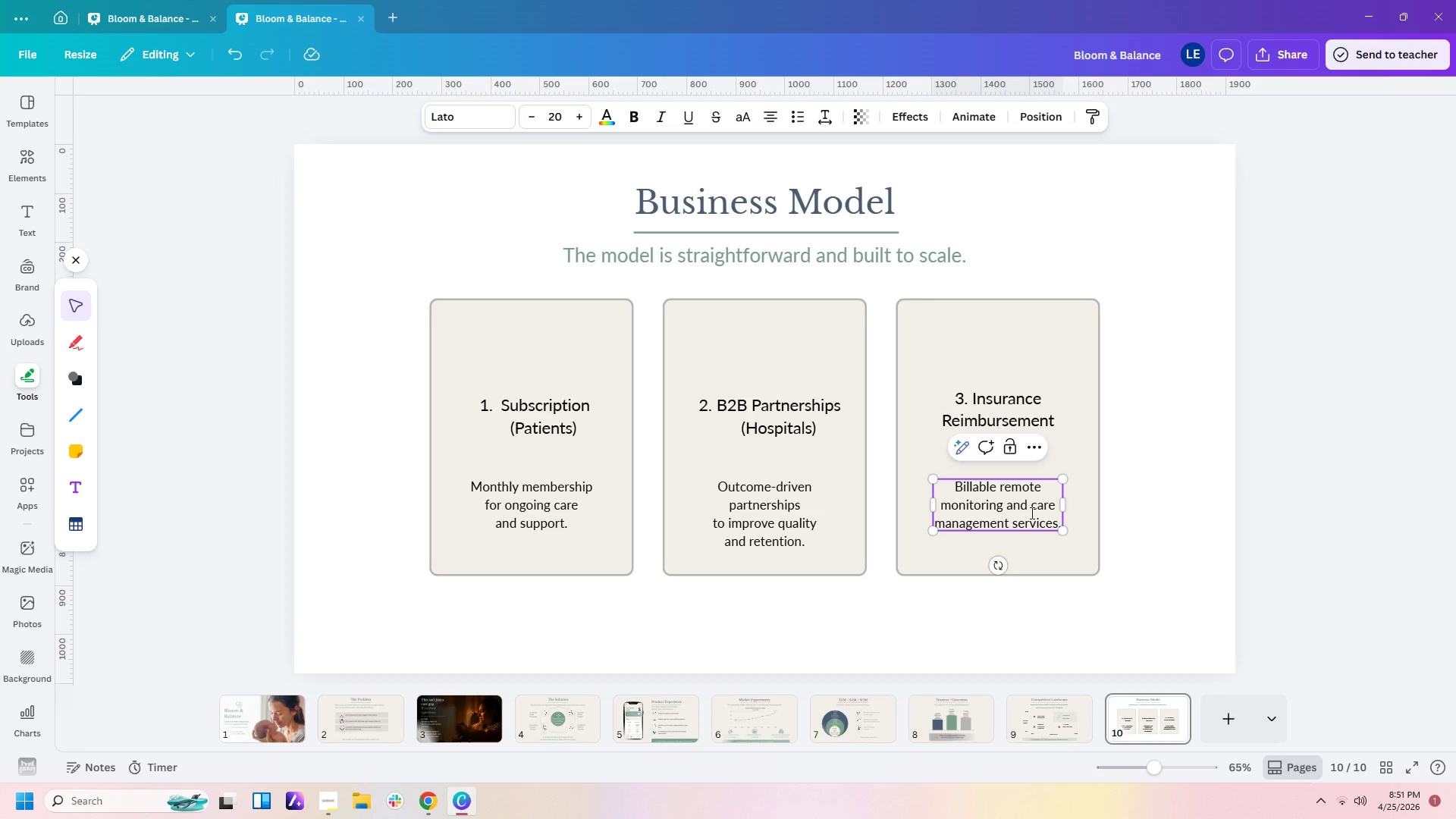 
key(Backspace)
 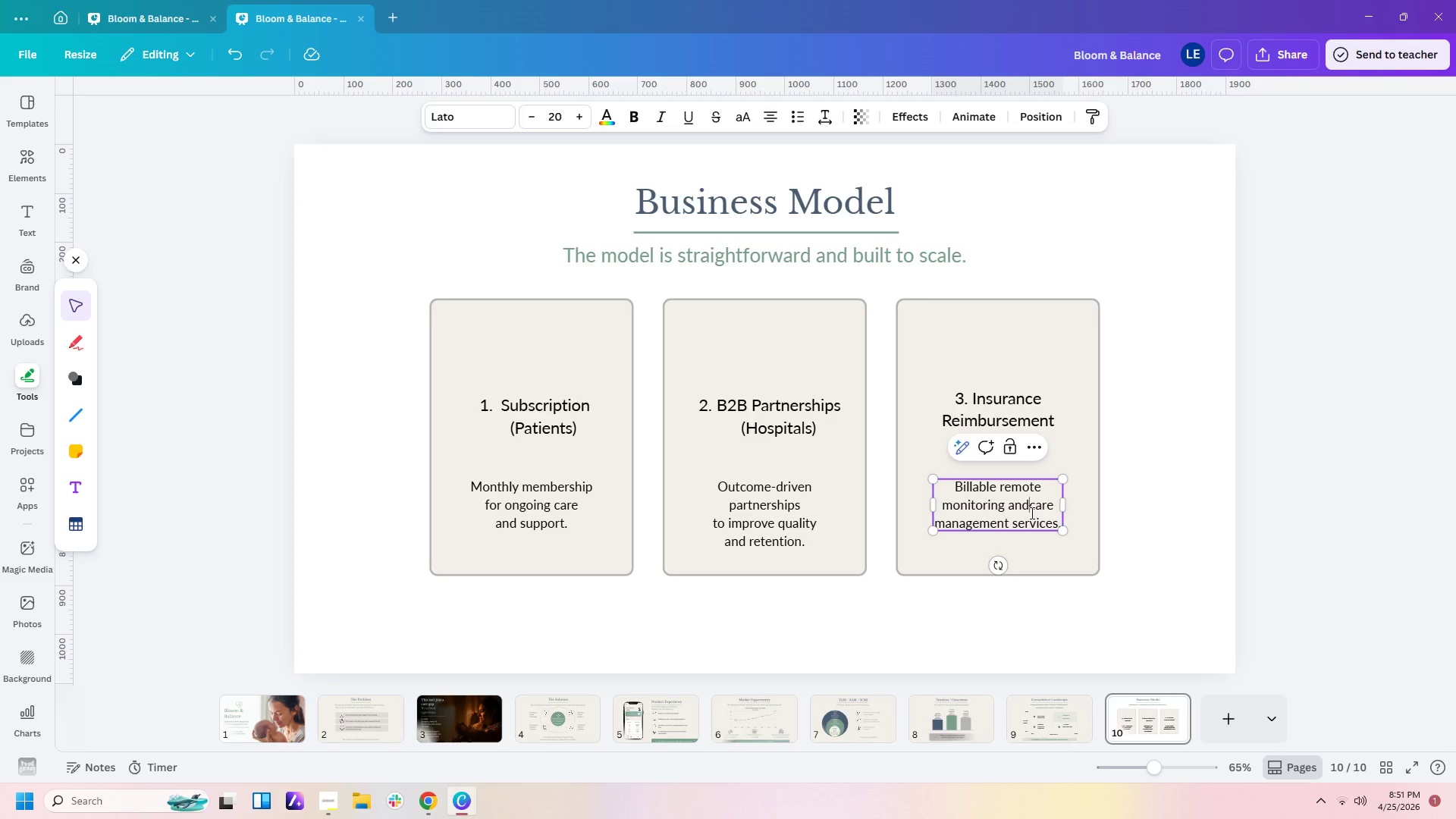 
key(Enter)
 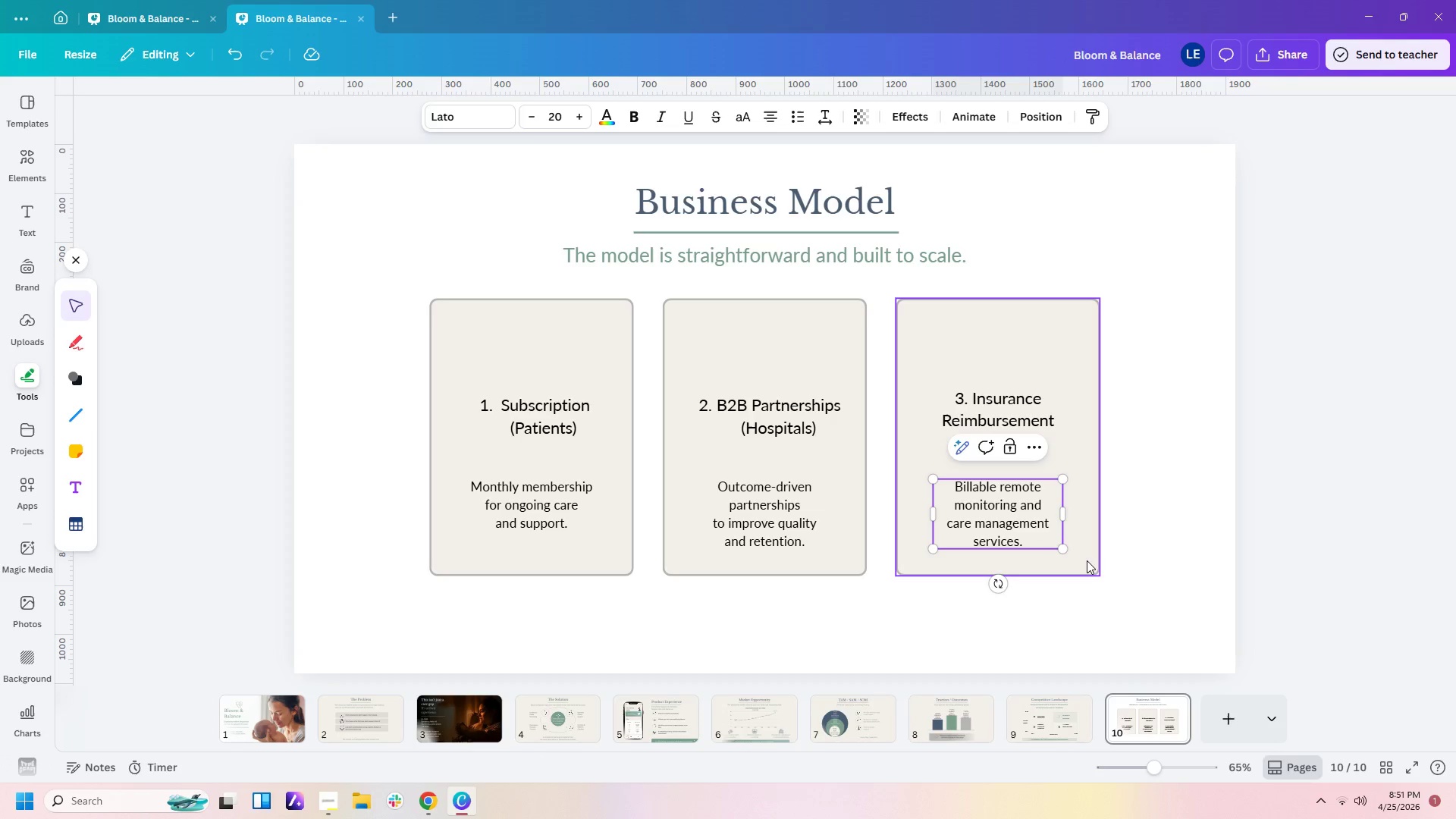 
wait(10.25)
 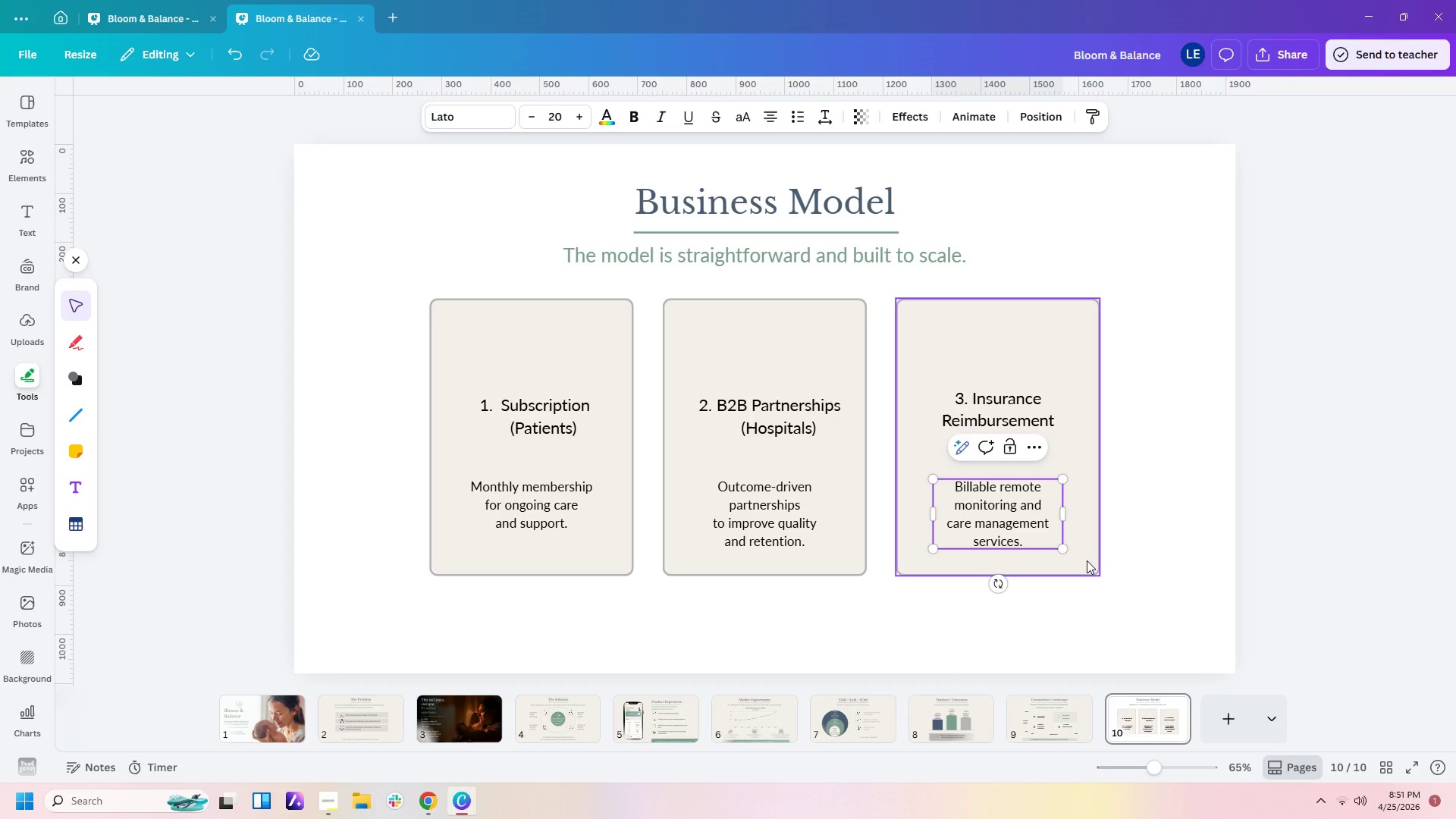 
left_click([1119, 576])
 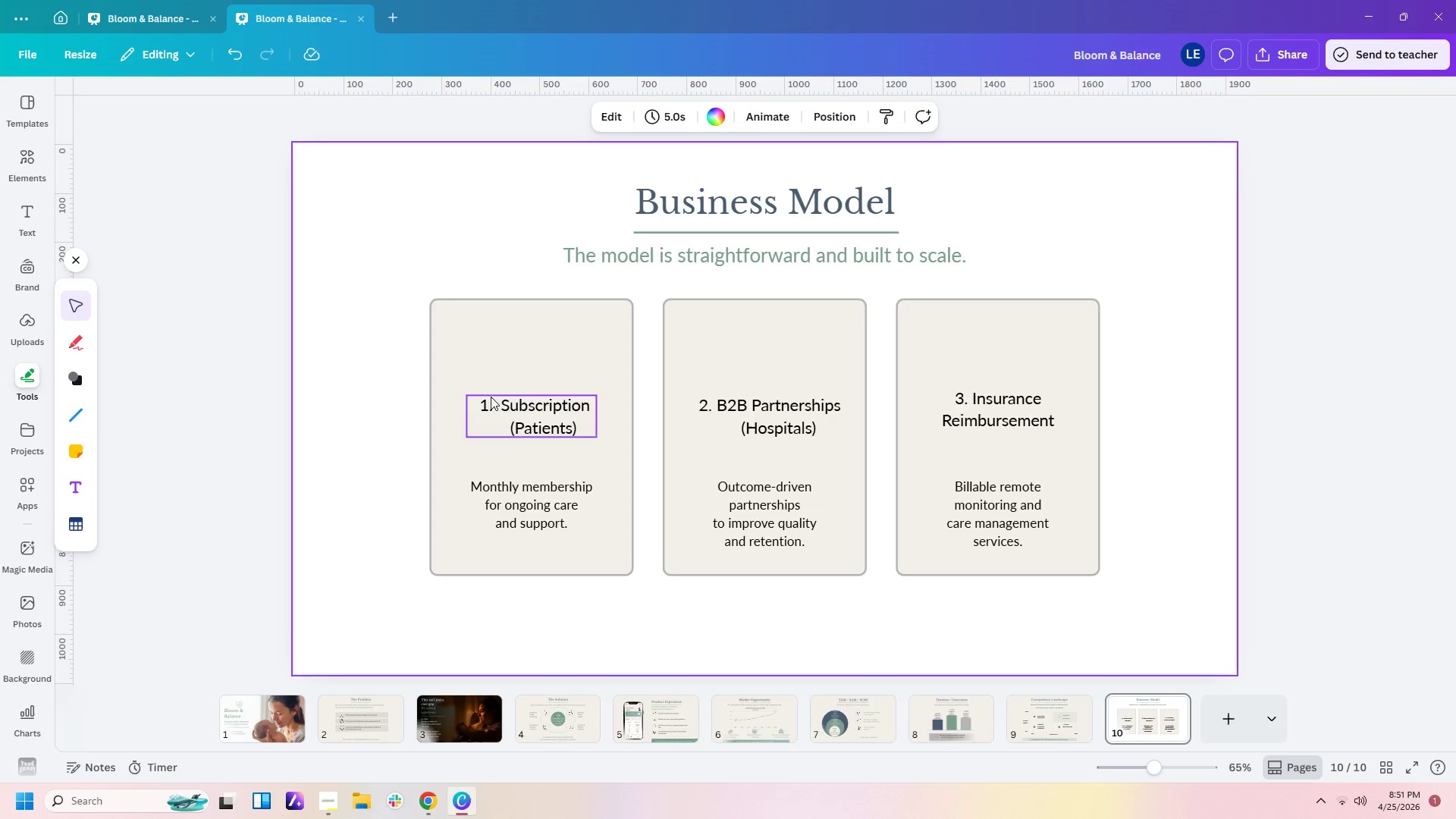 
left_click_drag(start_coordinate=[504, 411], to_coordinate=[503, 431])
 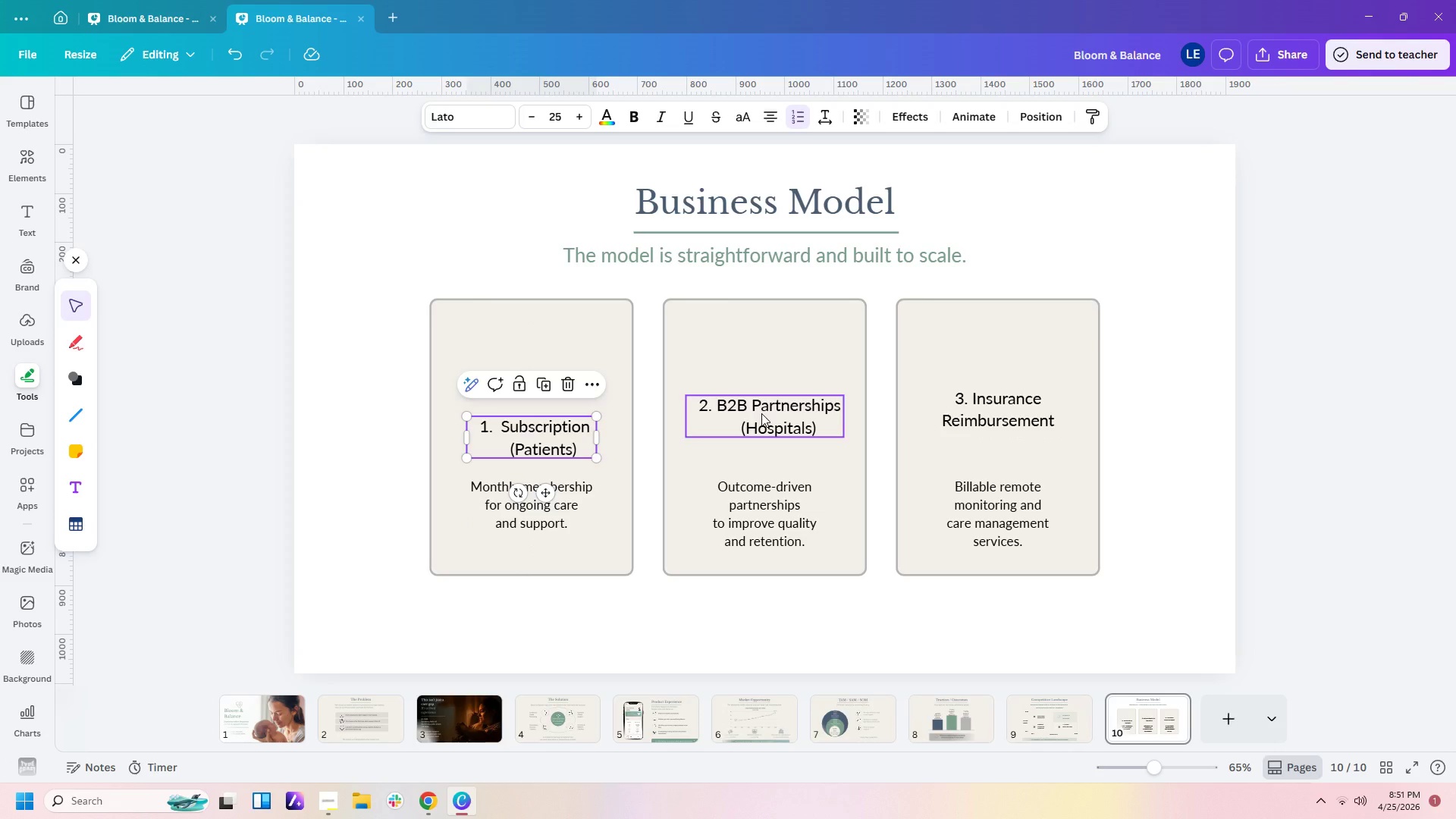 
left_click_drag(start_coordinate=[761, 413], to_coordinate=[761, 438])
 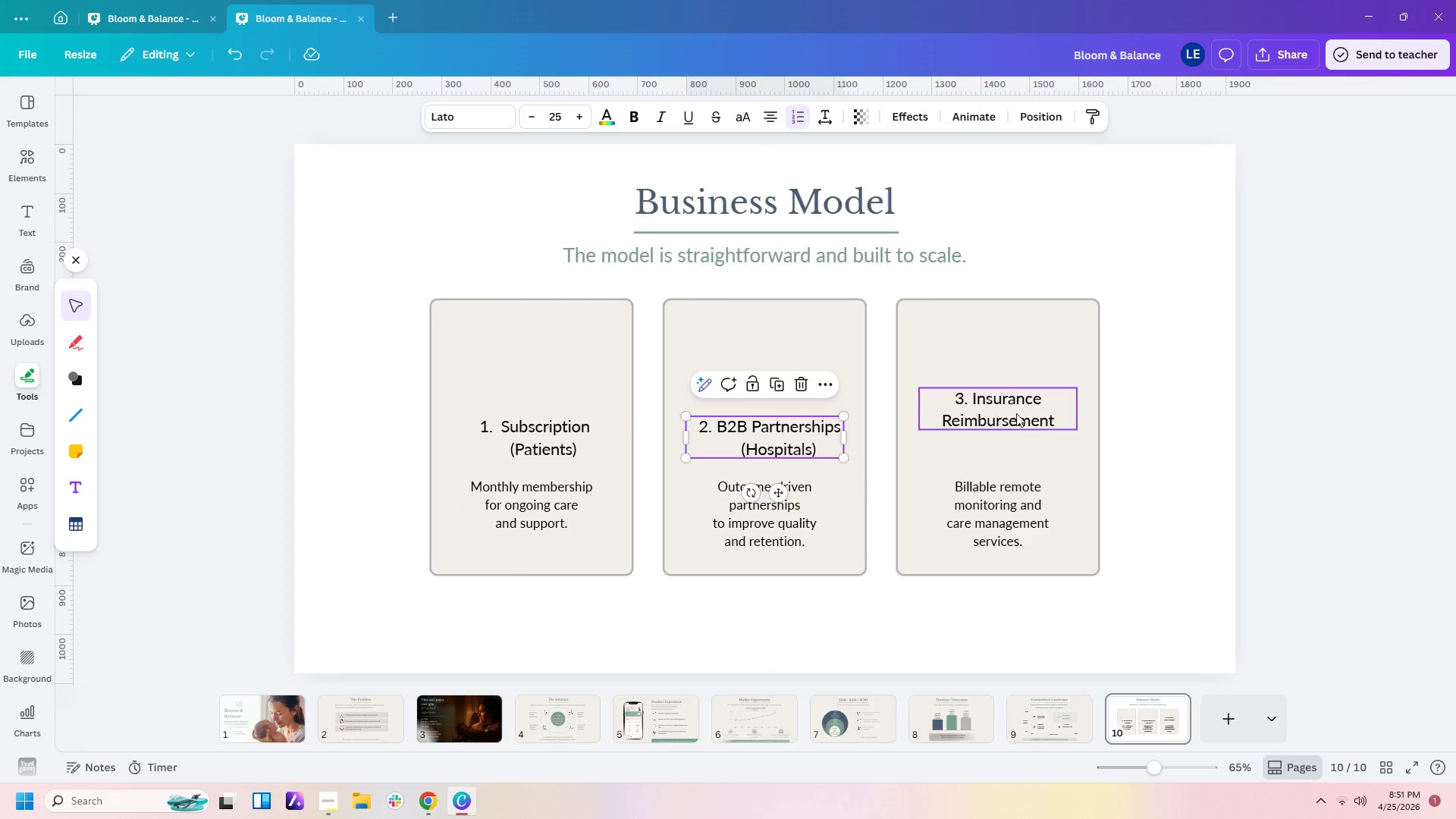 
left_click_drag(start_coordinate=[1011, 405], to_coordinate=[1010, 431])
 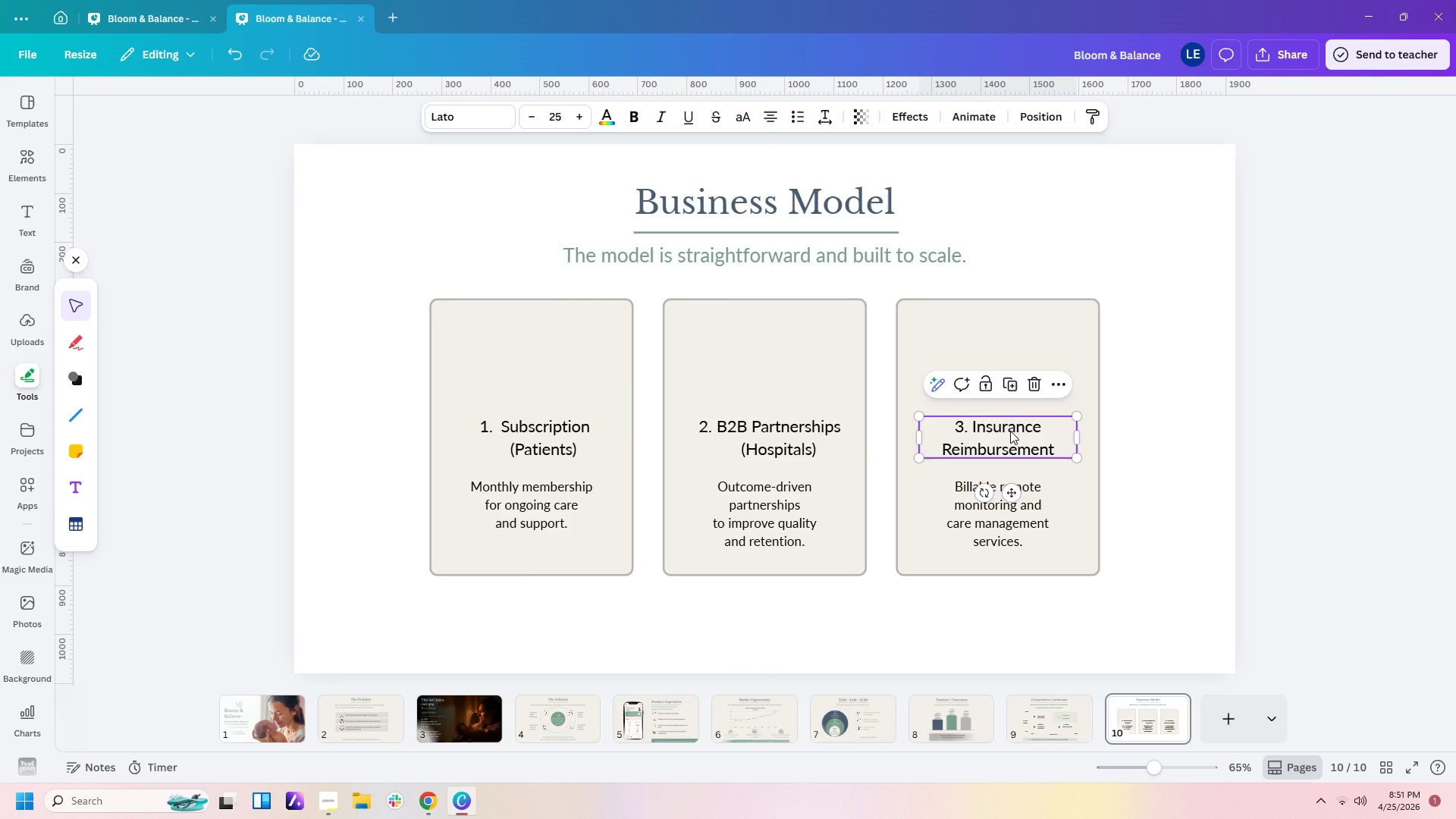 
wait(10.11)
 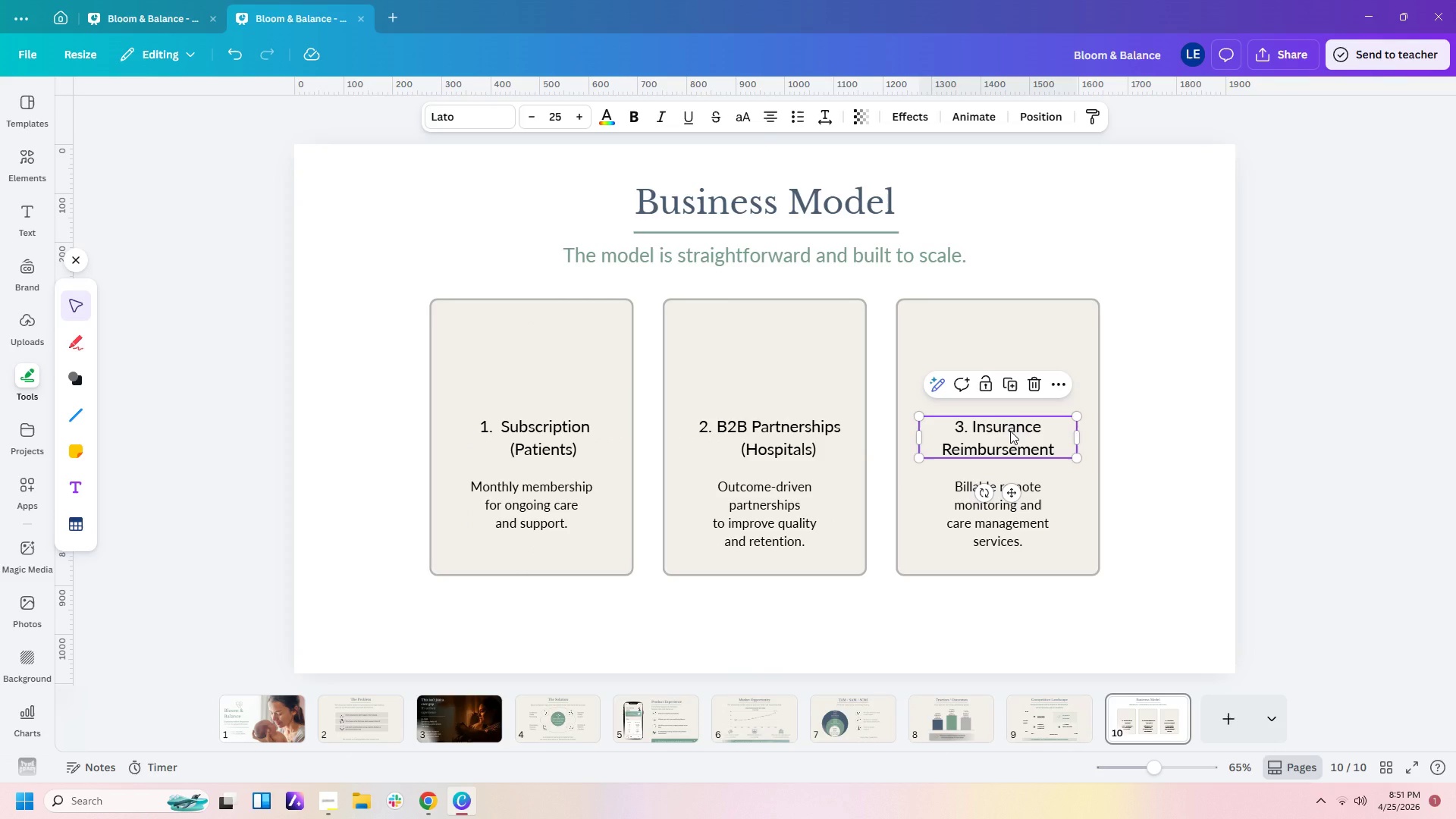 
left_click([1144, 418])
 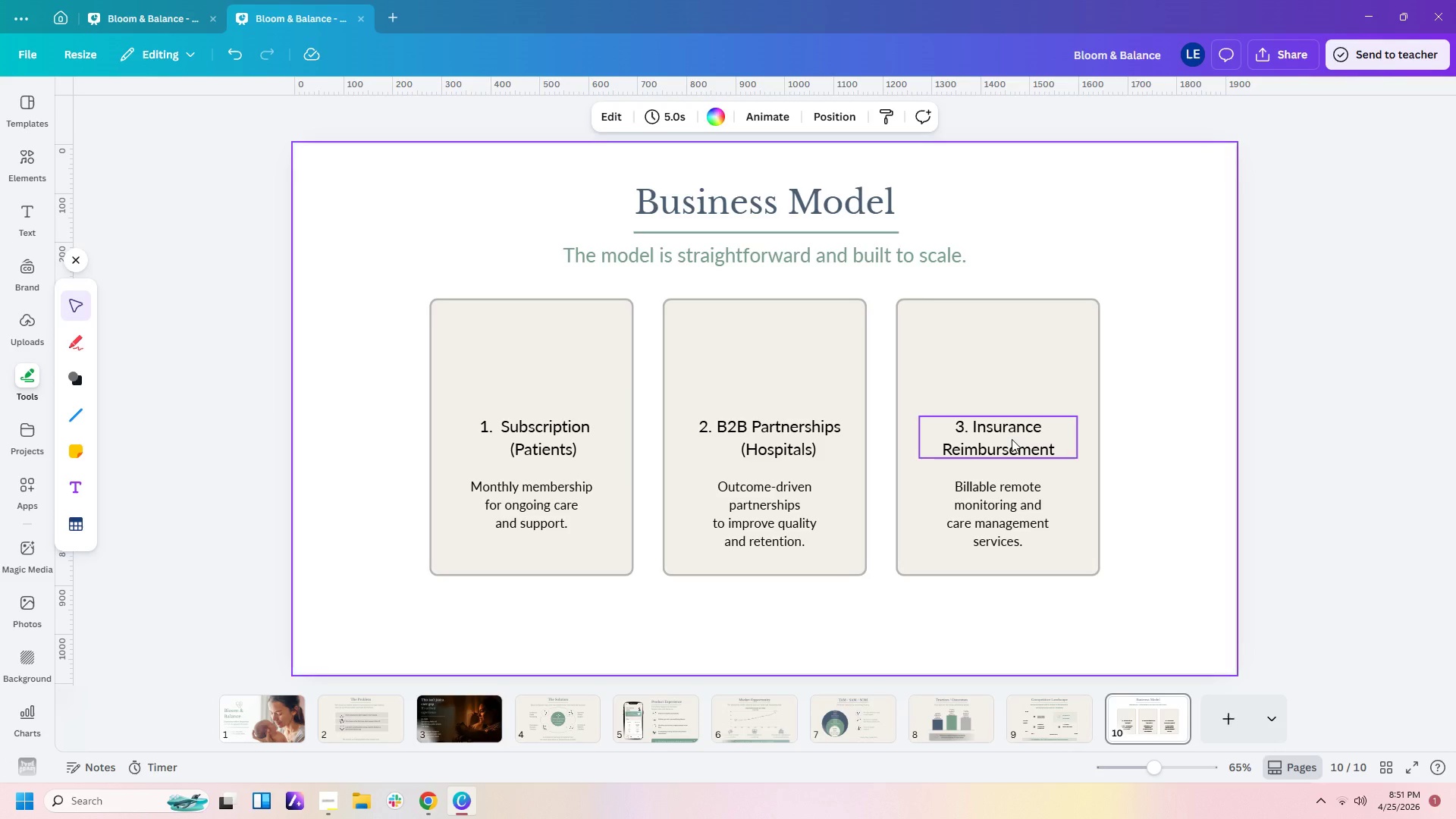 
left_click_drag(start_coordinate=[1012, 439], to_coordinate=[1016, 439])
 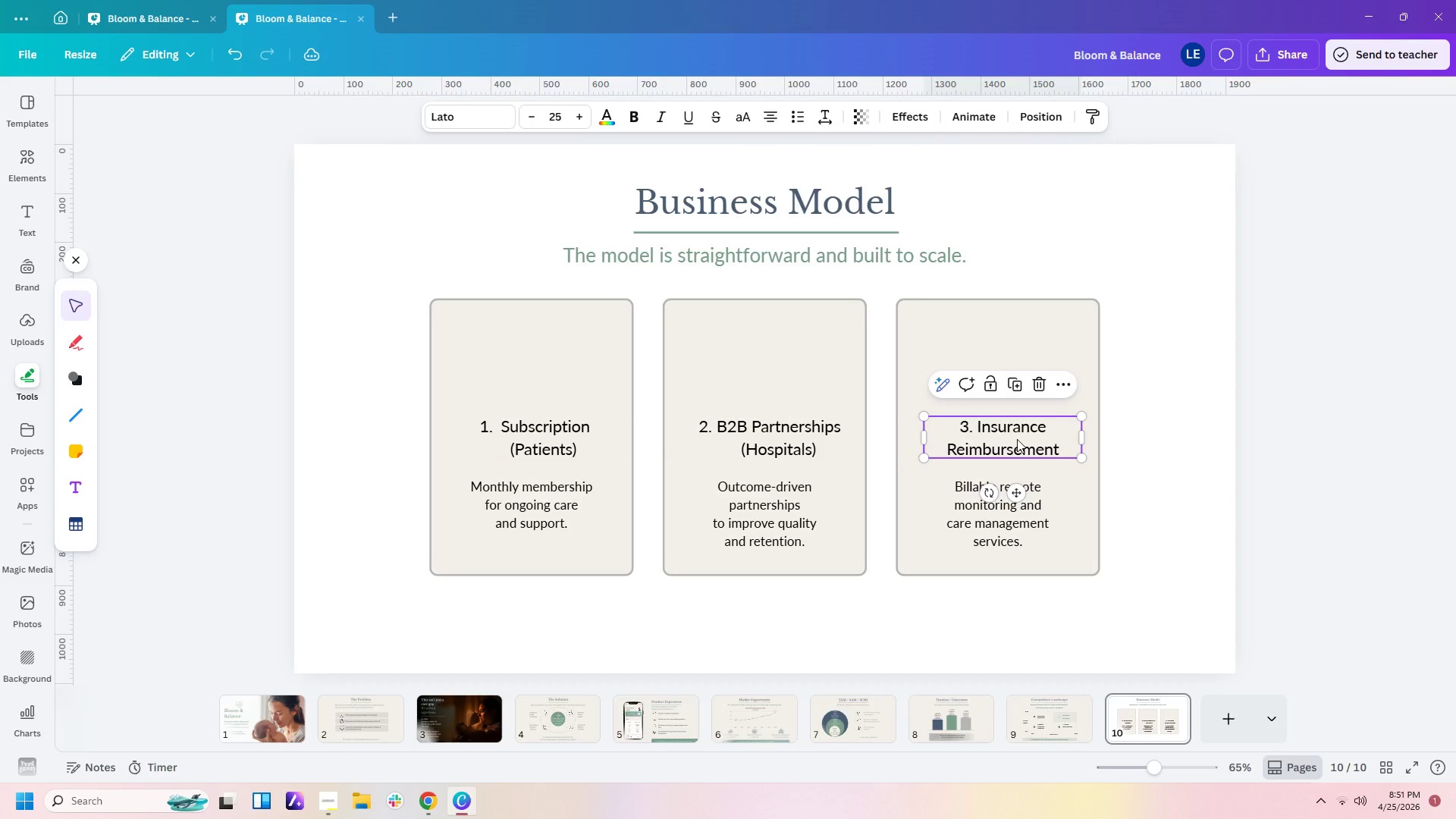 
left_click_drag(start_coordinate=[1017, 439], to_coordinate=[1012, 440])
 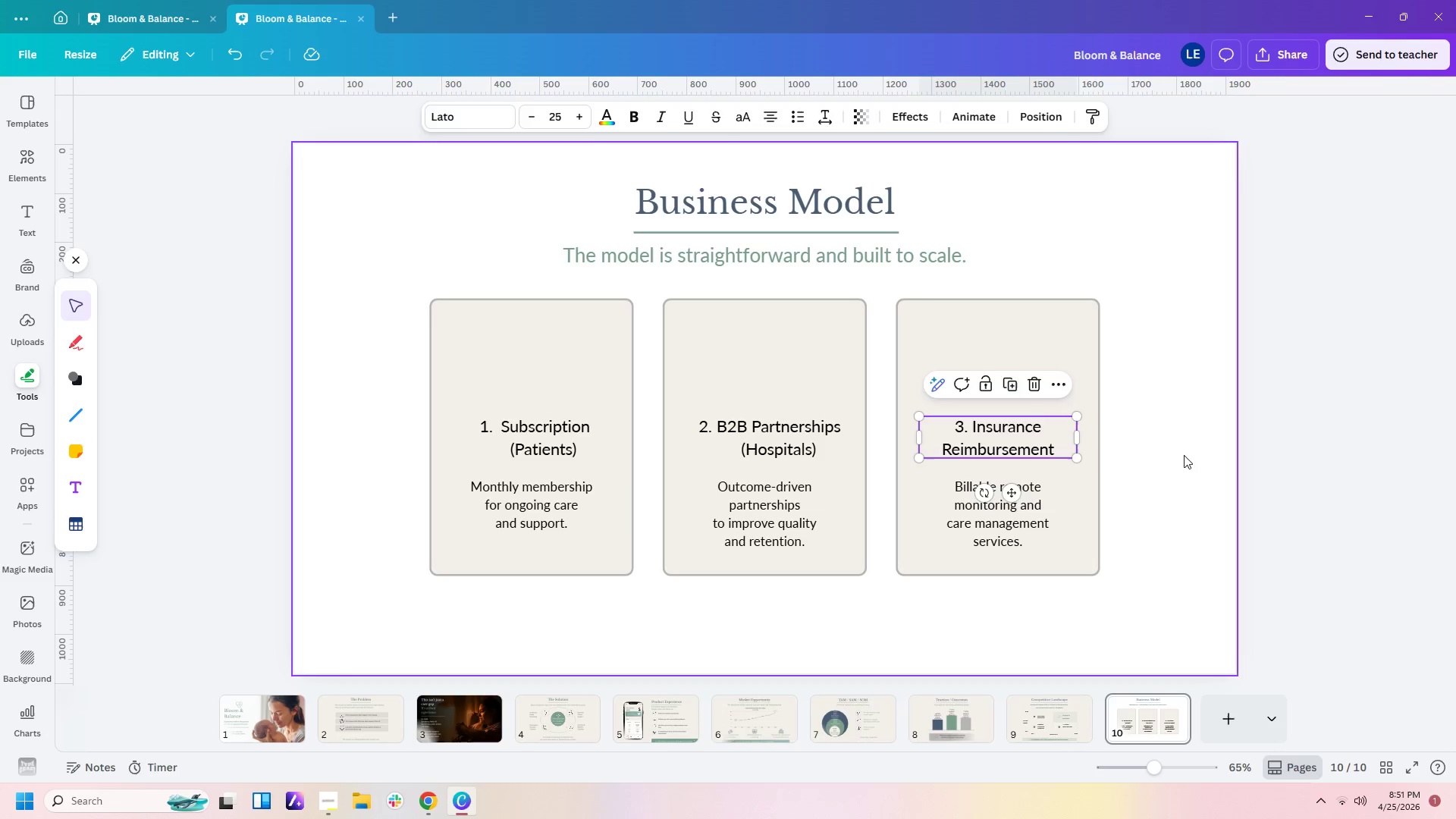 
left_click([1184, 455])
 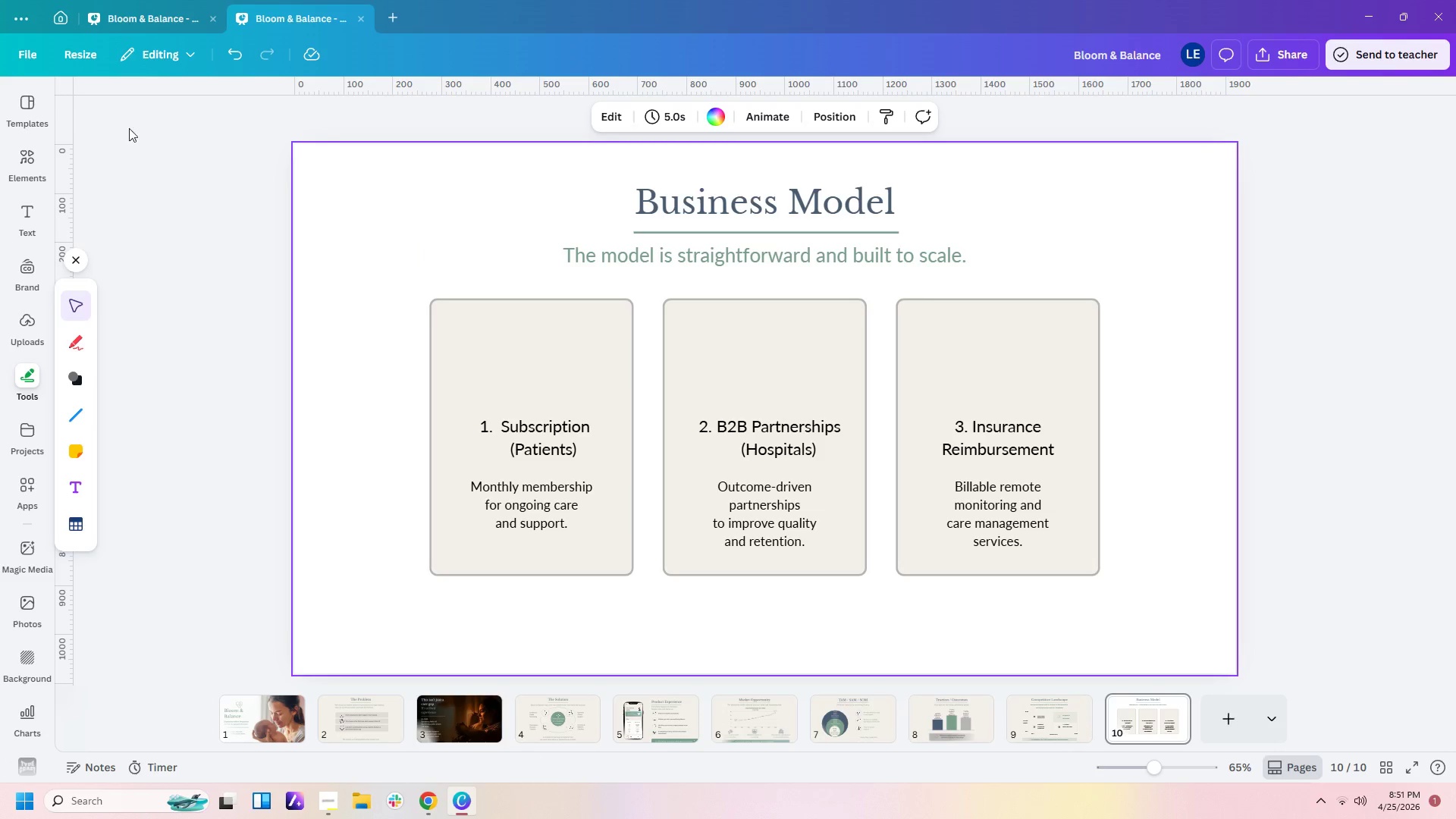 
left_click([24, 158])
 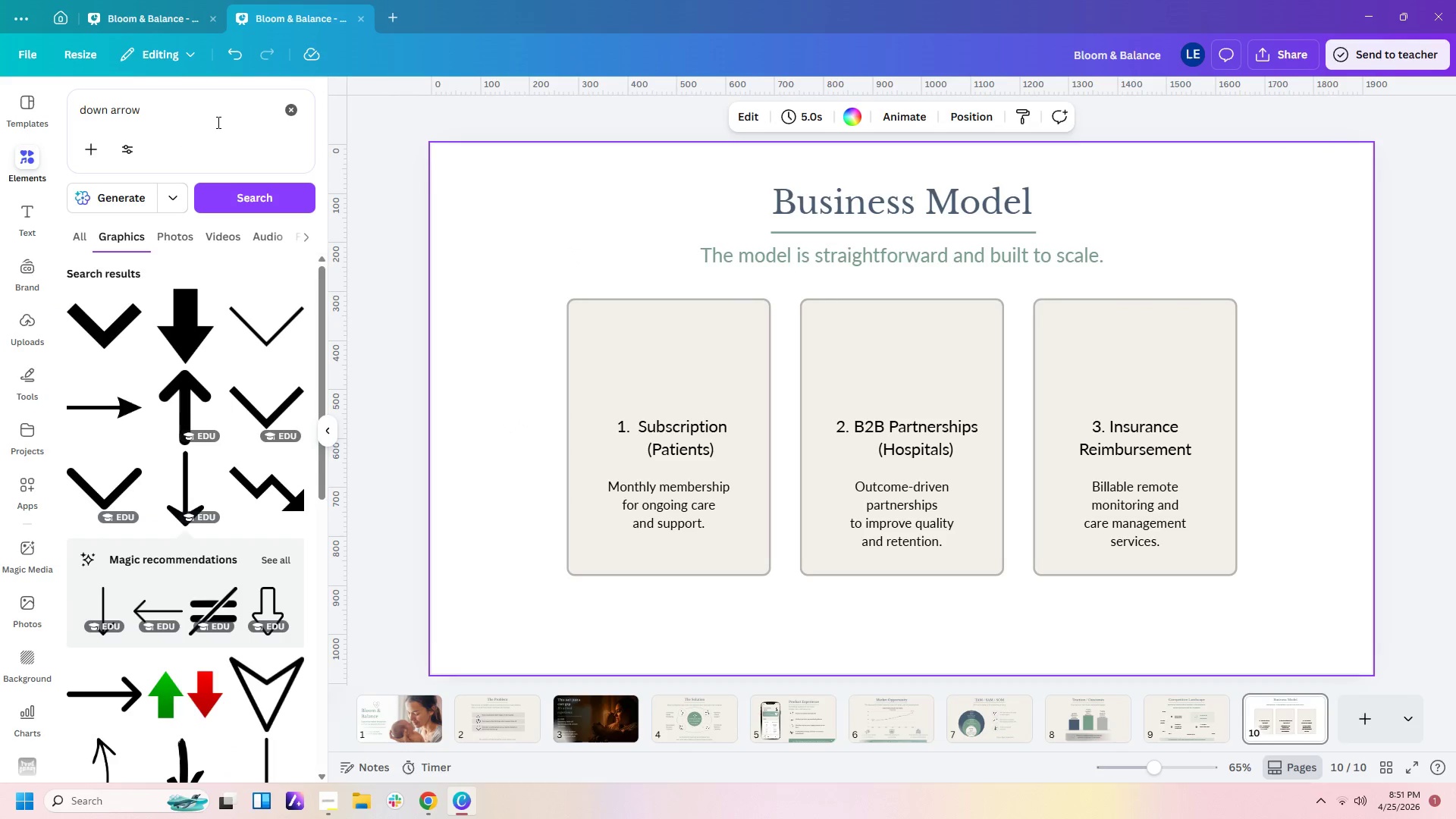 
left_click_drag(start_coordinate=[211, 111], to_coordinate=[0, 75])
 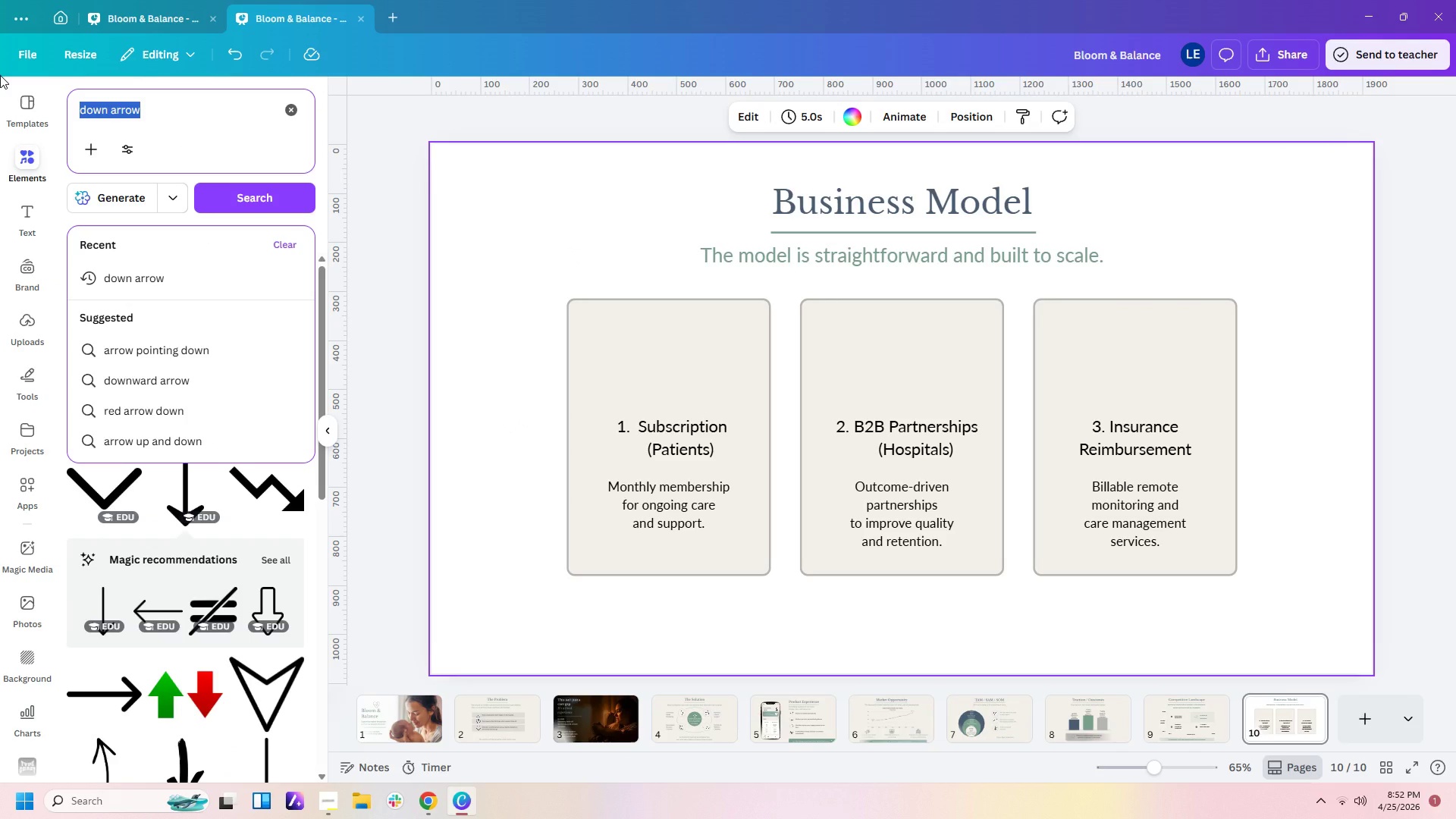 
type(subscription)
 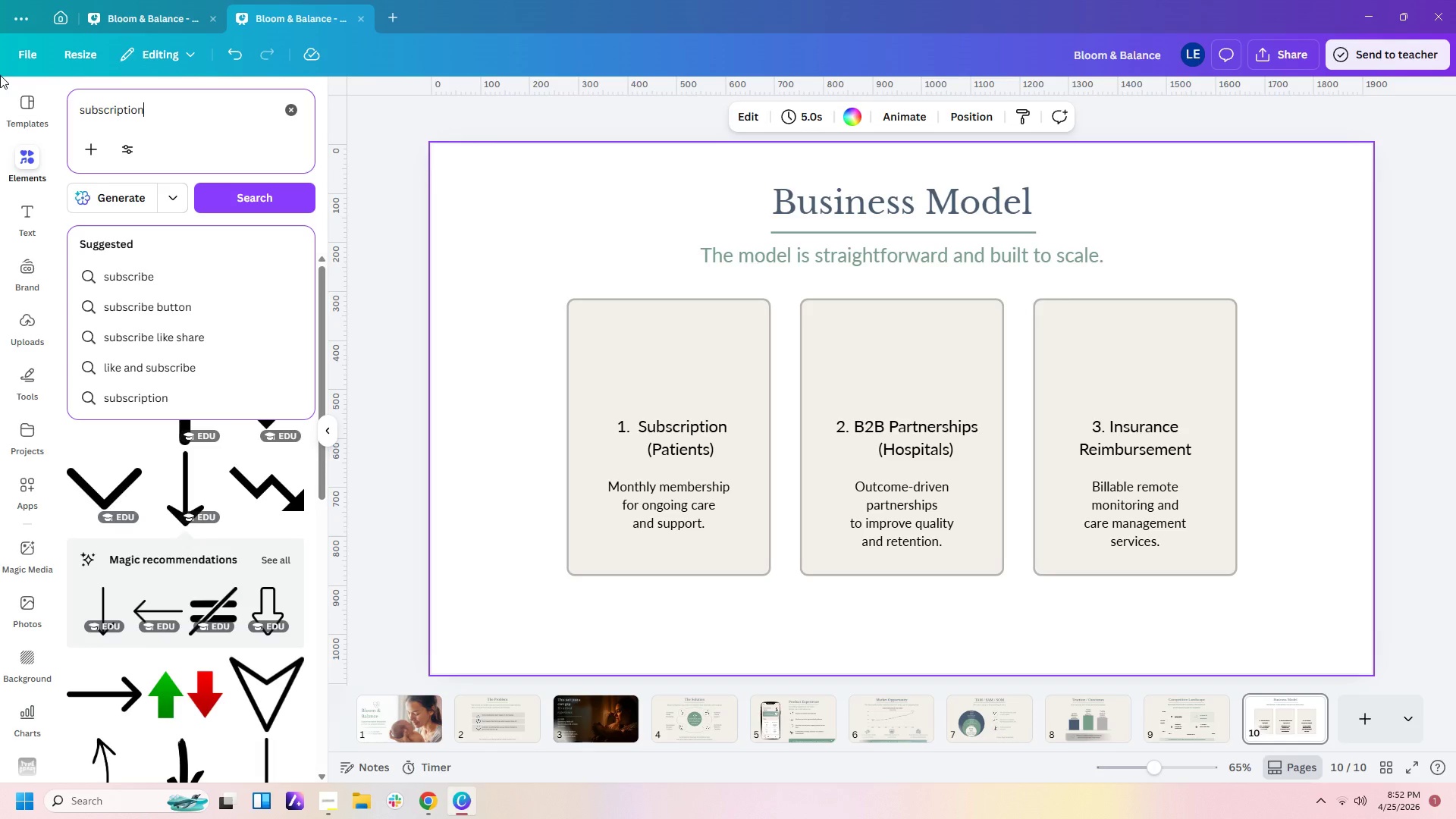 
key(Enter)
 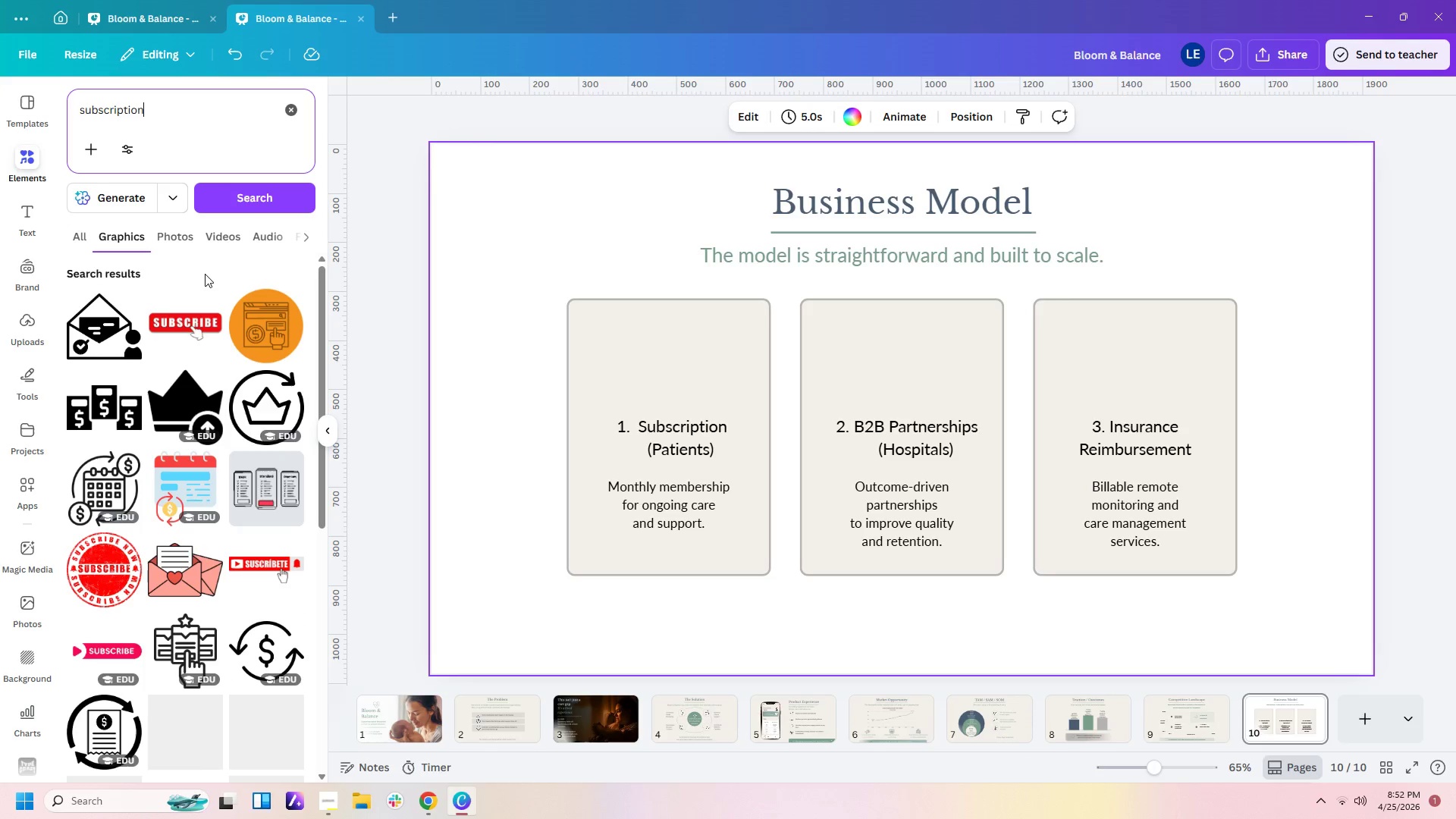 
scroll: coordinate [224, 380], scroll_direction: down, amount: 1.0
 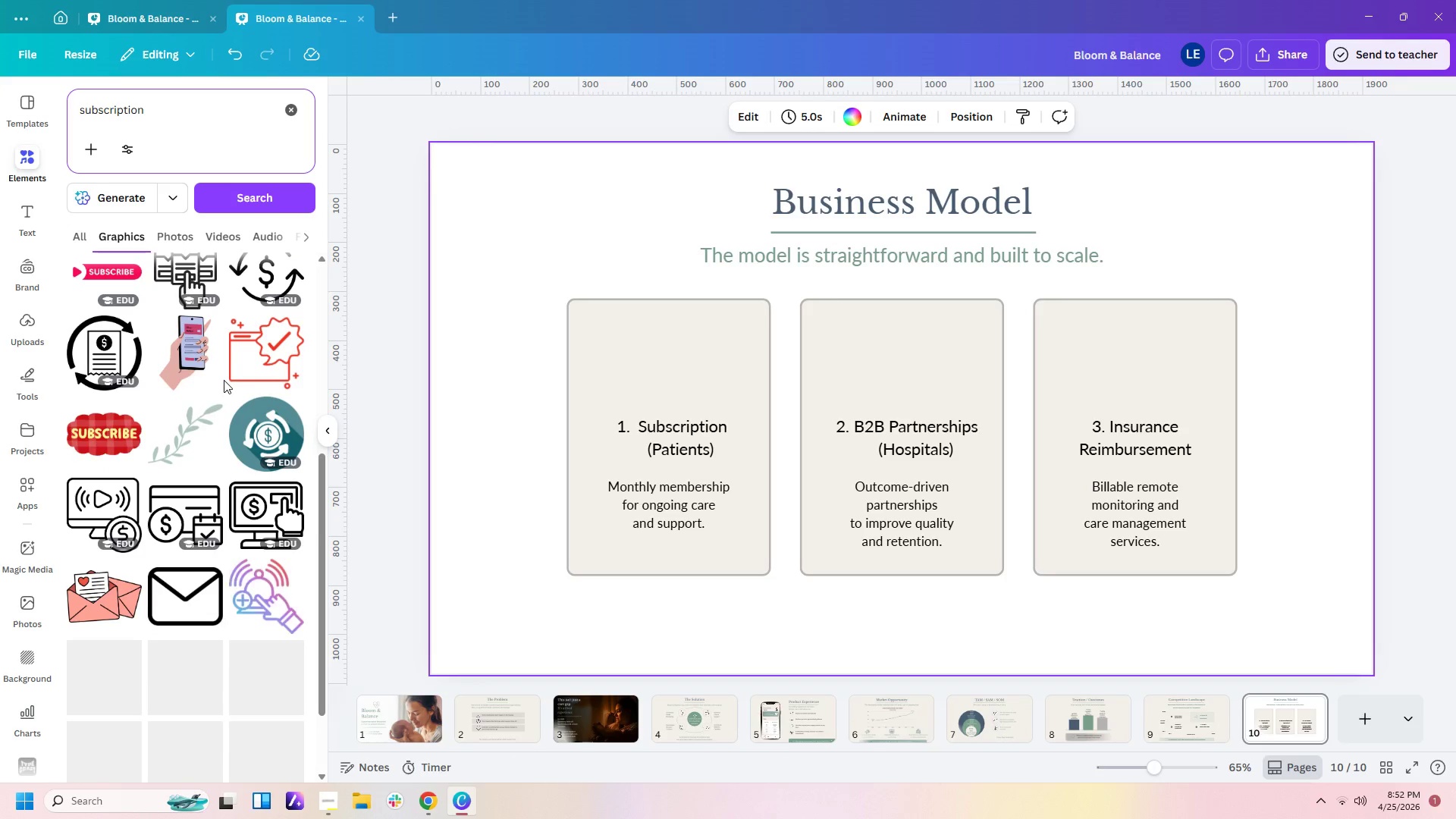 
scroll: coordinate [224, 380], scroll_direction: up, amount: 7.0
 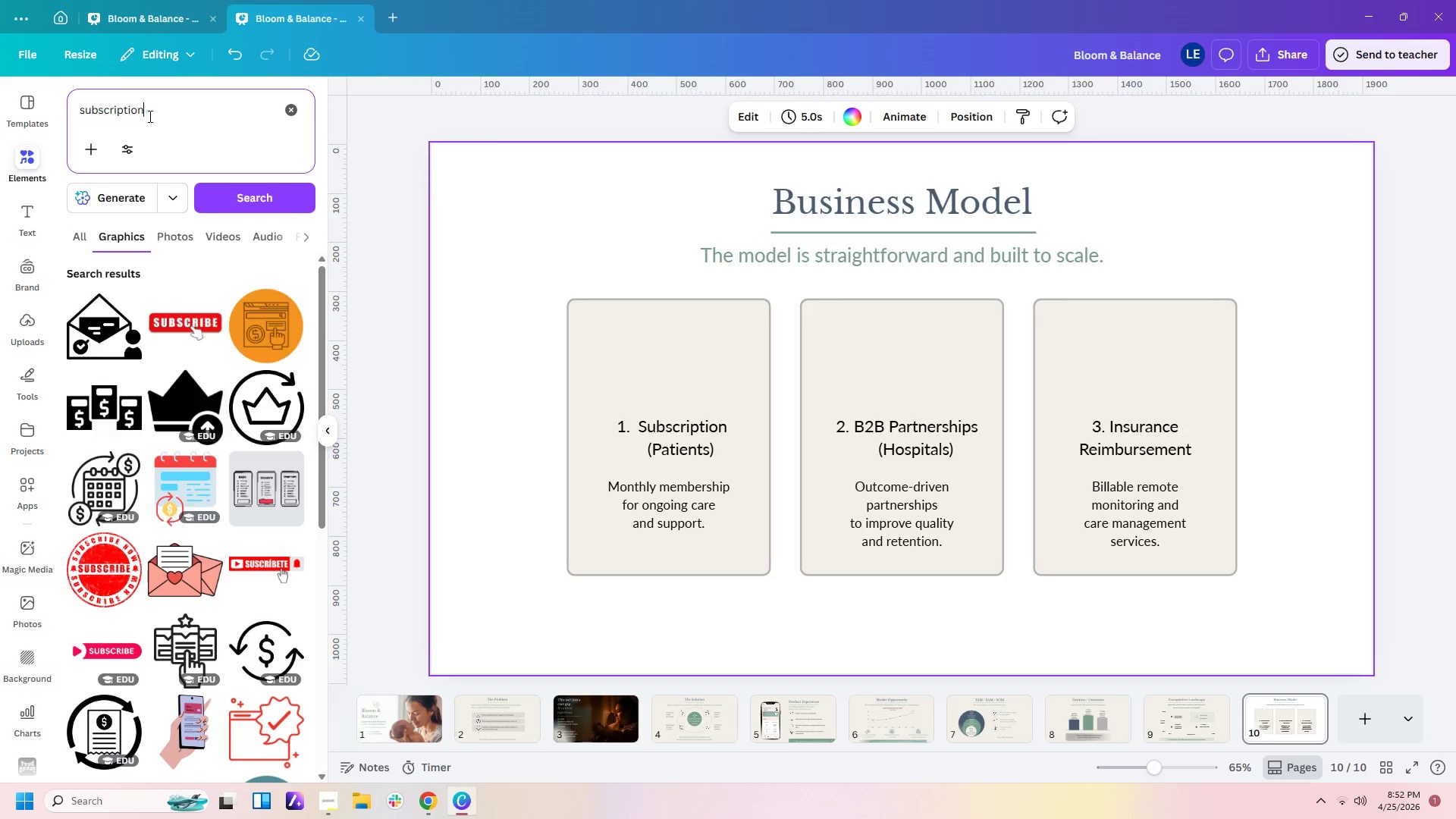 
left_click_drag(start_coordinate=[155, 114], to_coordinate=[62, 108])
 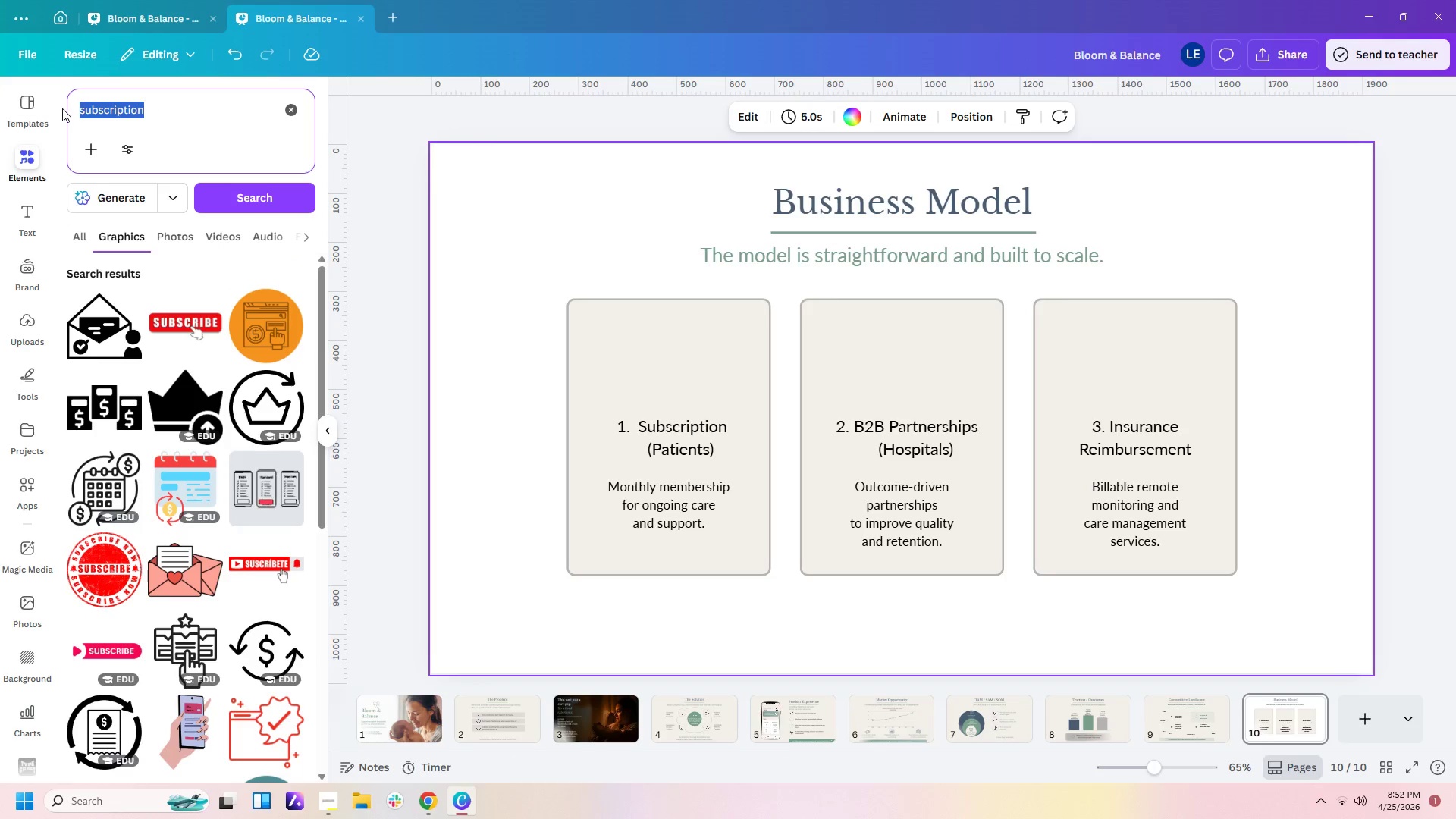 
type(prt)
key(Backspace)
key(Backspace)
type(erson)
 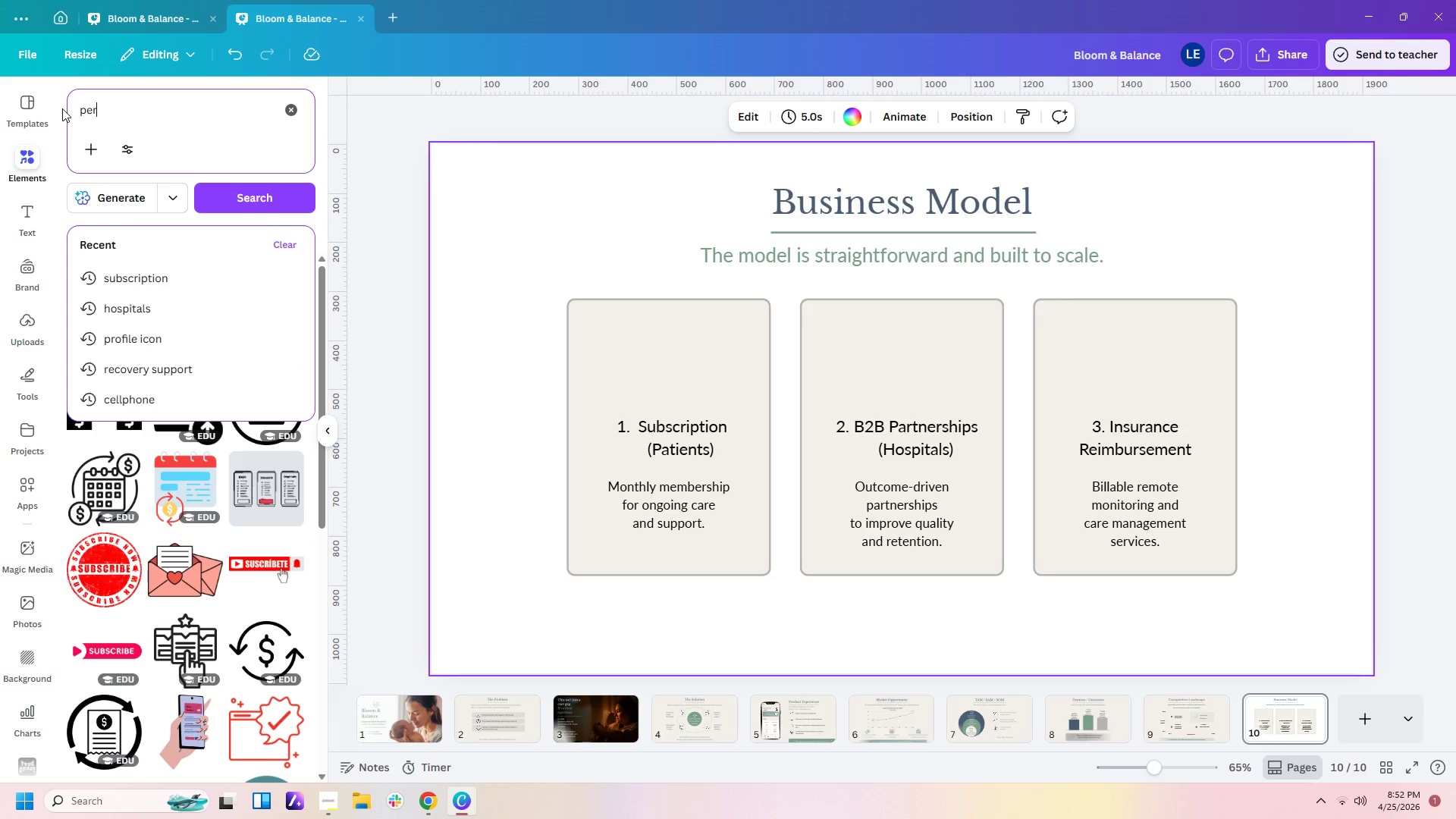 
key(Enter)
 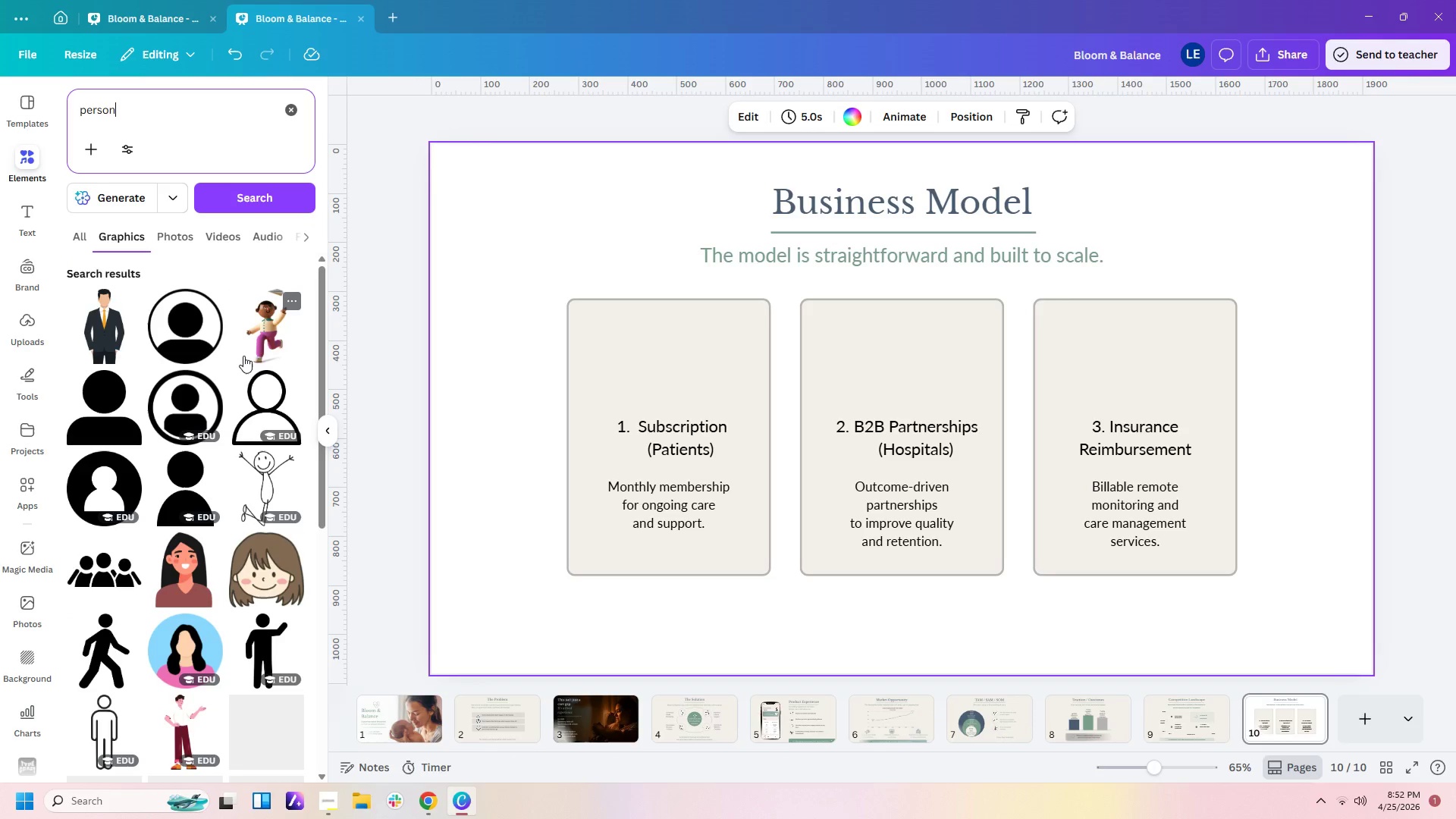 
wait(5.91)
 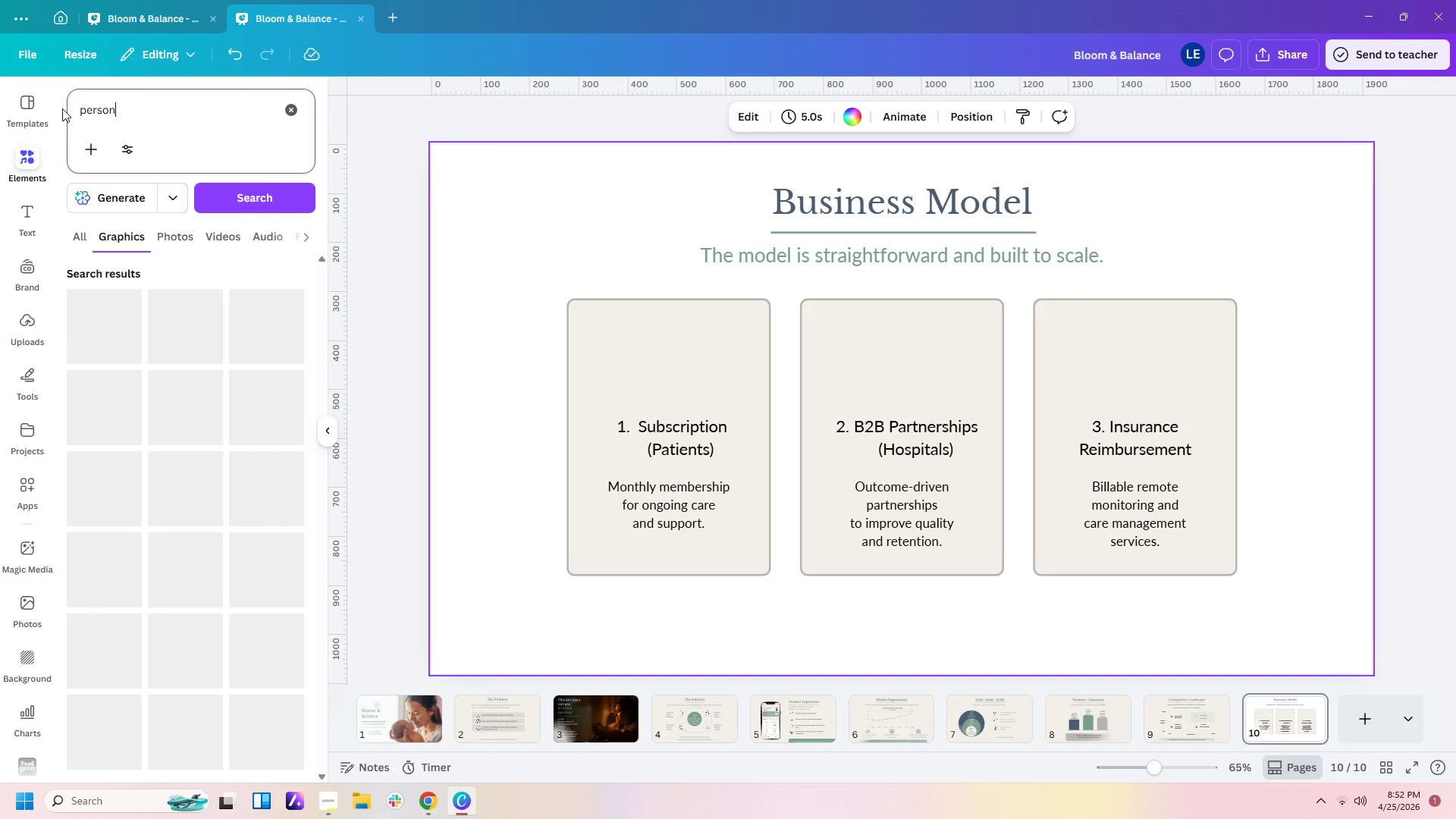 
left_click([259, 397])
 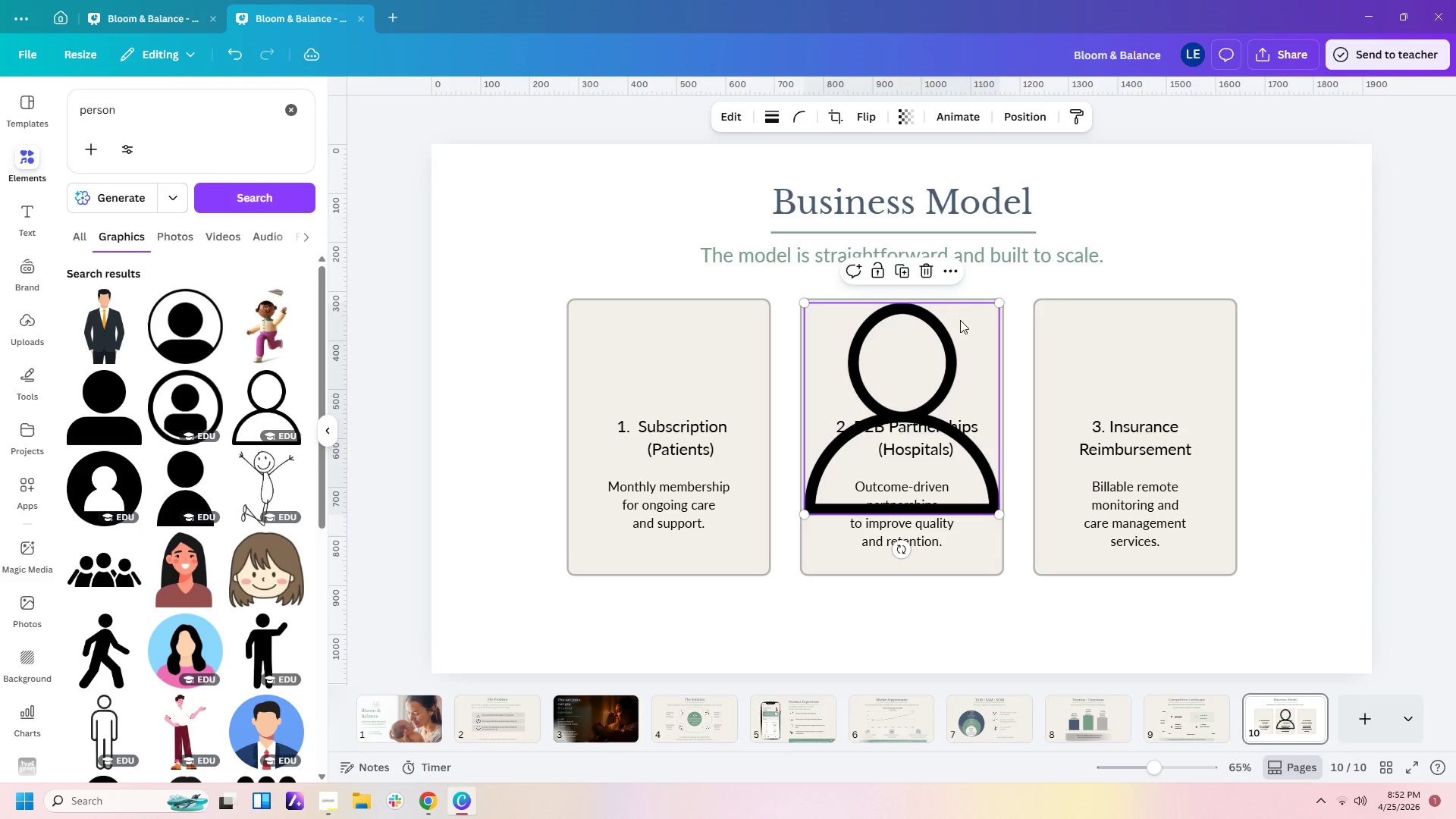 
left_click_drag(start_coordinate=[996, 302], to_coordinate=[848, 460])
 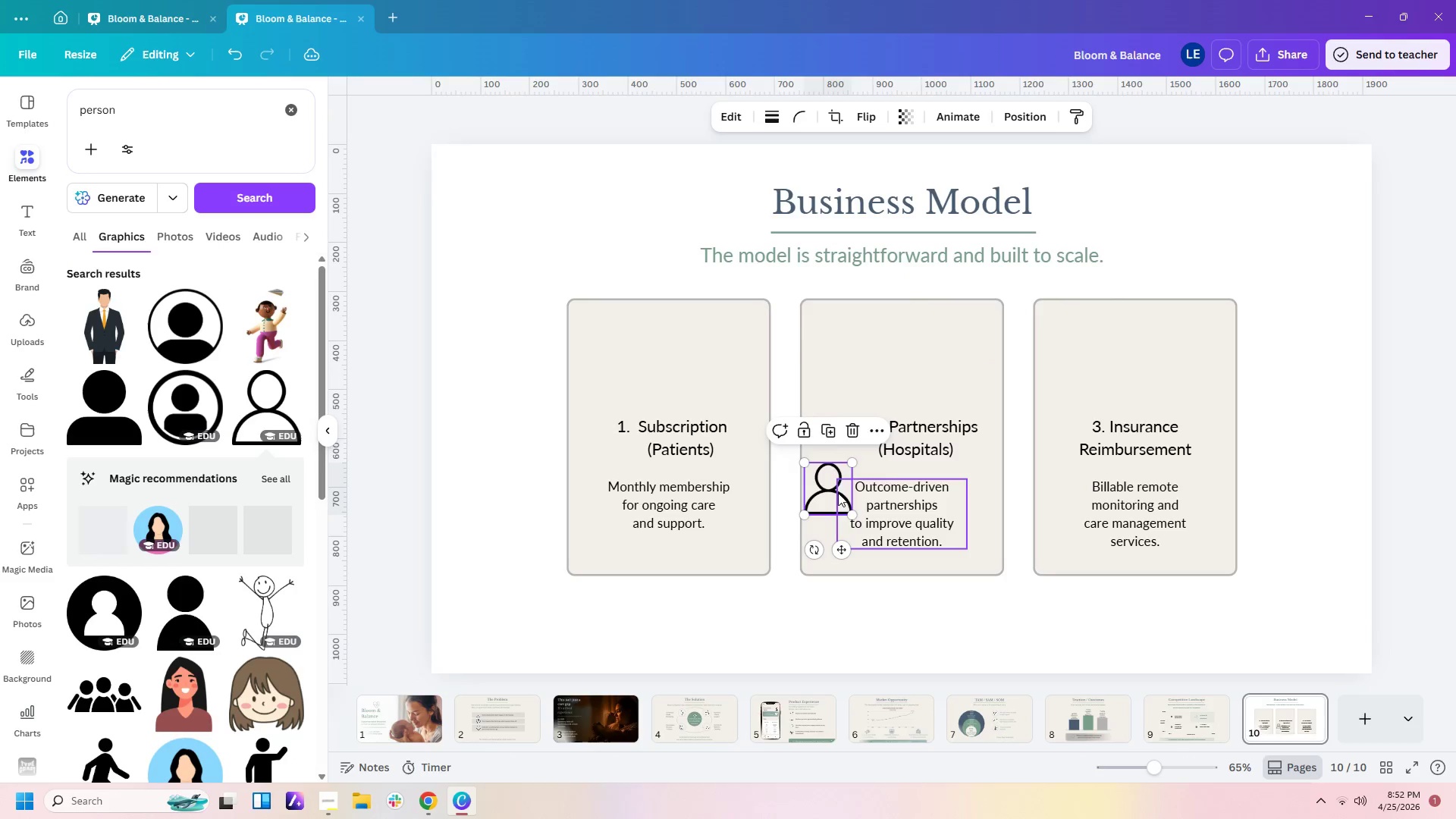 
left_click([838, 493])
 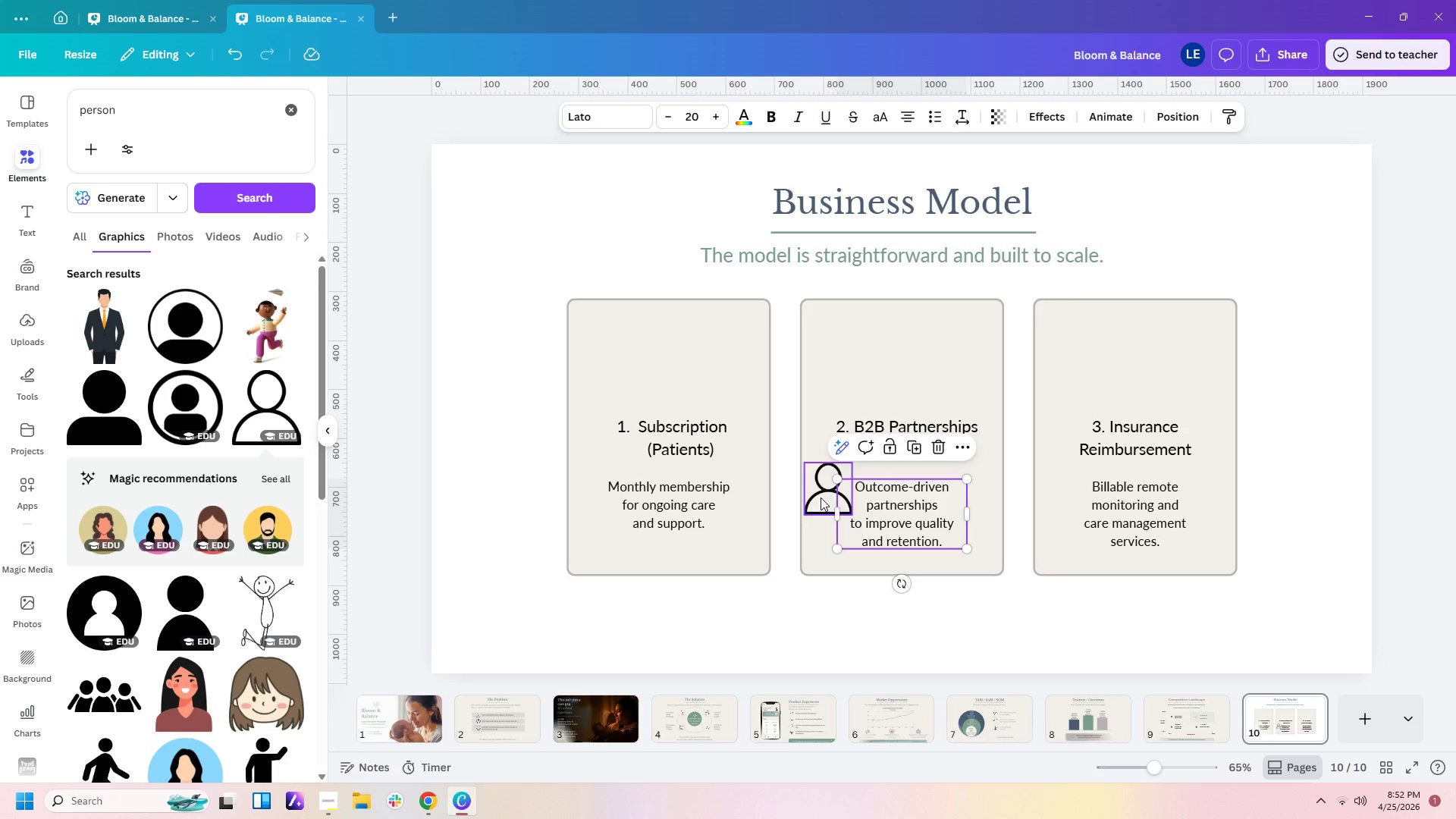 
left_click([821, 497])
 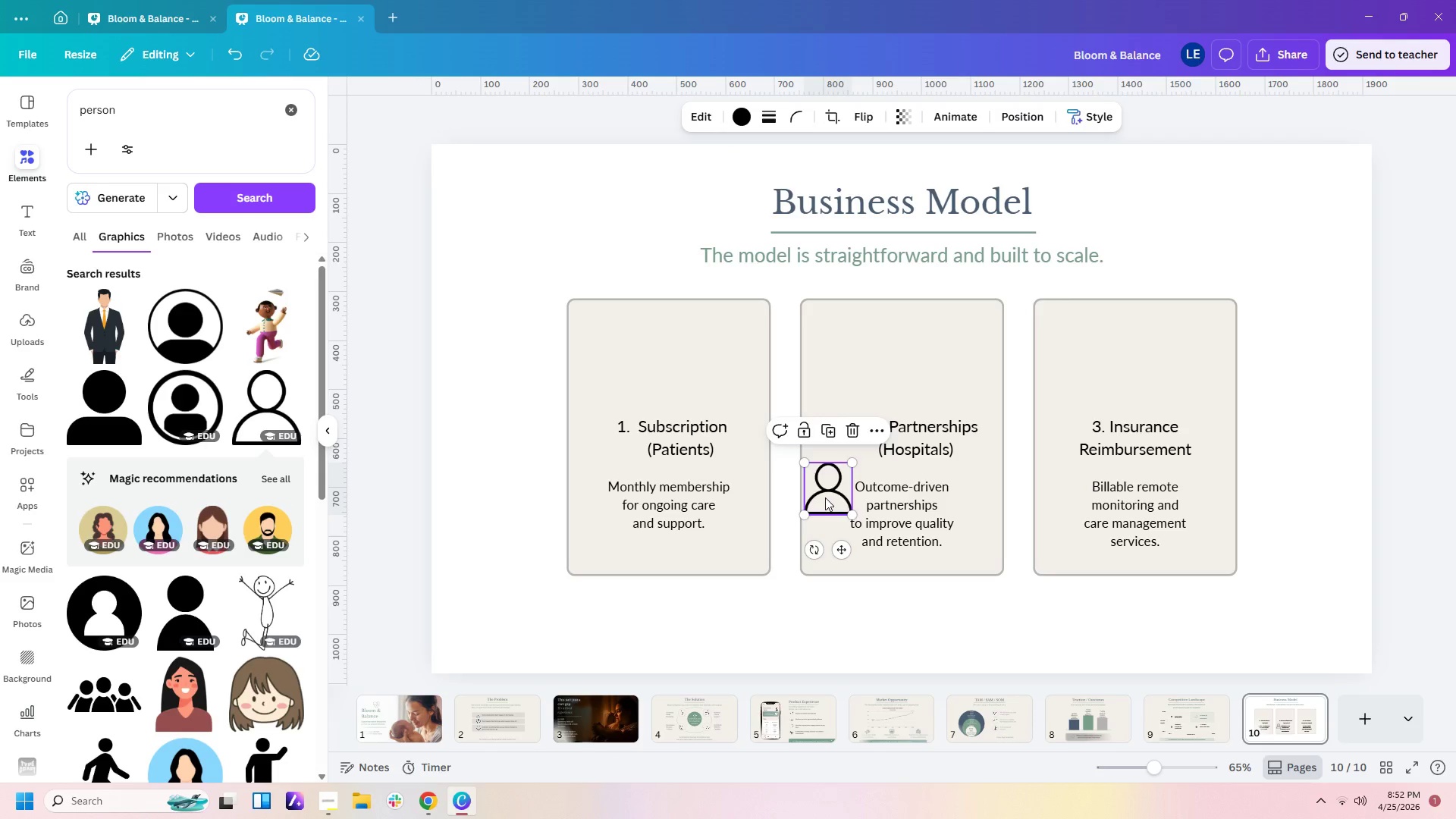 
left_click_drag(start_coordinate=[825, 497], to_coordinate=[664, 375])
 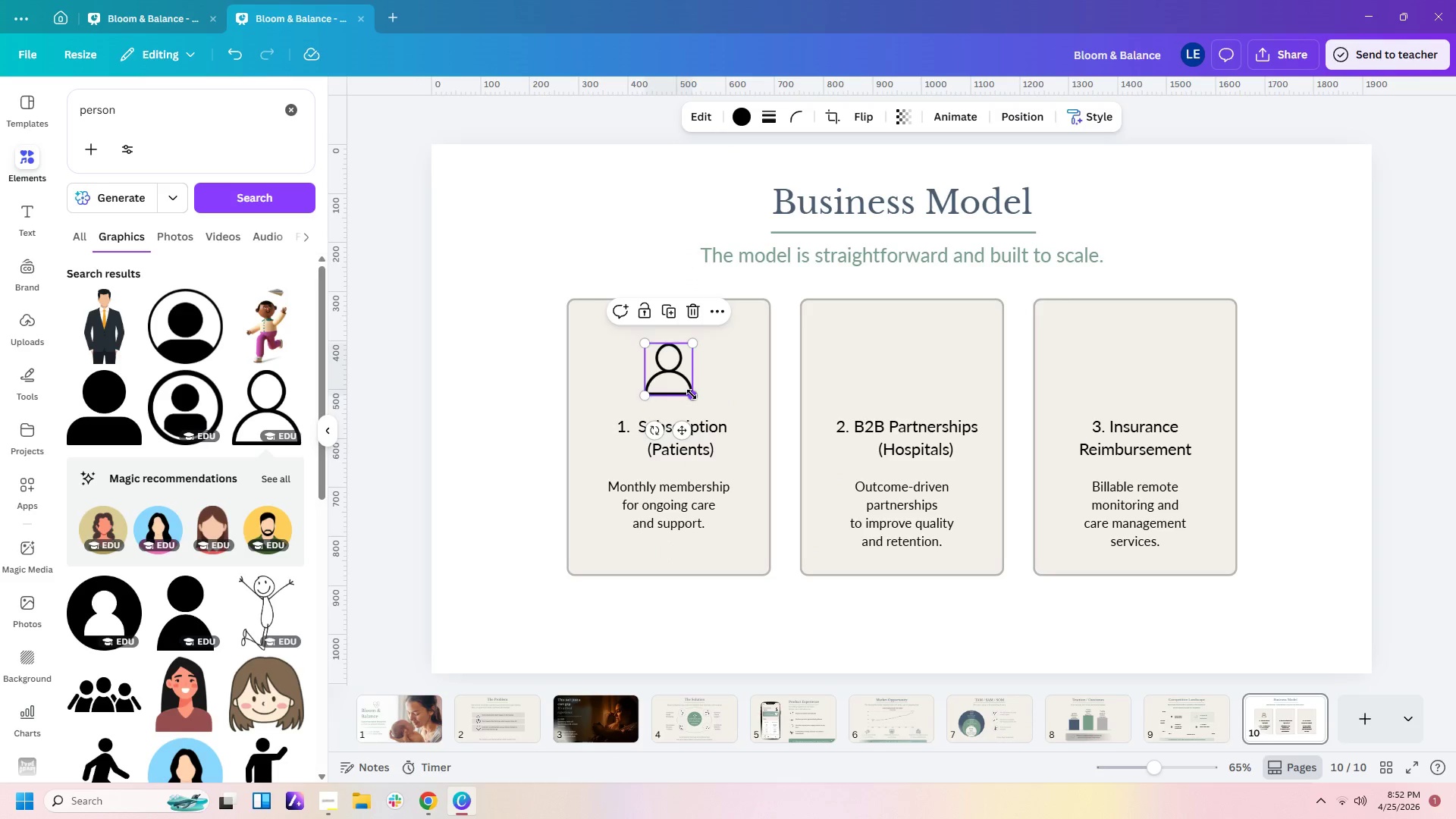 
left_click_drag(start_coordinate=[692, 394], to_coordinate=[713, 413])
 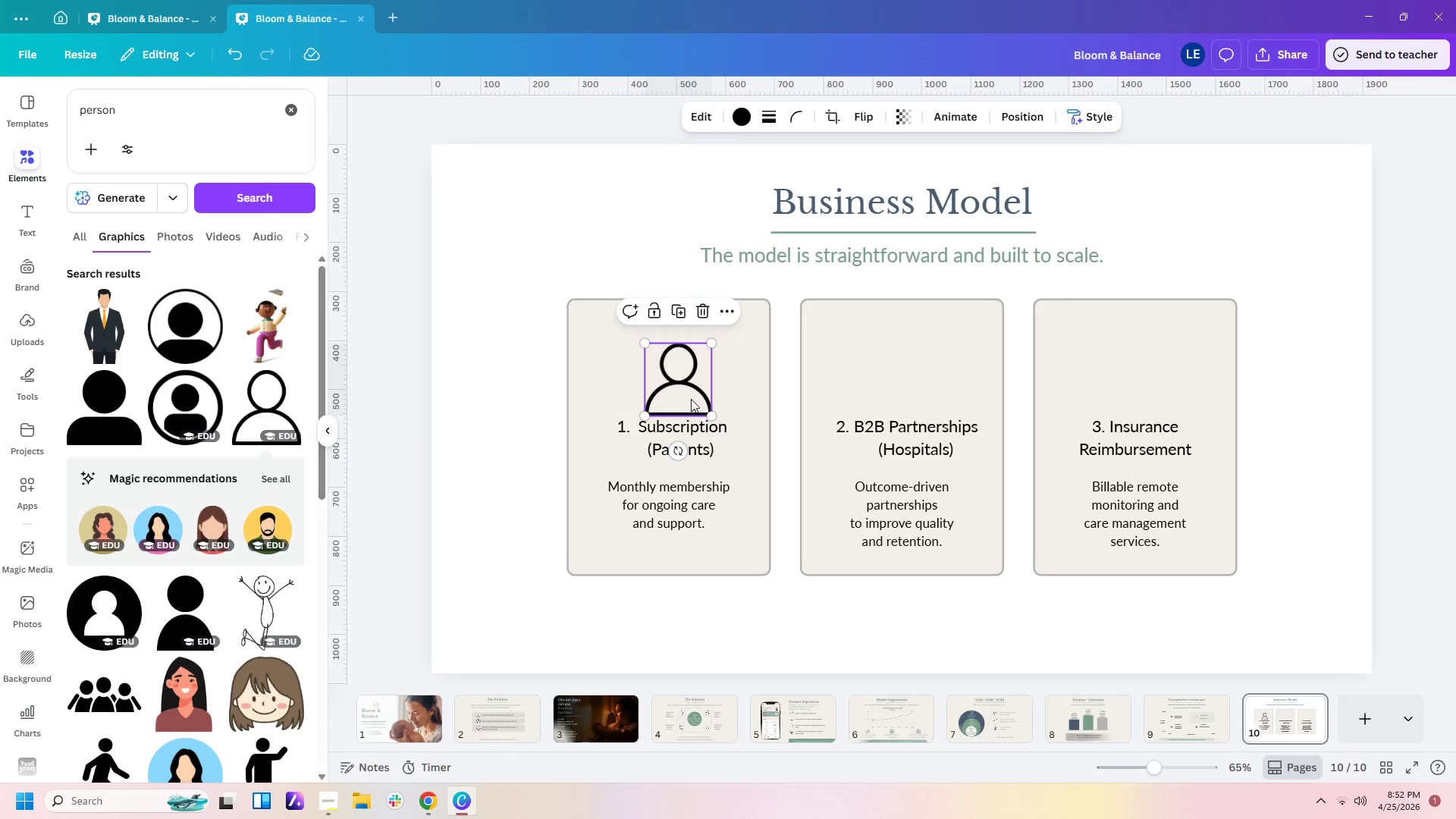 
left_click_drag(start_coordinate=[691, 399], to_coordinate=[683, 384])
 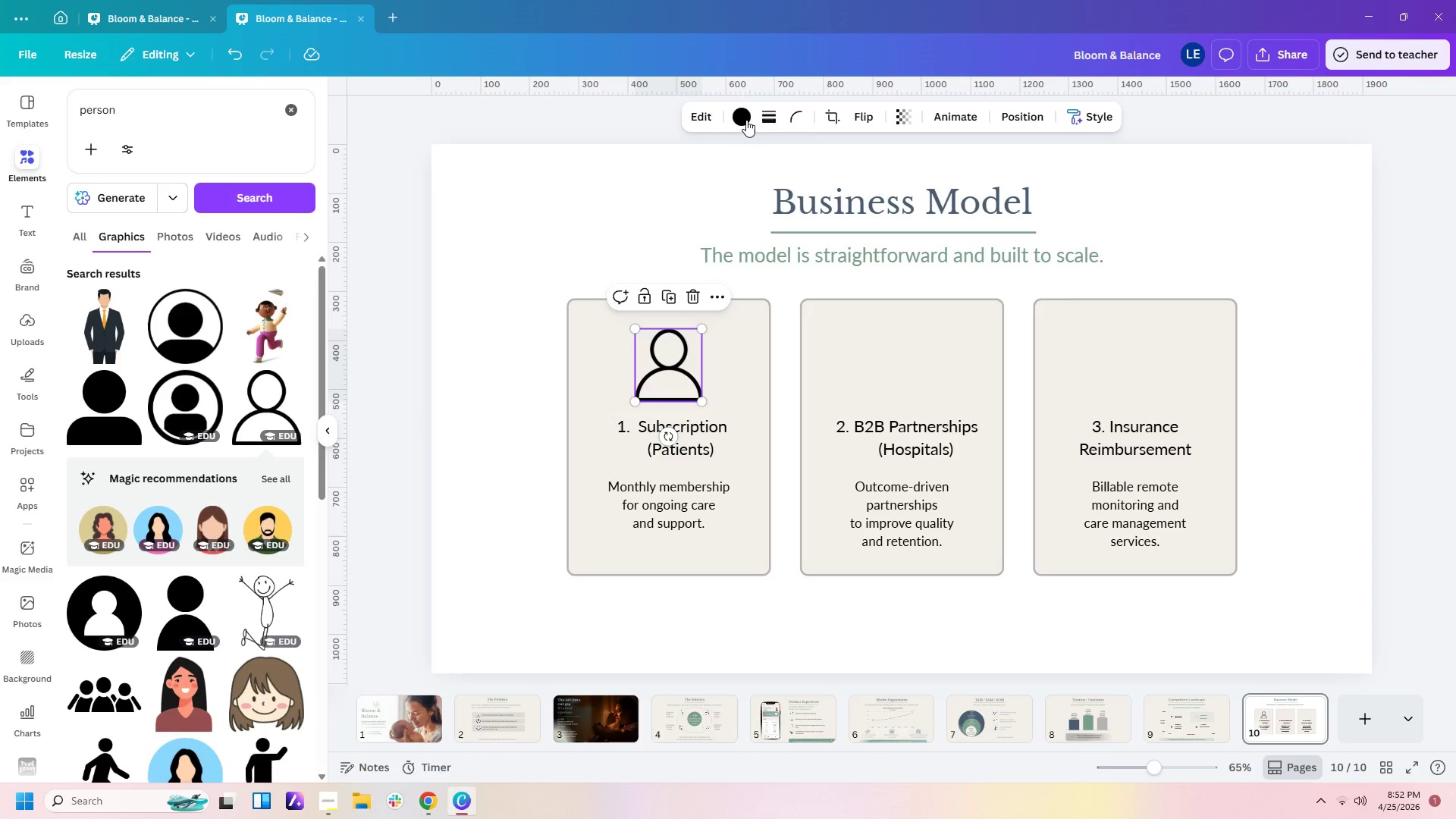 
left_click([745, 112])
 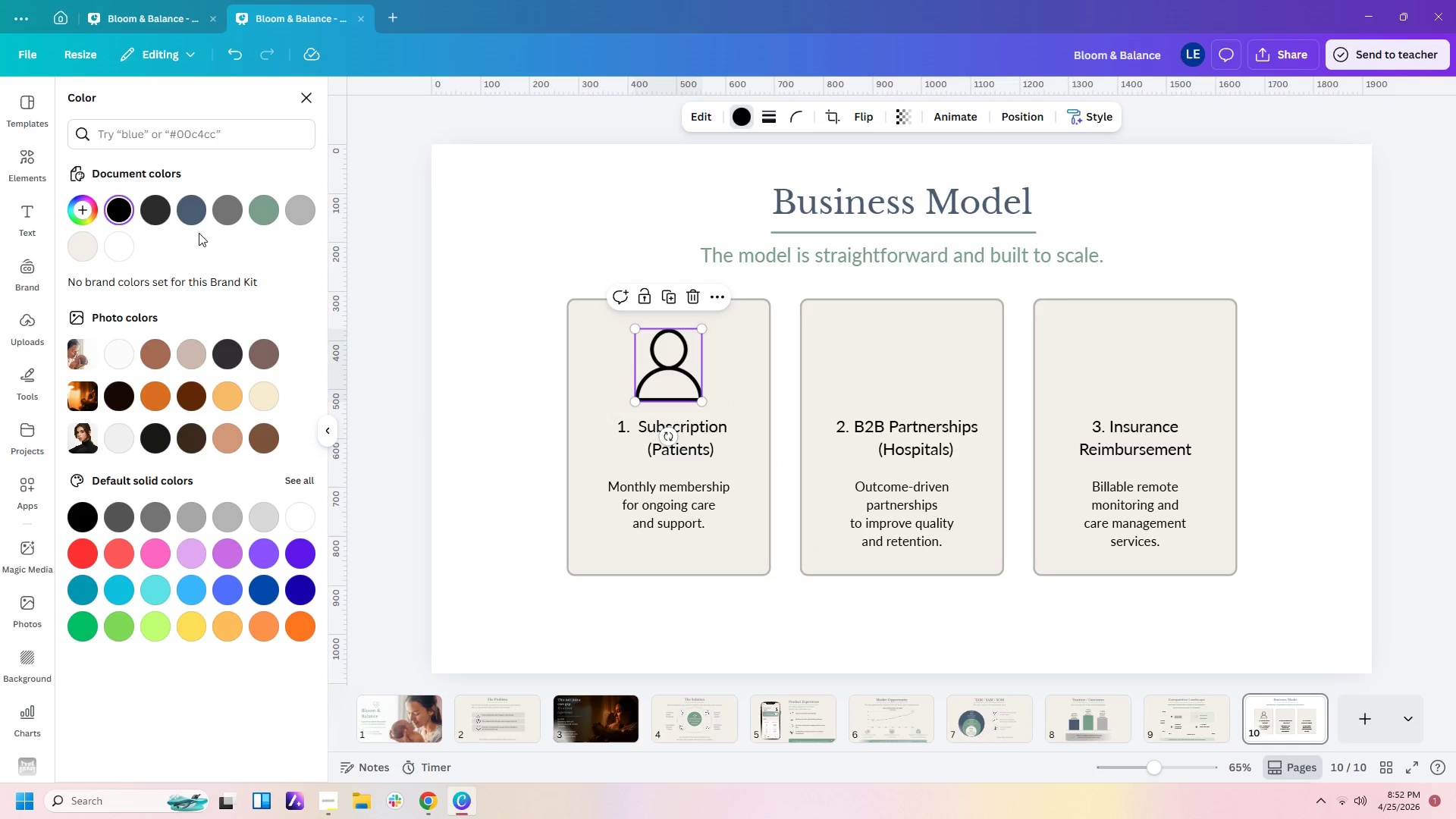 
left_click([193, 206])
 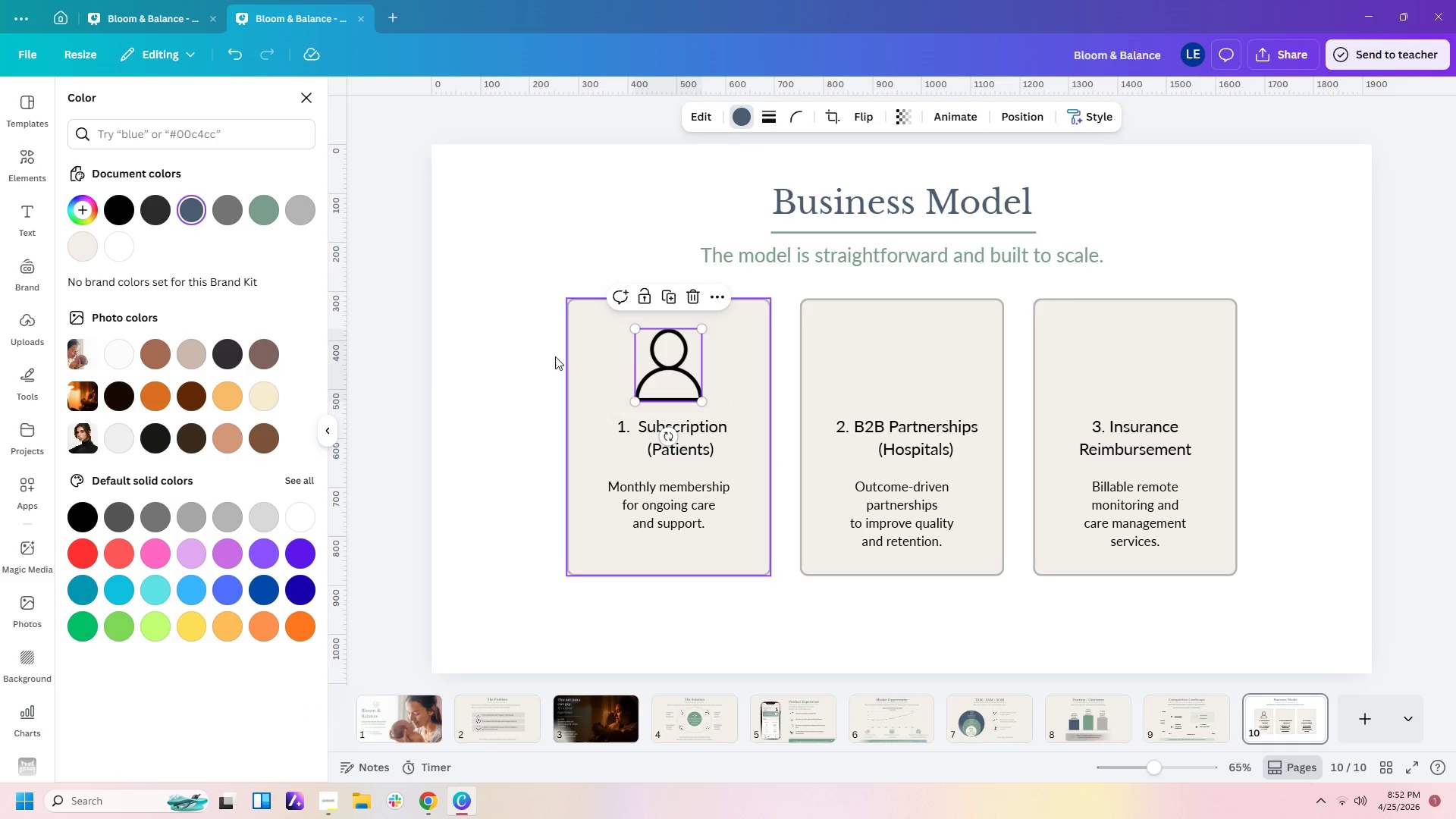 
left_click([548, 362])
 